 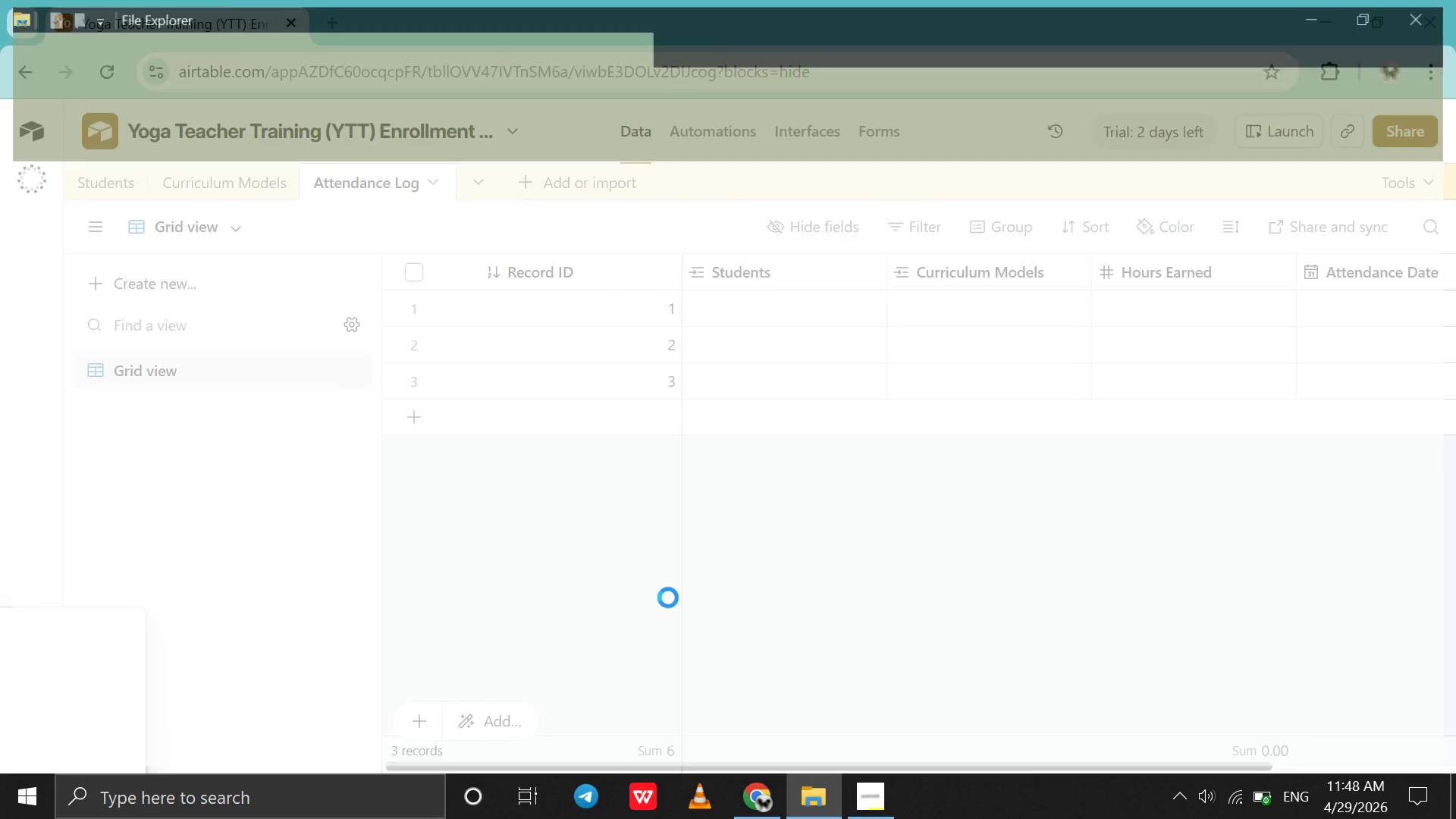 
double_click([234, 416])
 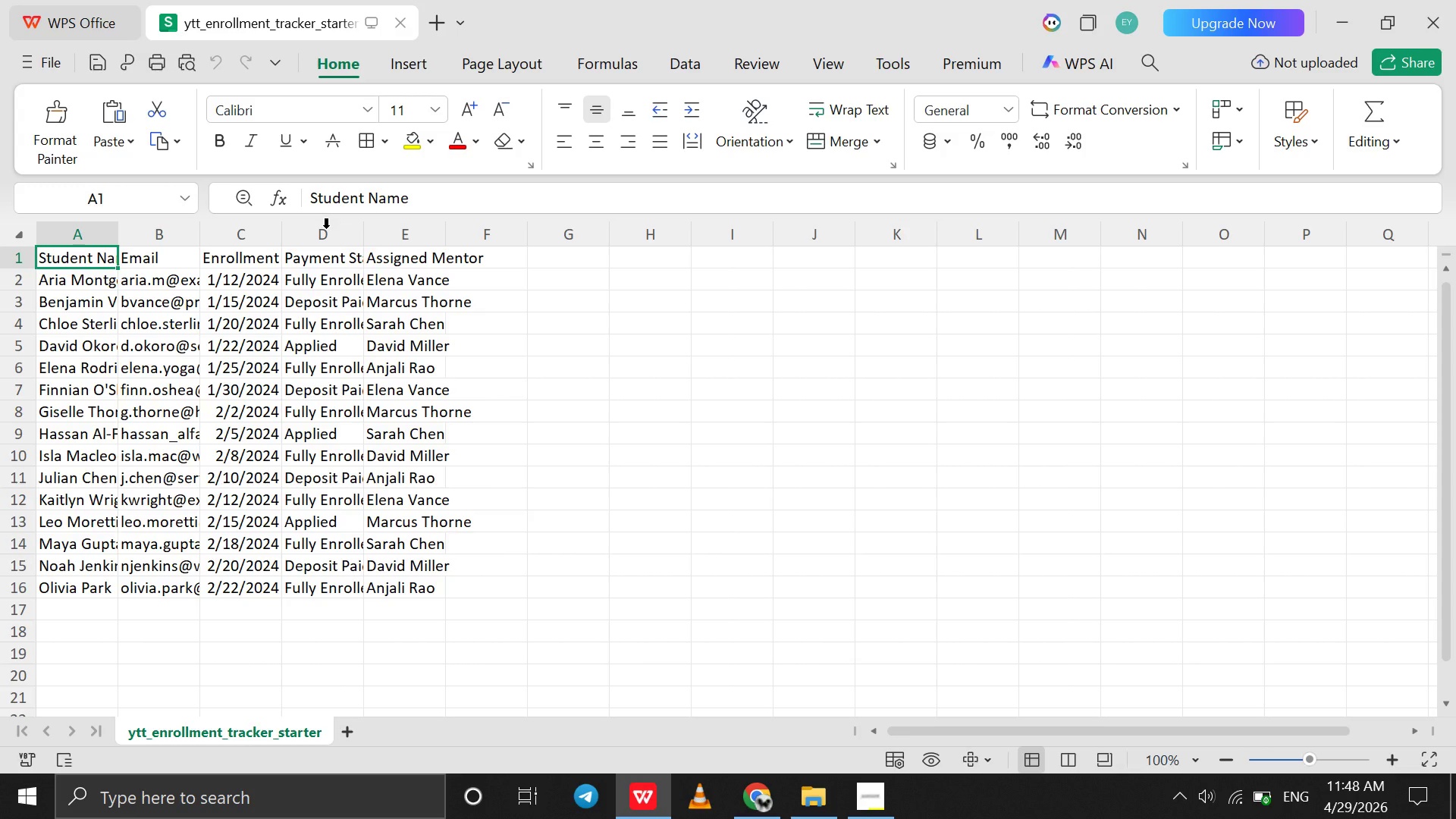 
wait(53.69)
 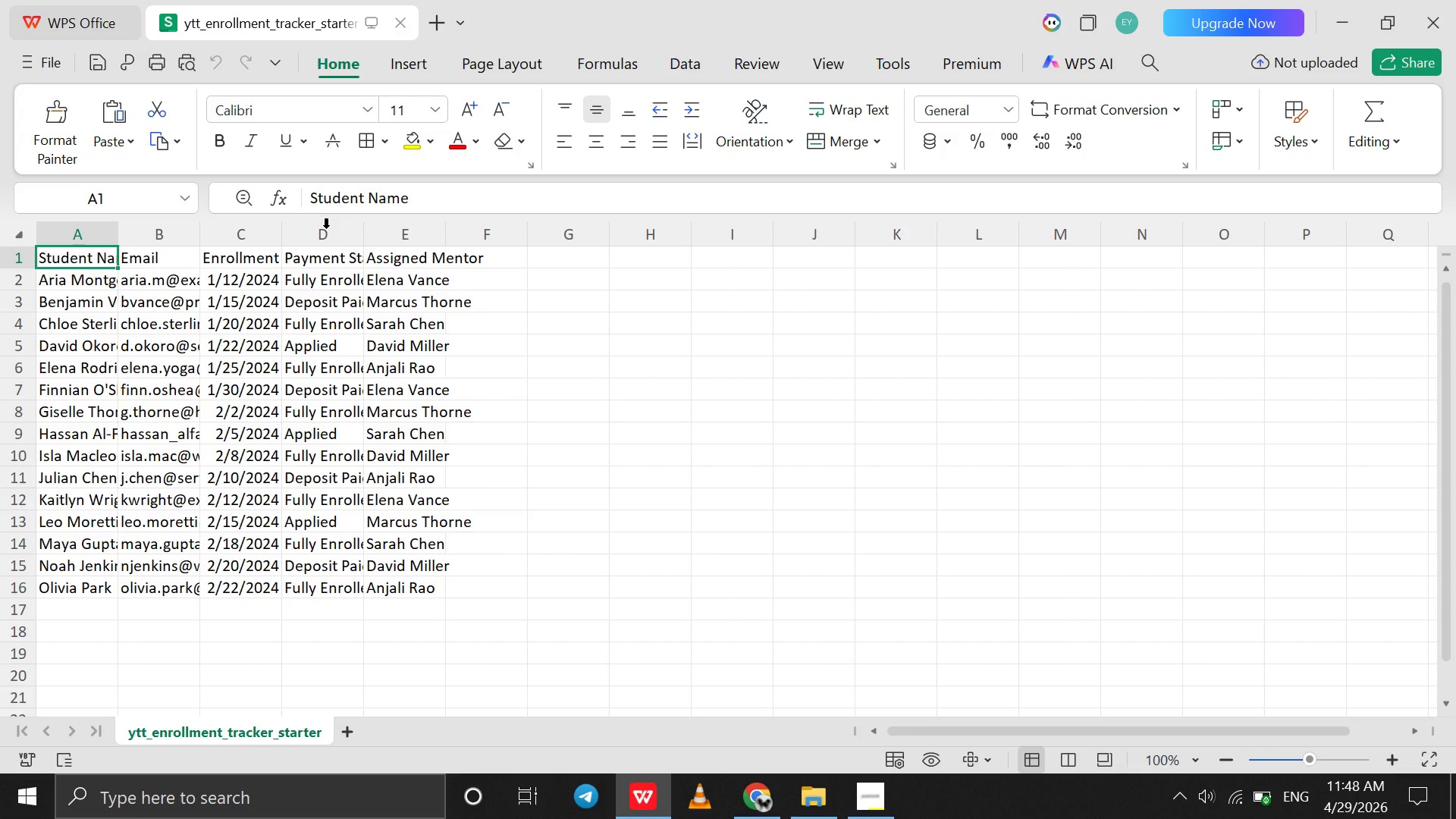 
left_click([1455, 0])
 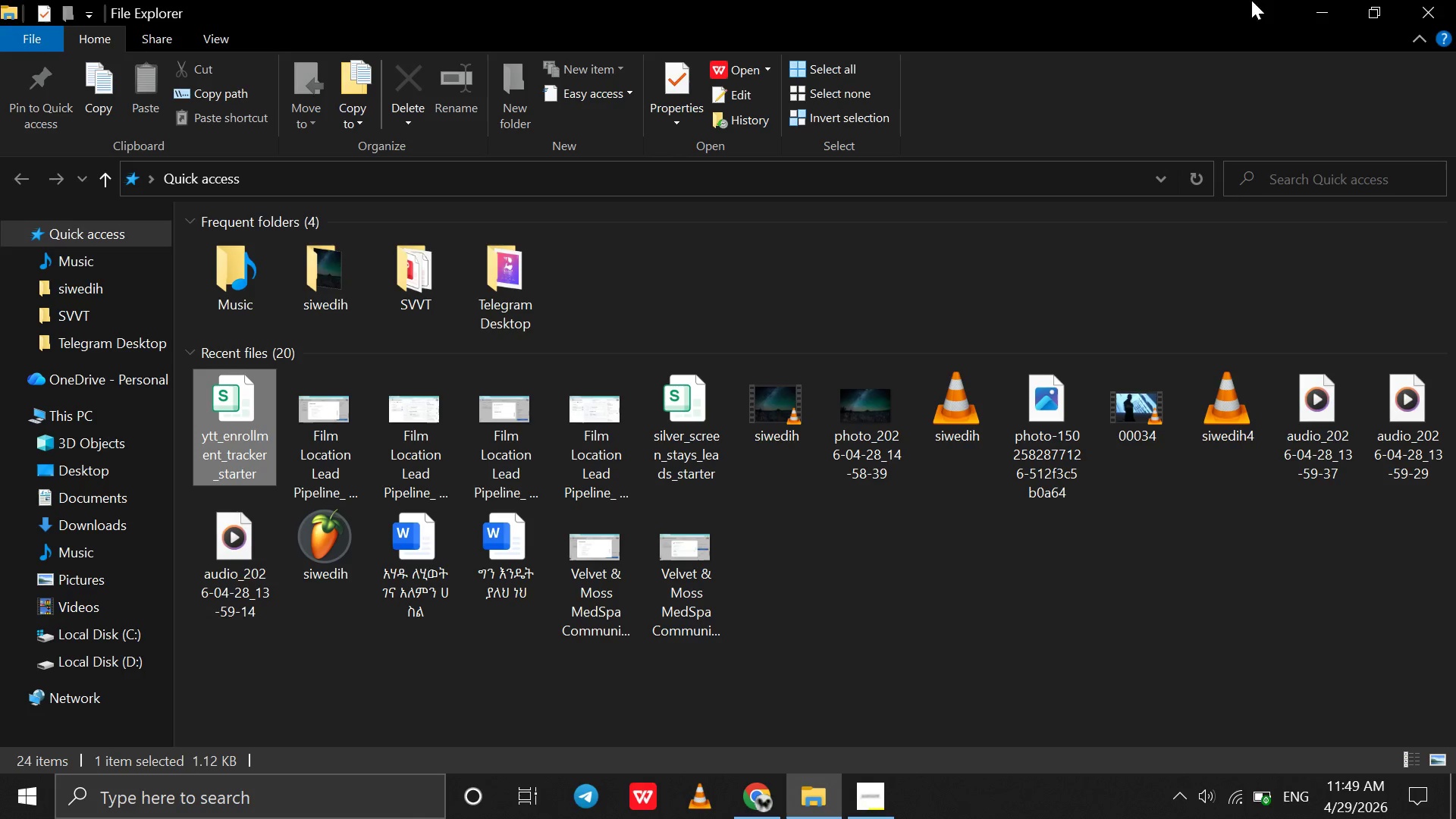 
left_click([1455, 0])
 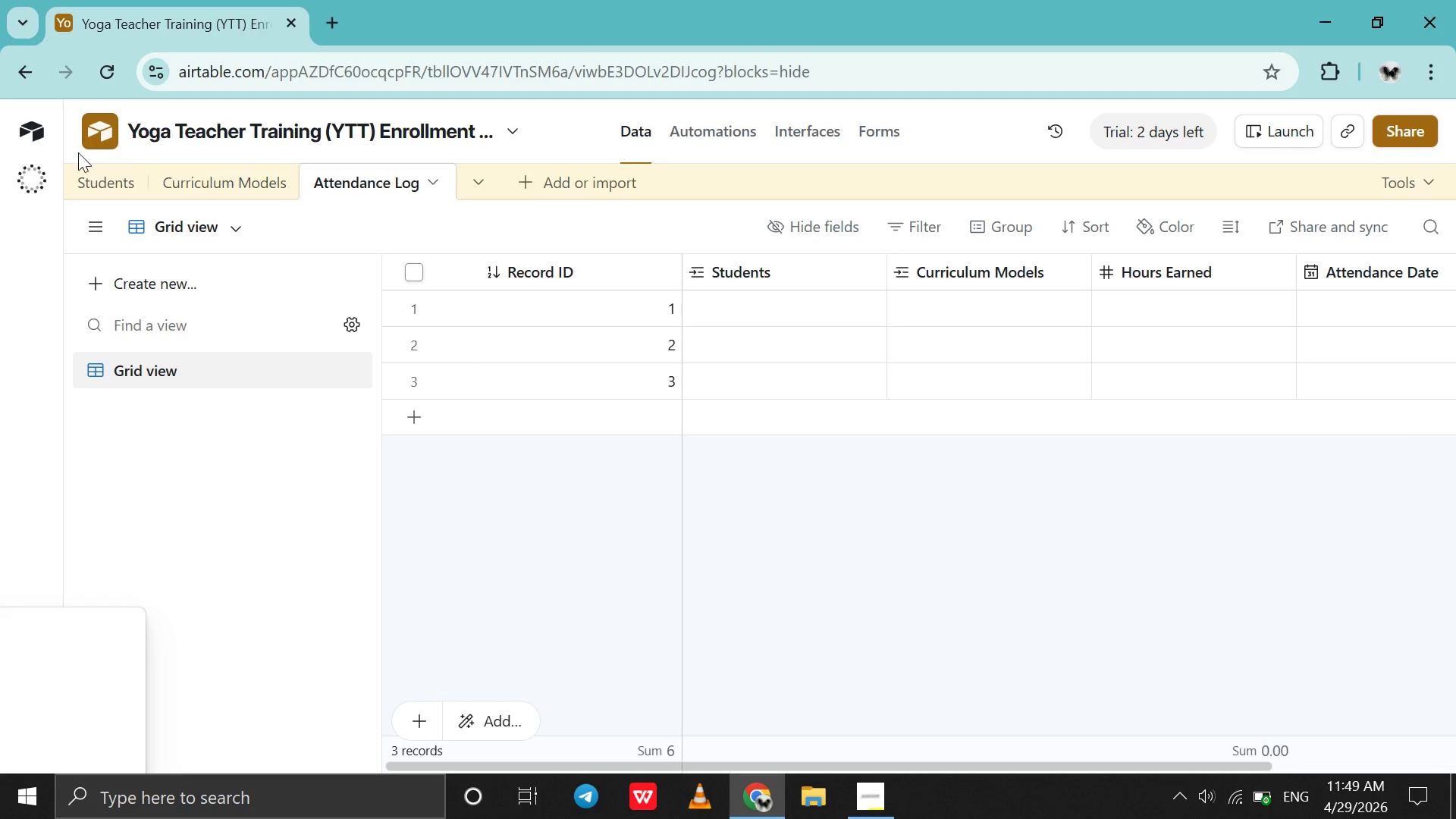 
left_click([78, 176])
 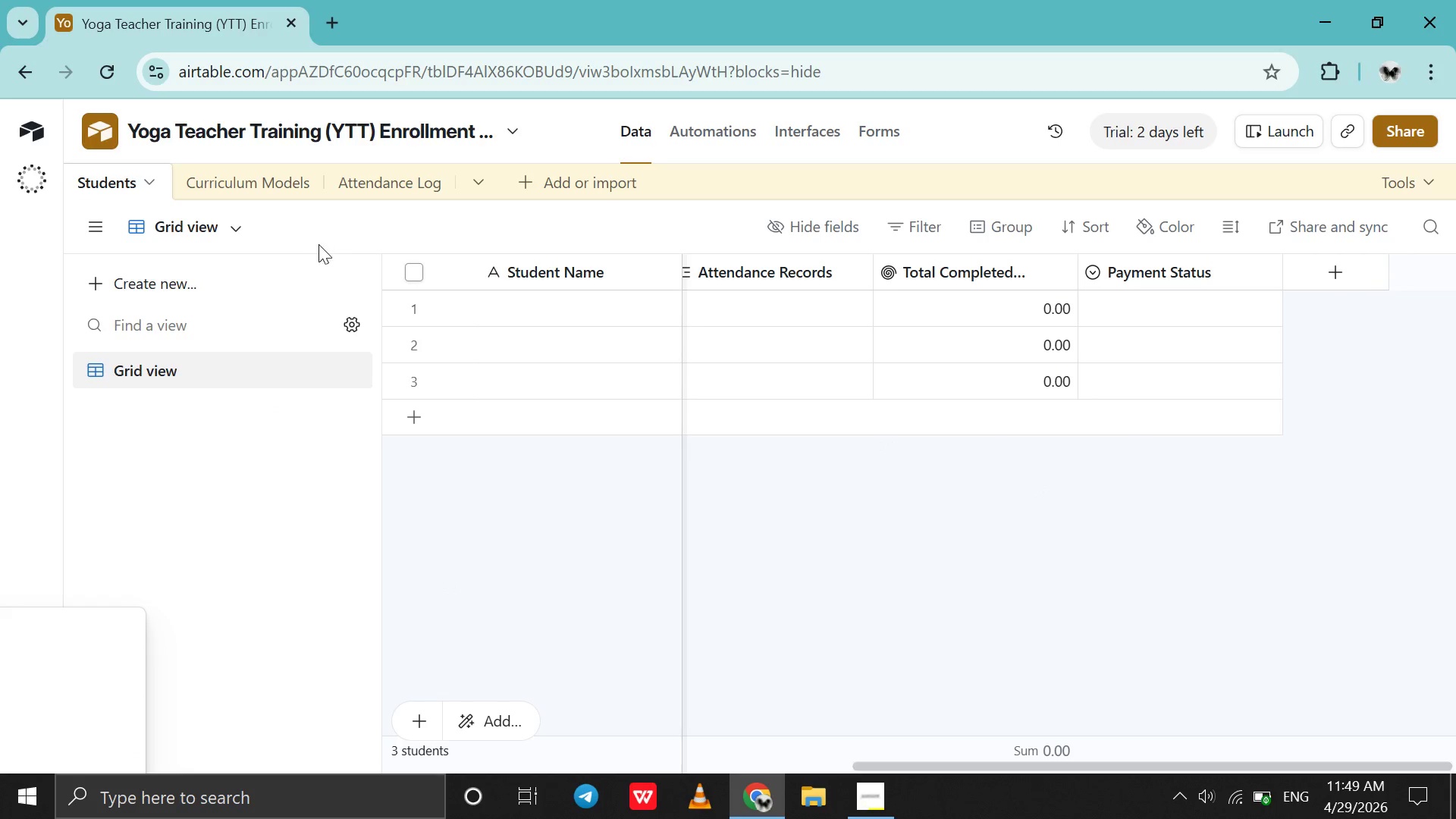 
wait(5.92)
 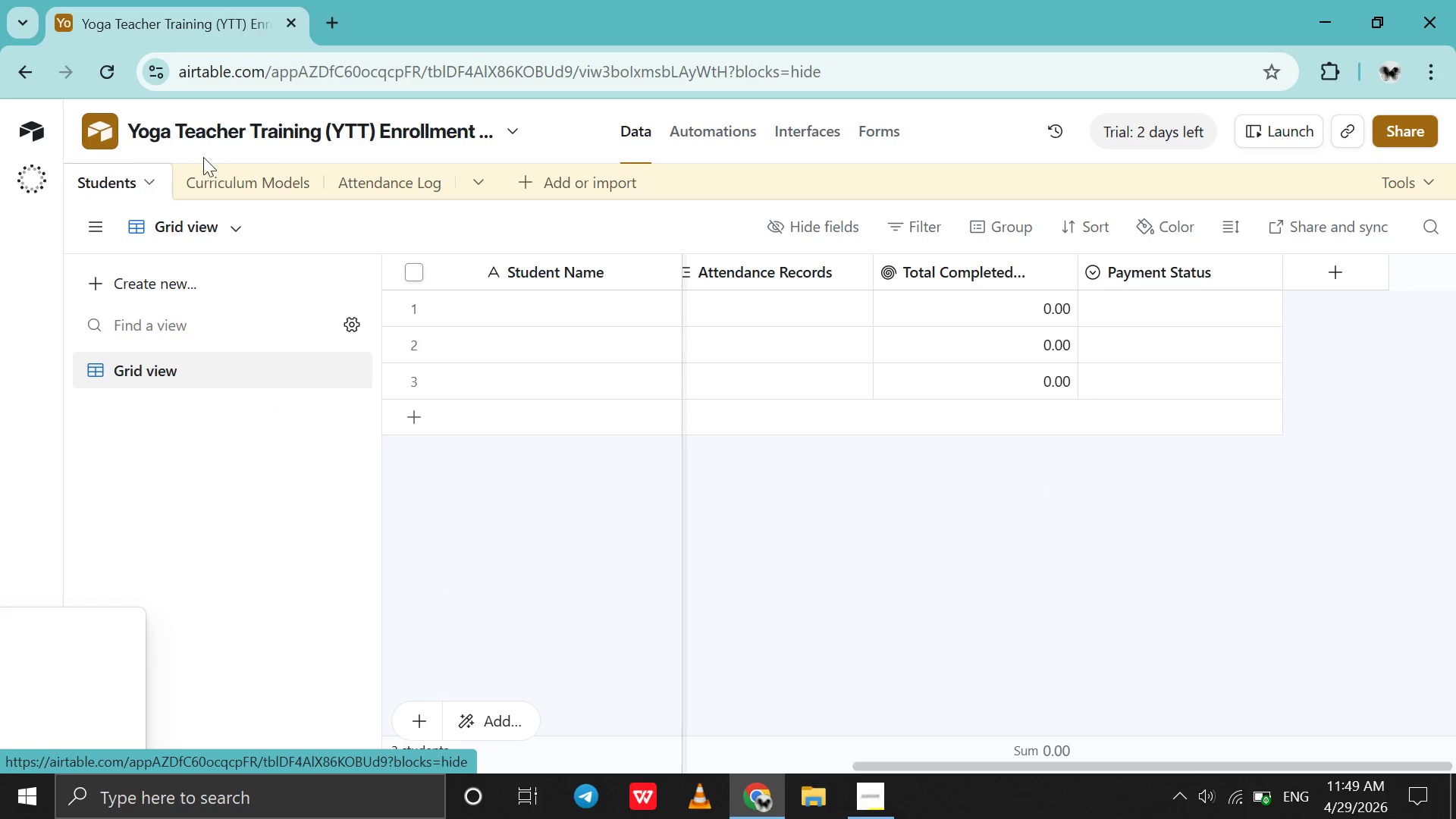 
left_click([554, 177])
 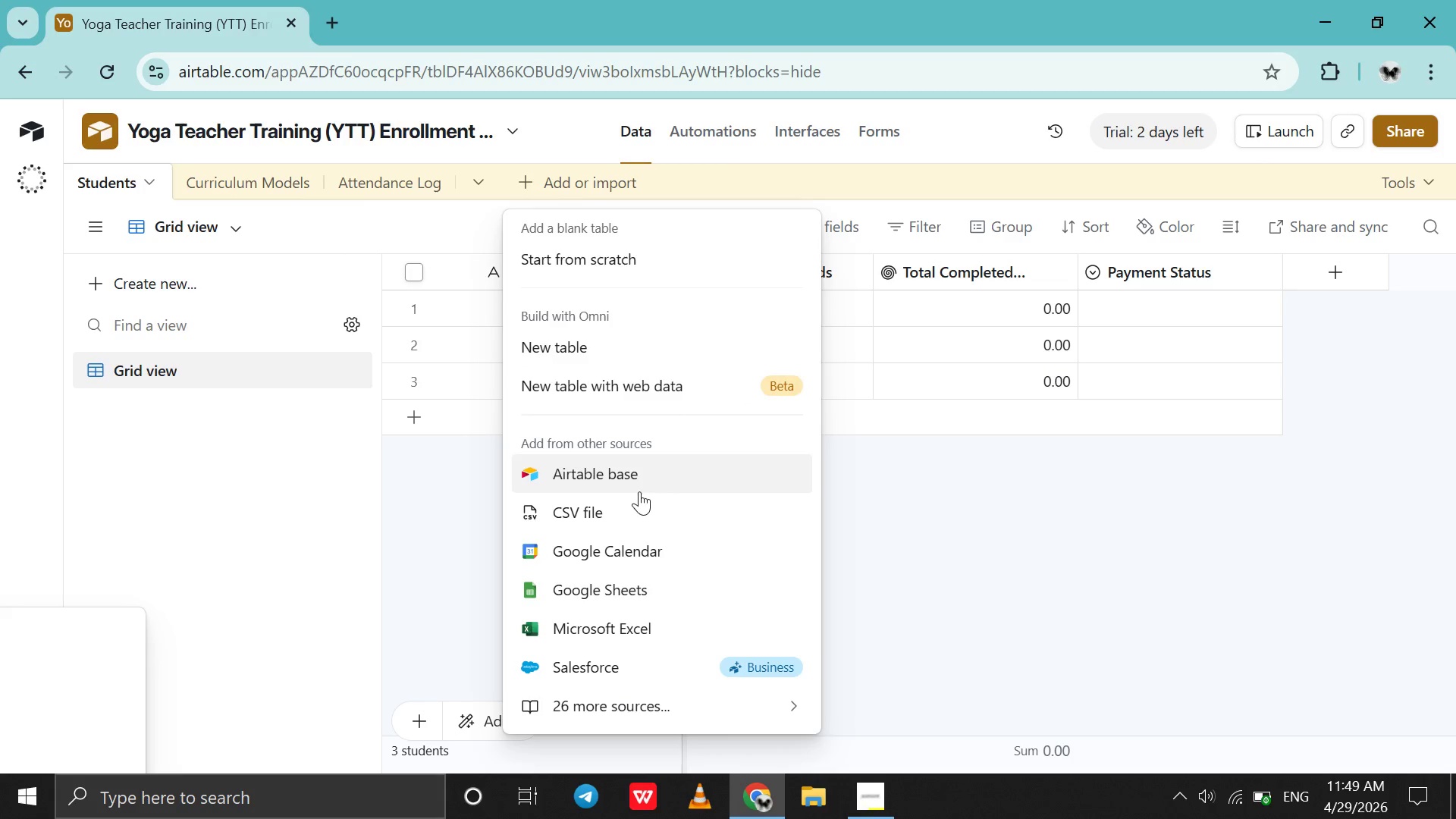 
left_click([643, 504])
 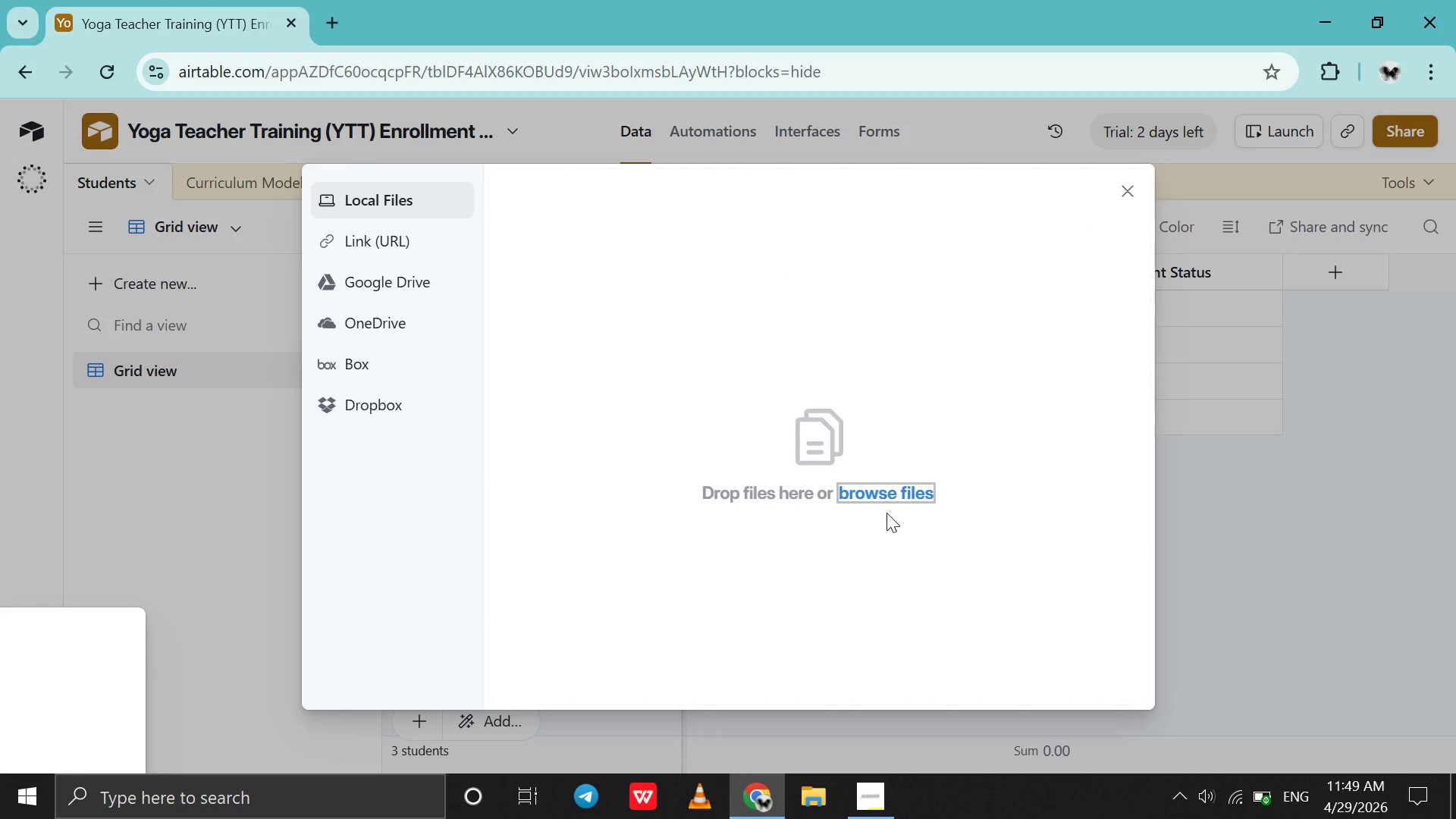 
left_click([880, 494])
 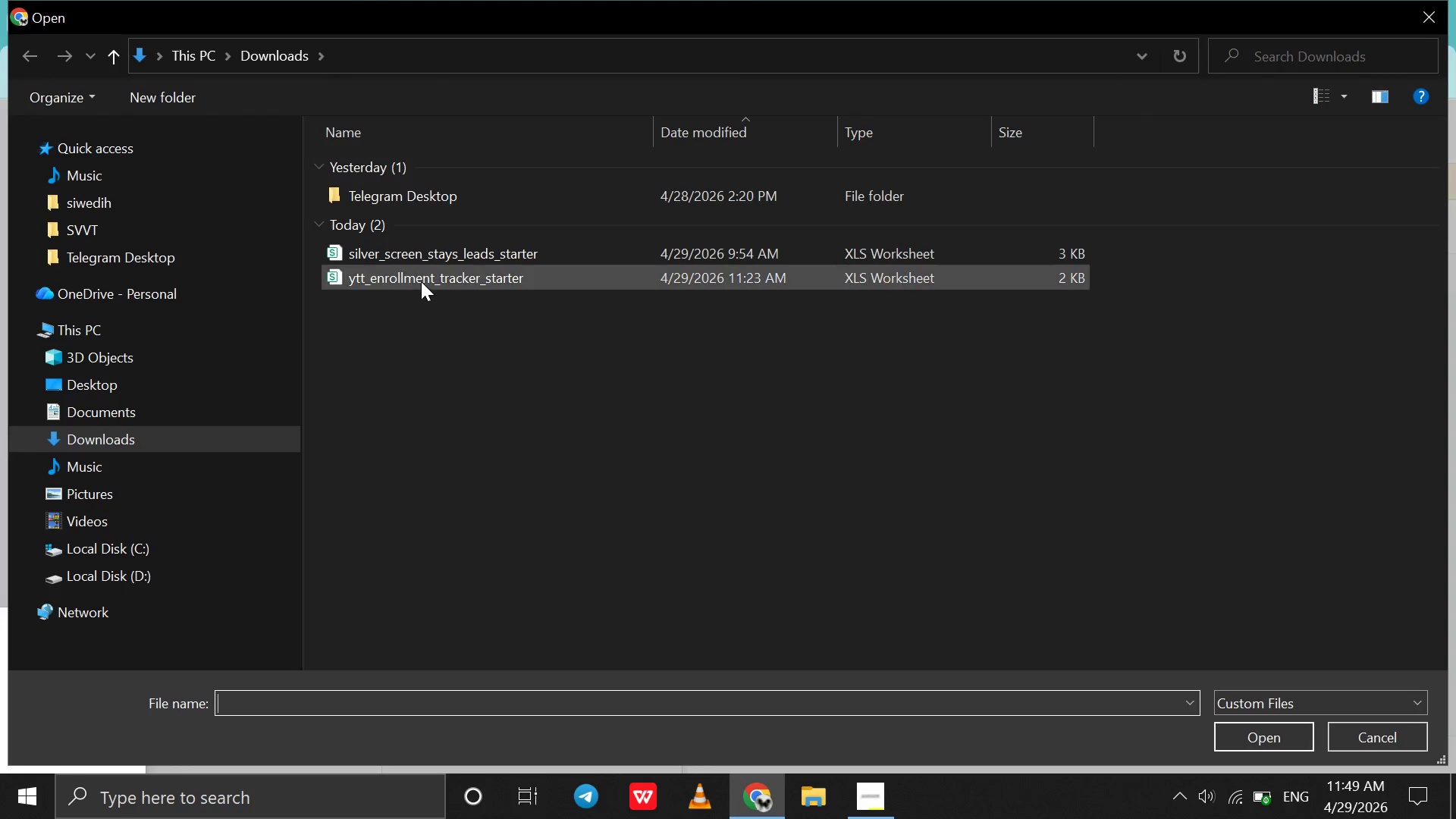 
double_click([421, 281])
 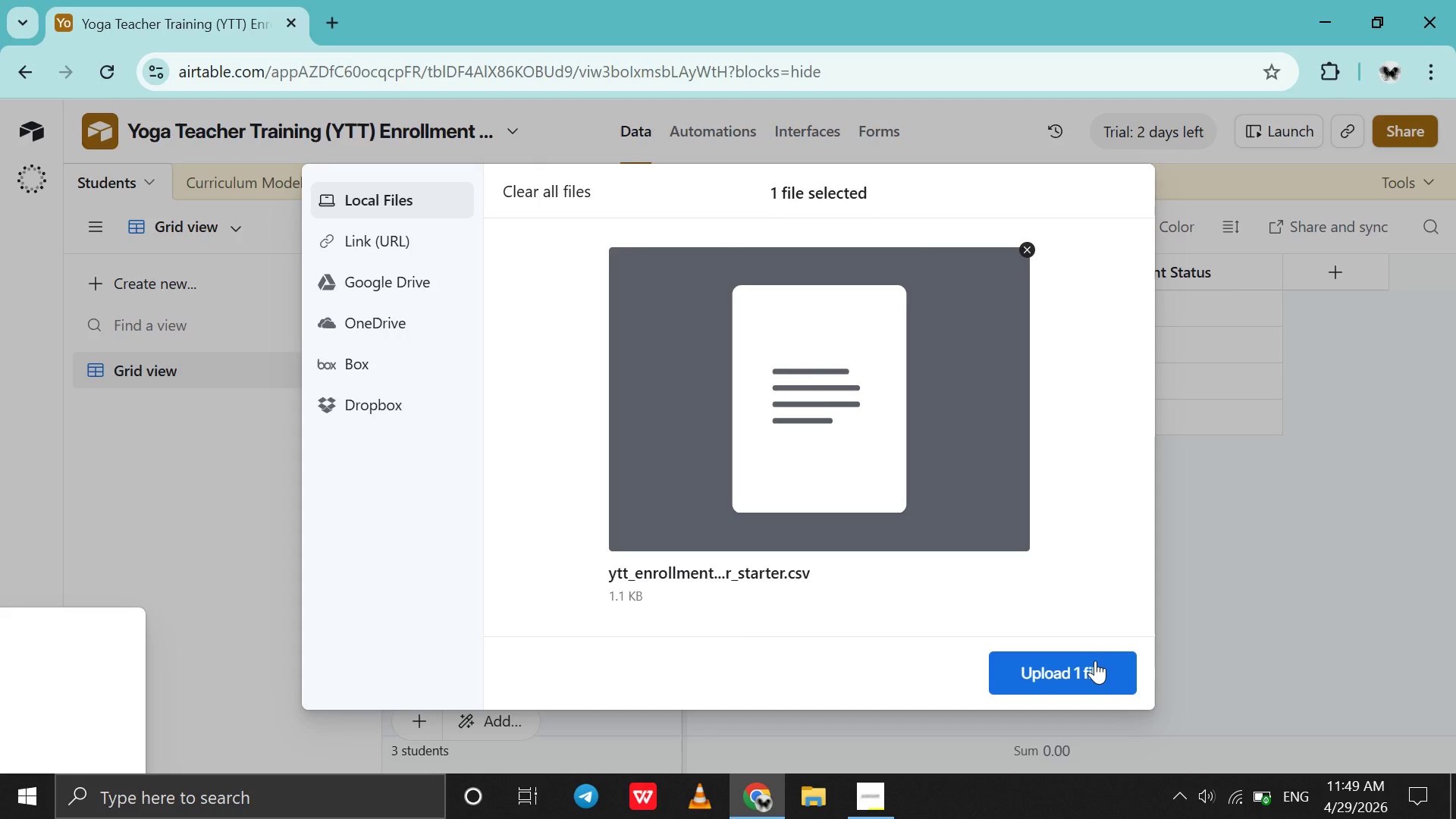 
left_click([1095, 661])
 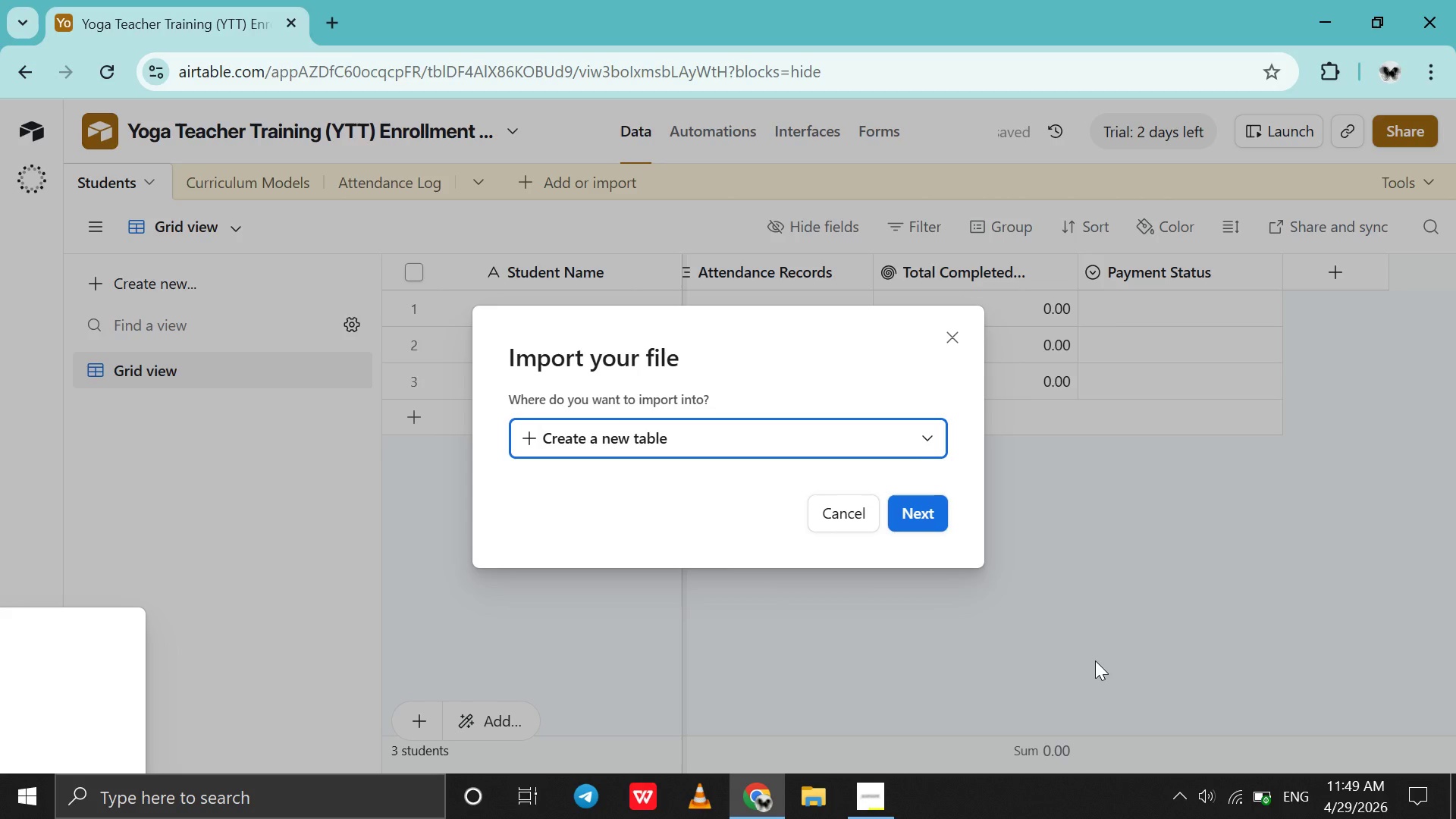 
wait(7.81)
 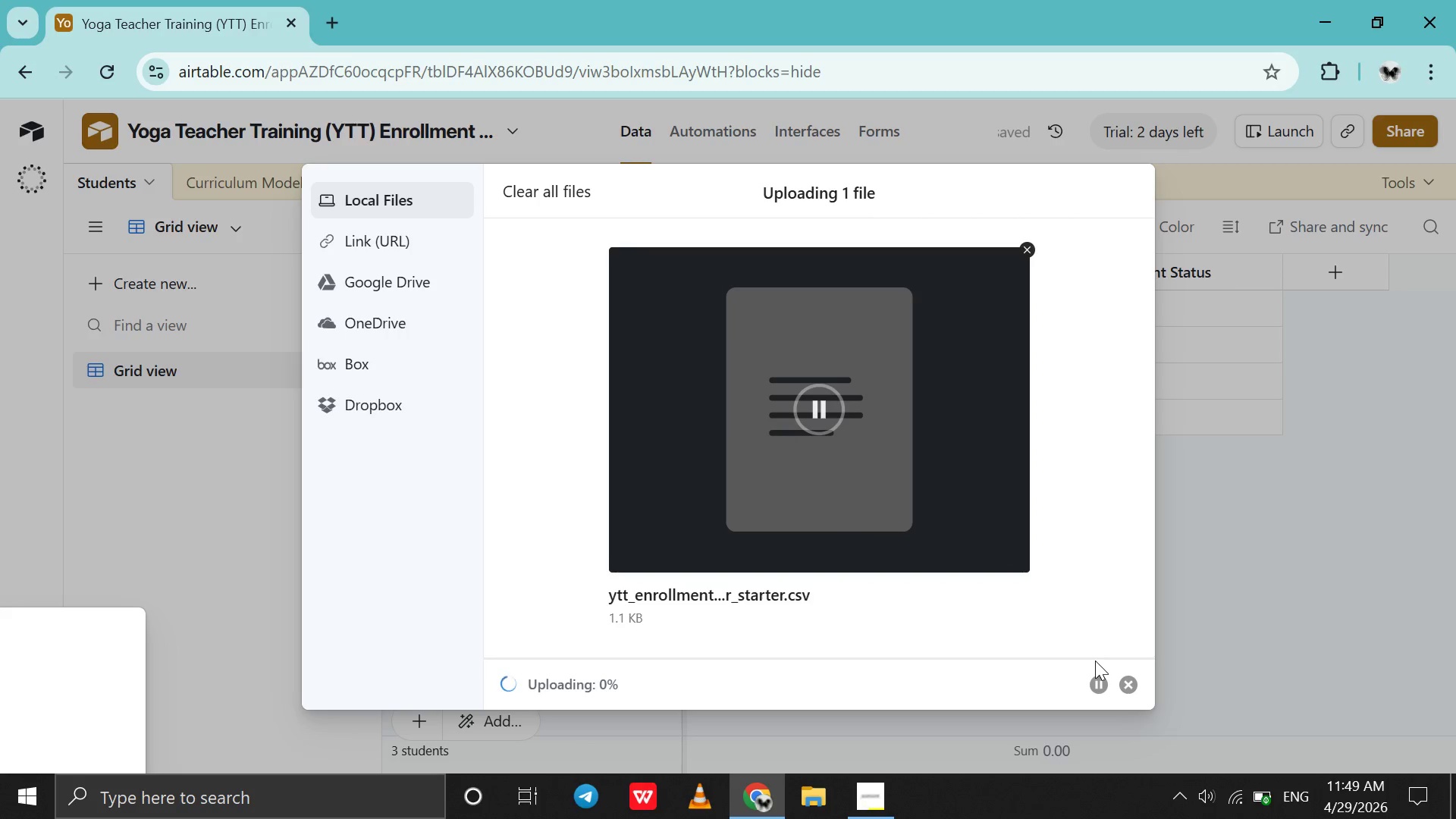 
left_click([696, 452])
 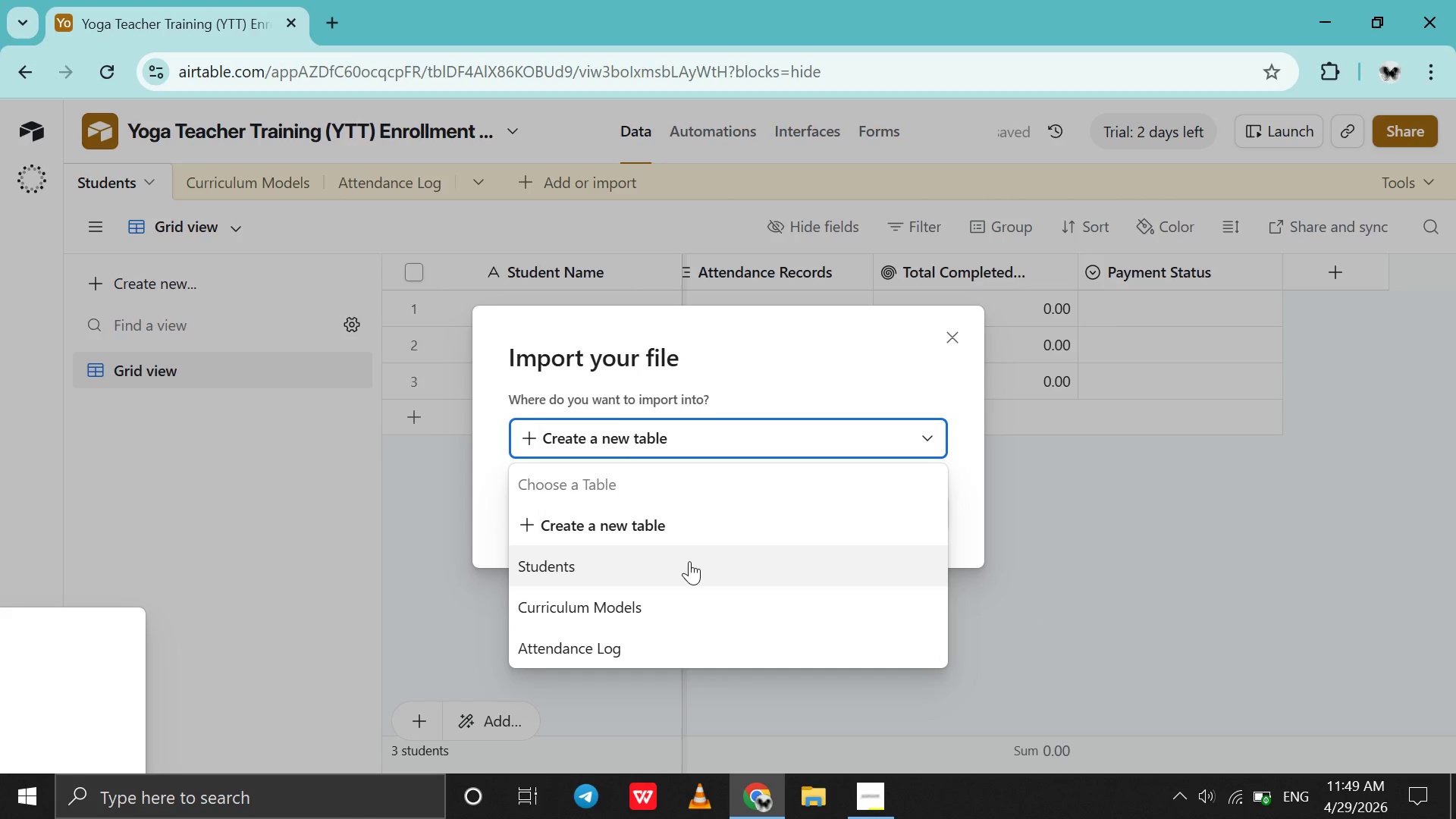 
left_click([689, 561])
 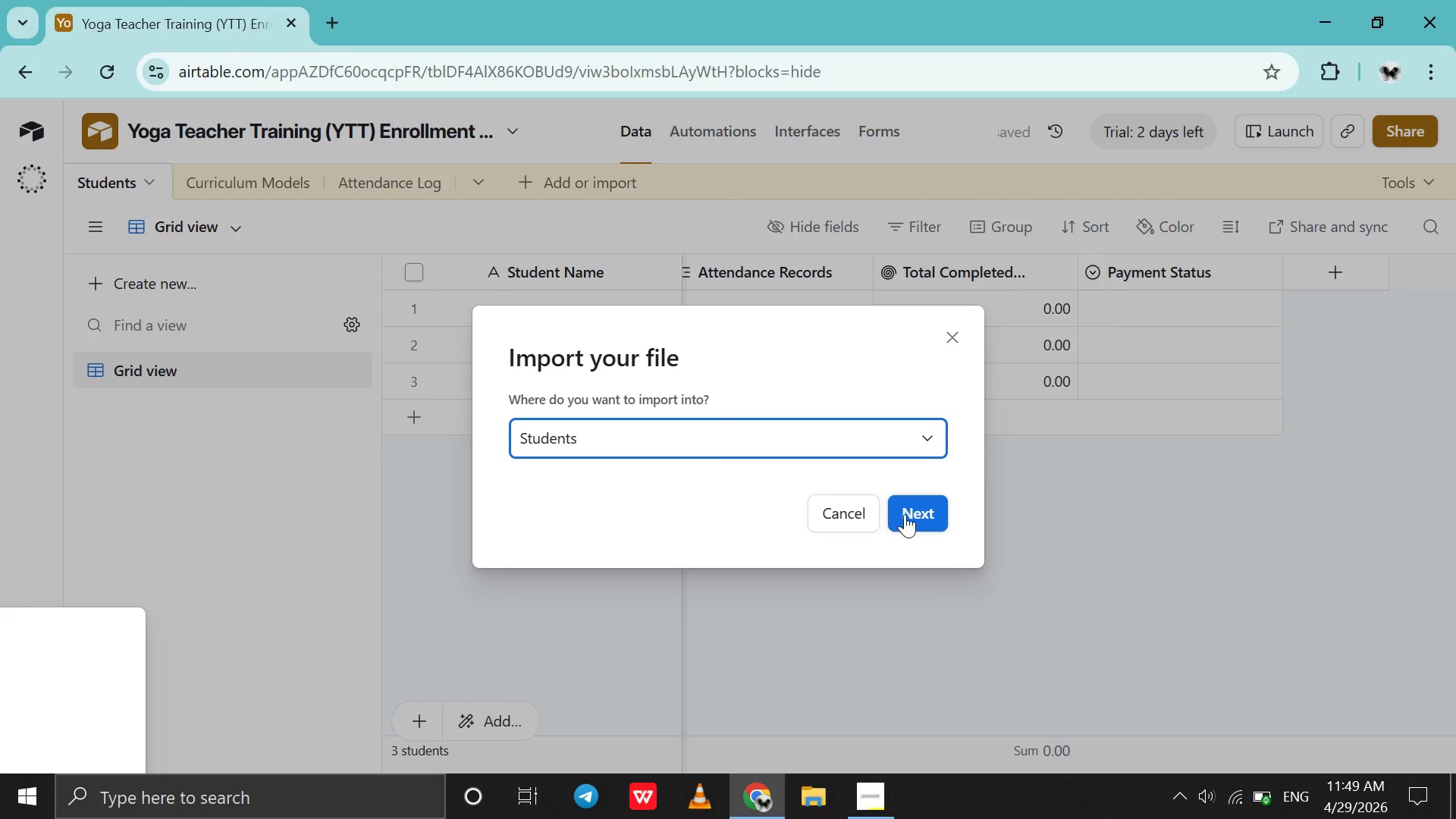 
left_click([924, 513])
 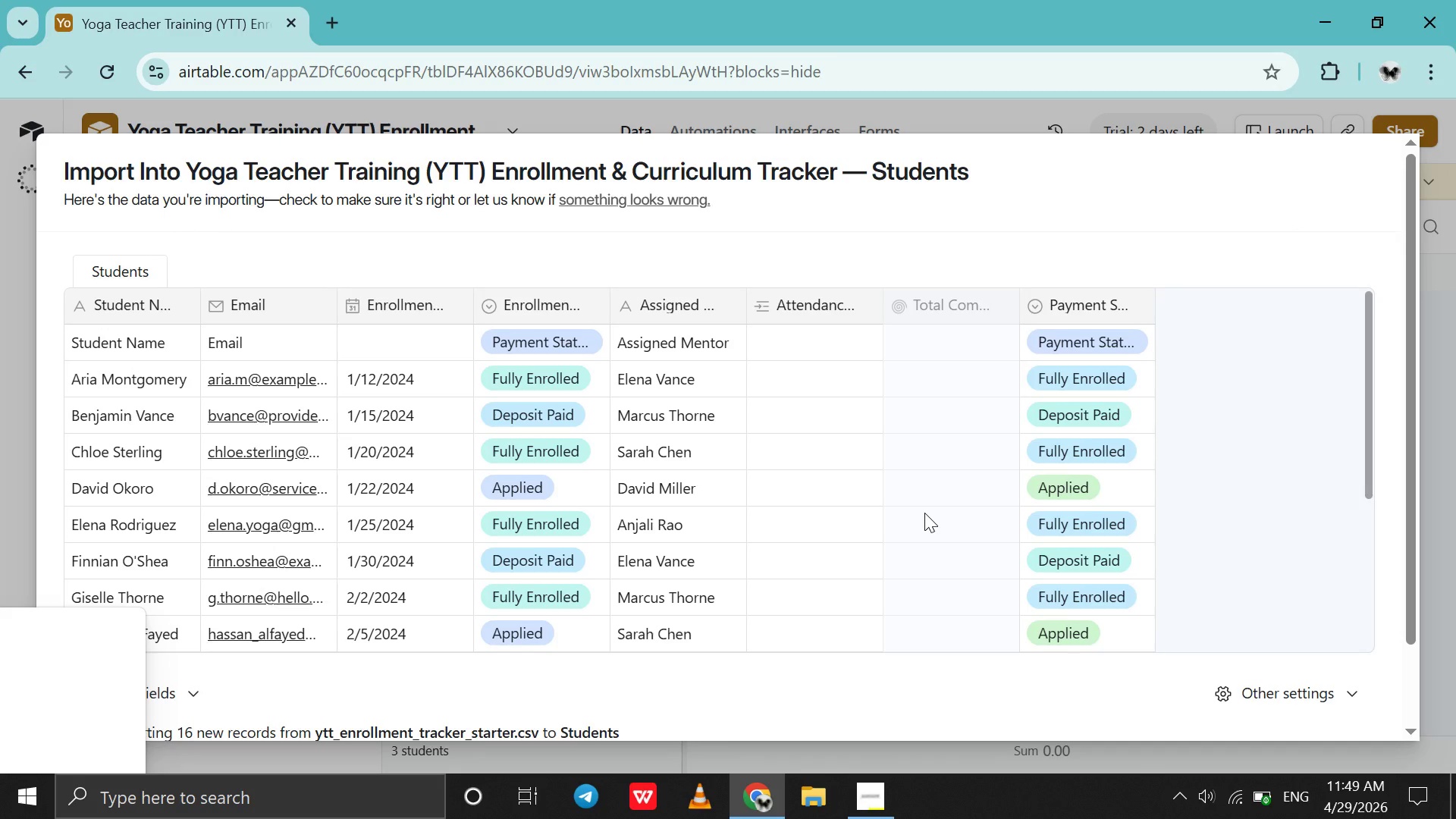 
scroll: coordinate [924, 513], scroll_direction: down, amount: 26.0
 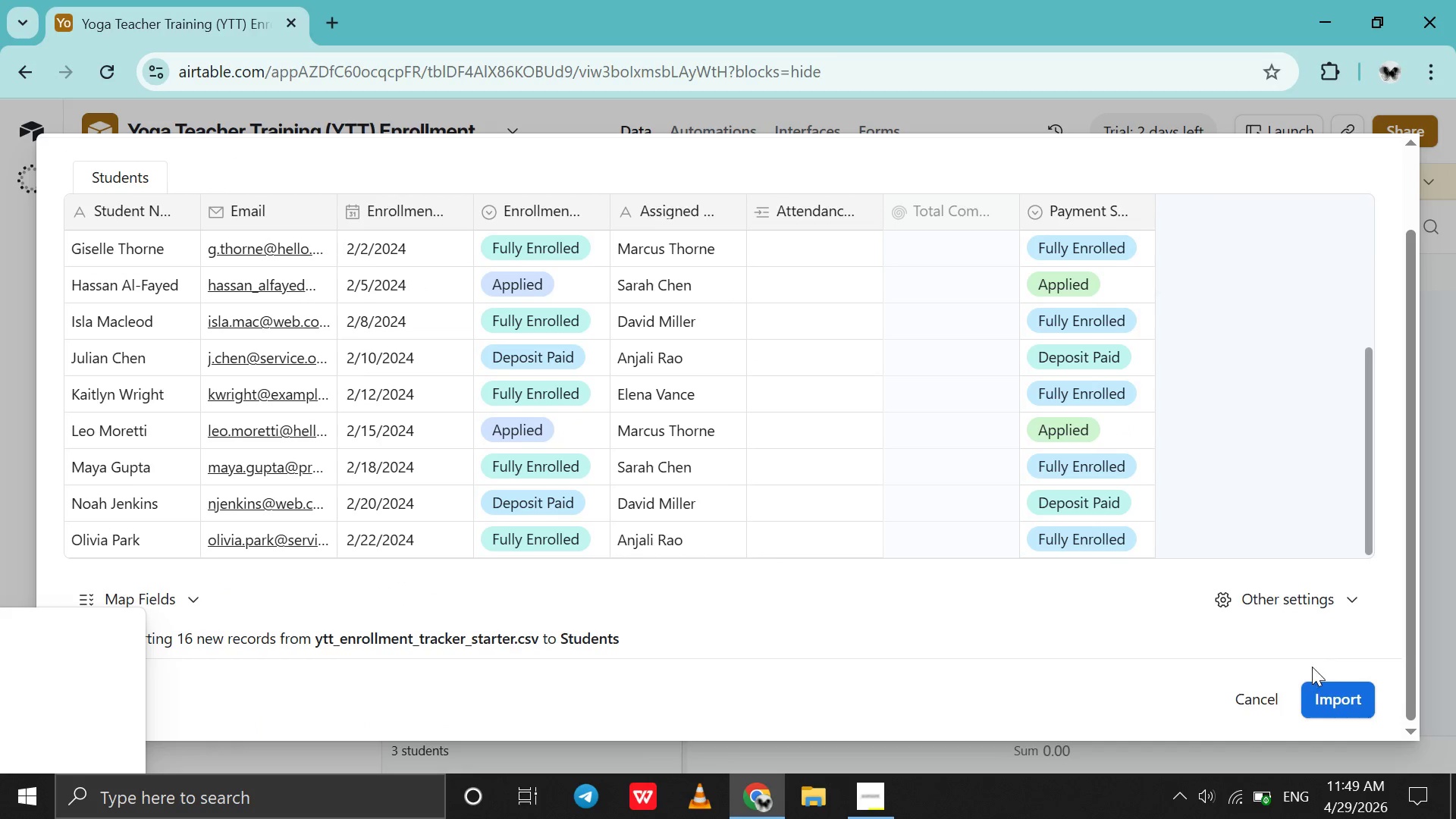 
left_click([1329, 689])
 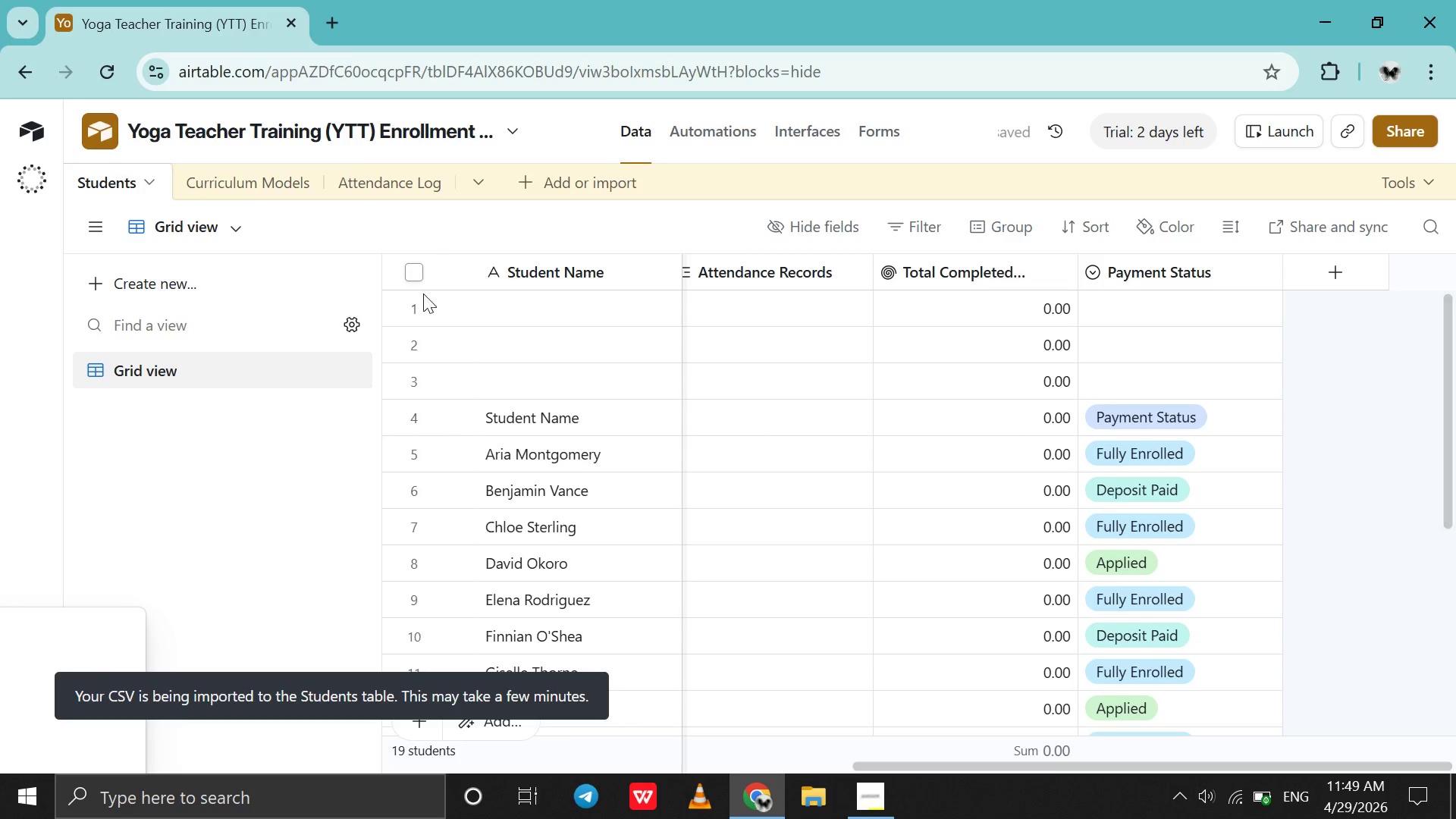 
left_click([388, 307])
 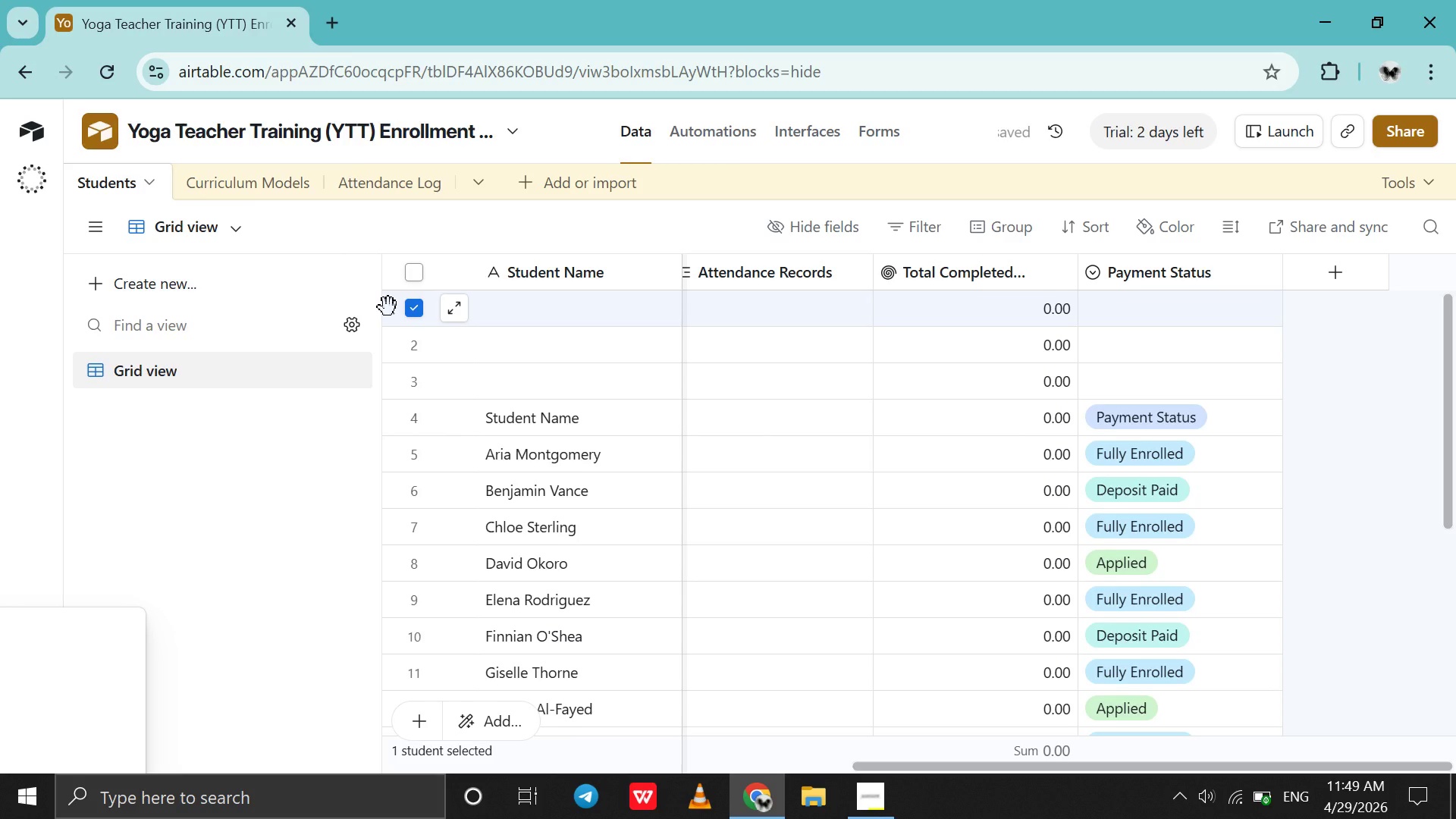 
right_click([388, 307])
 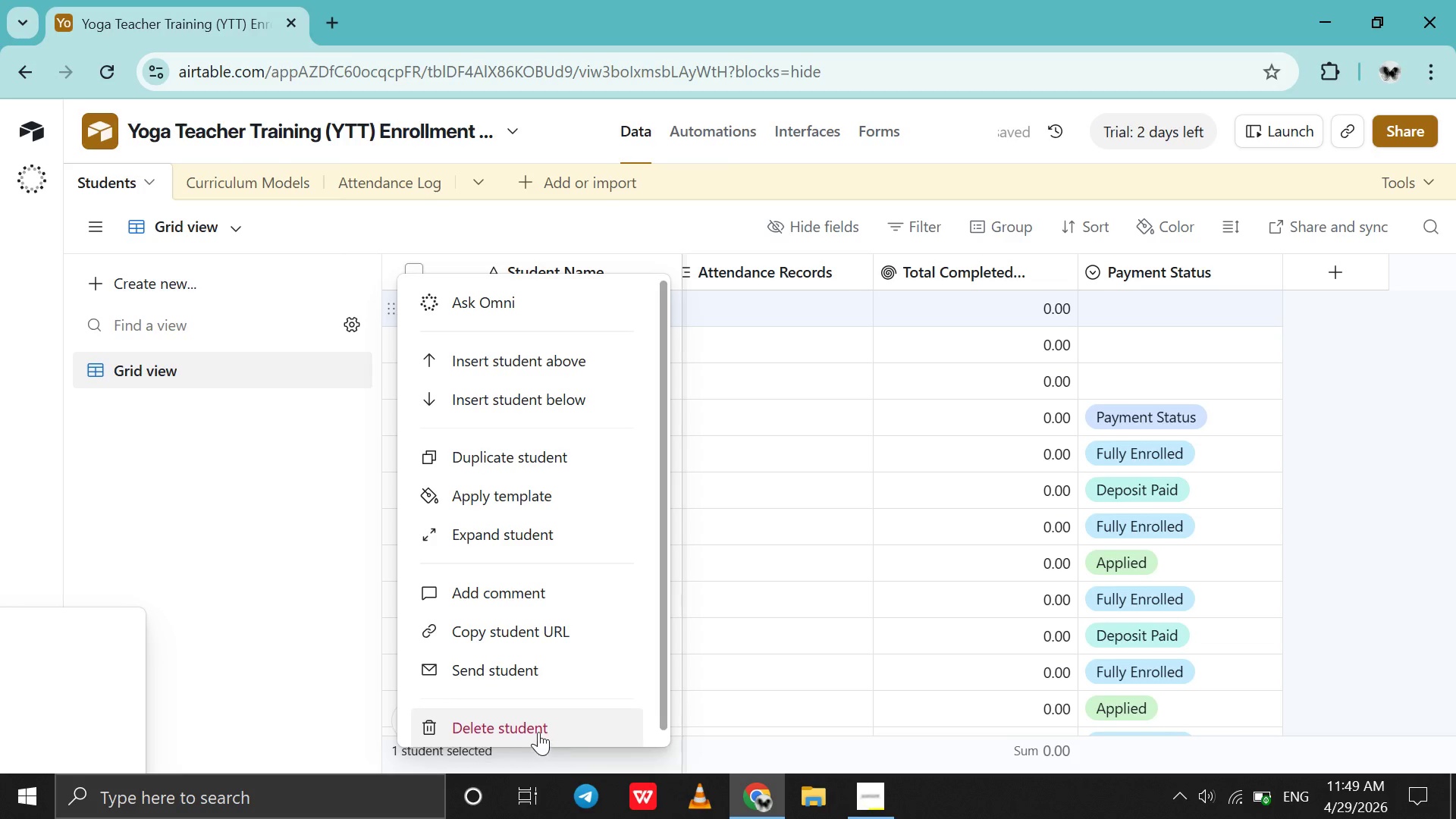 
left_click([535, 728])
 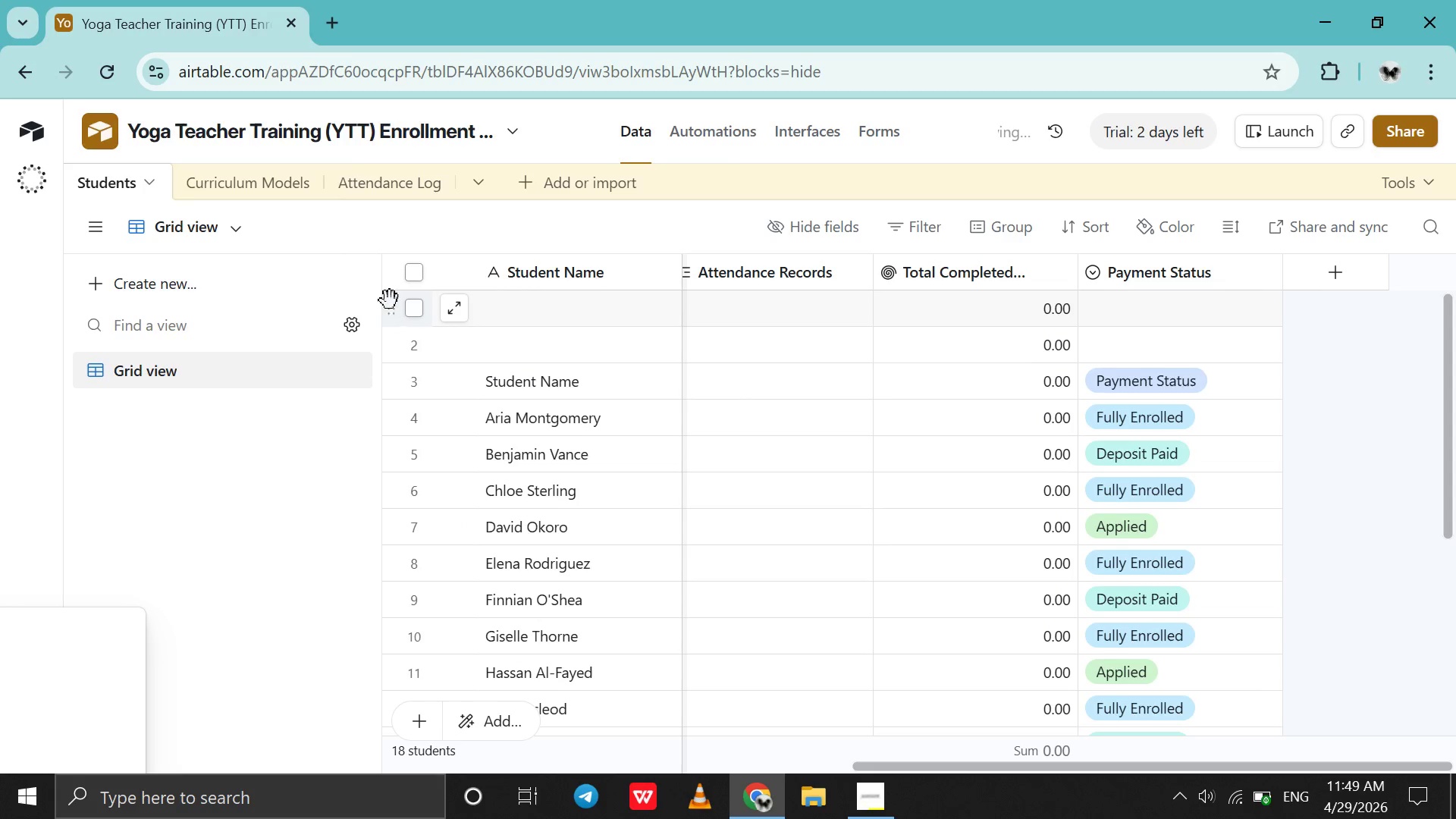 
left_click([389, 306])
 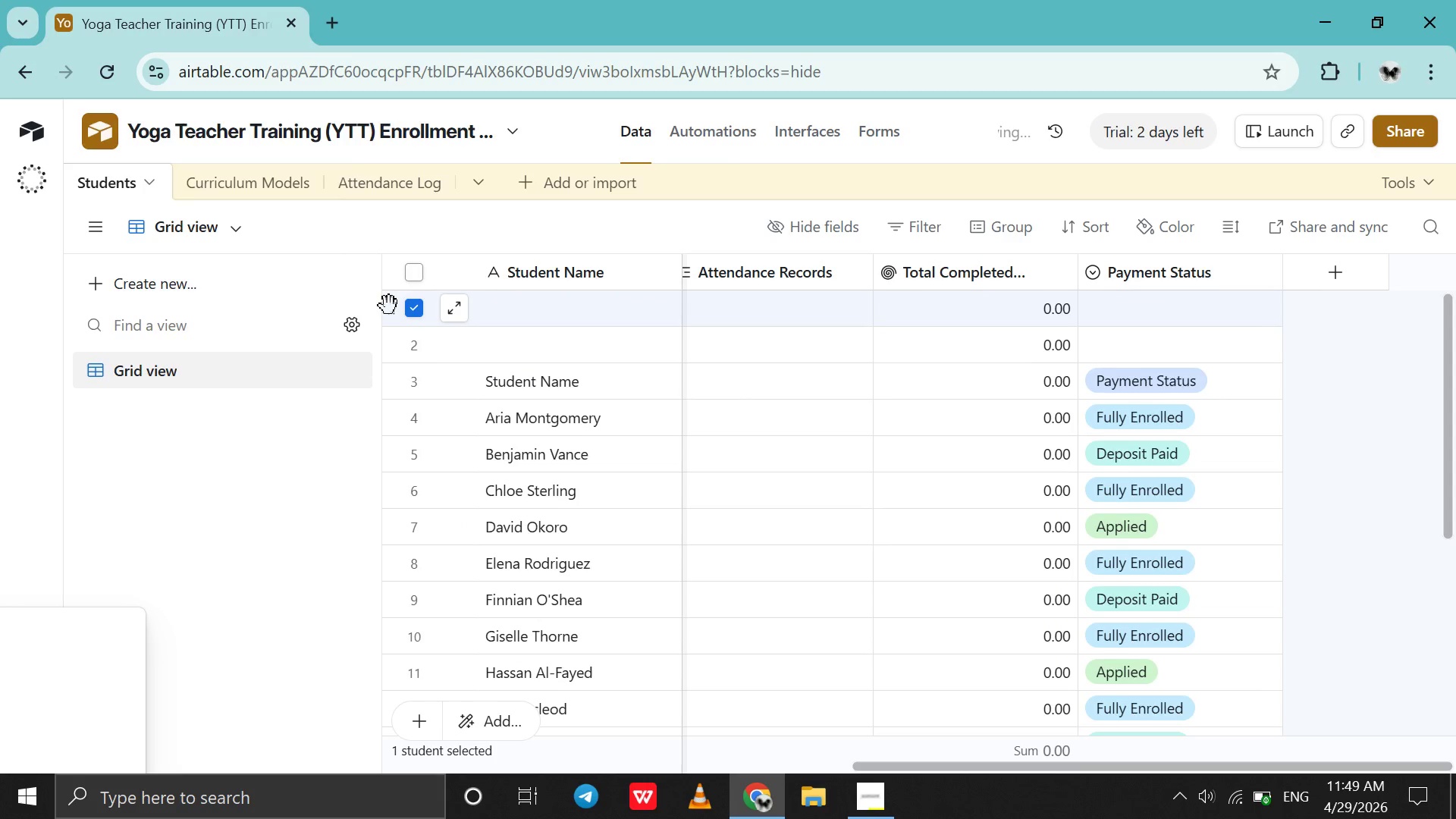 
right_click([389, 306])
 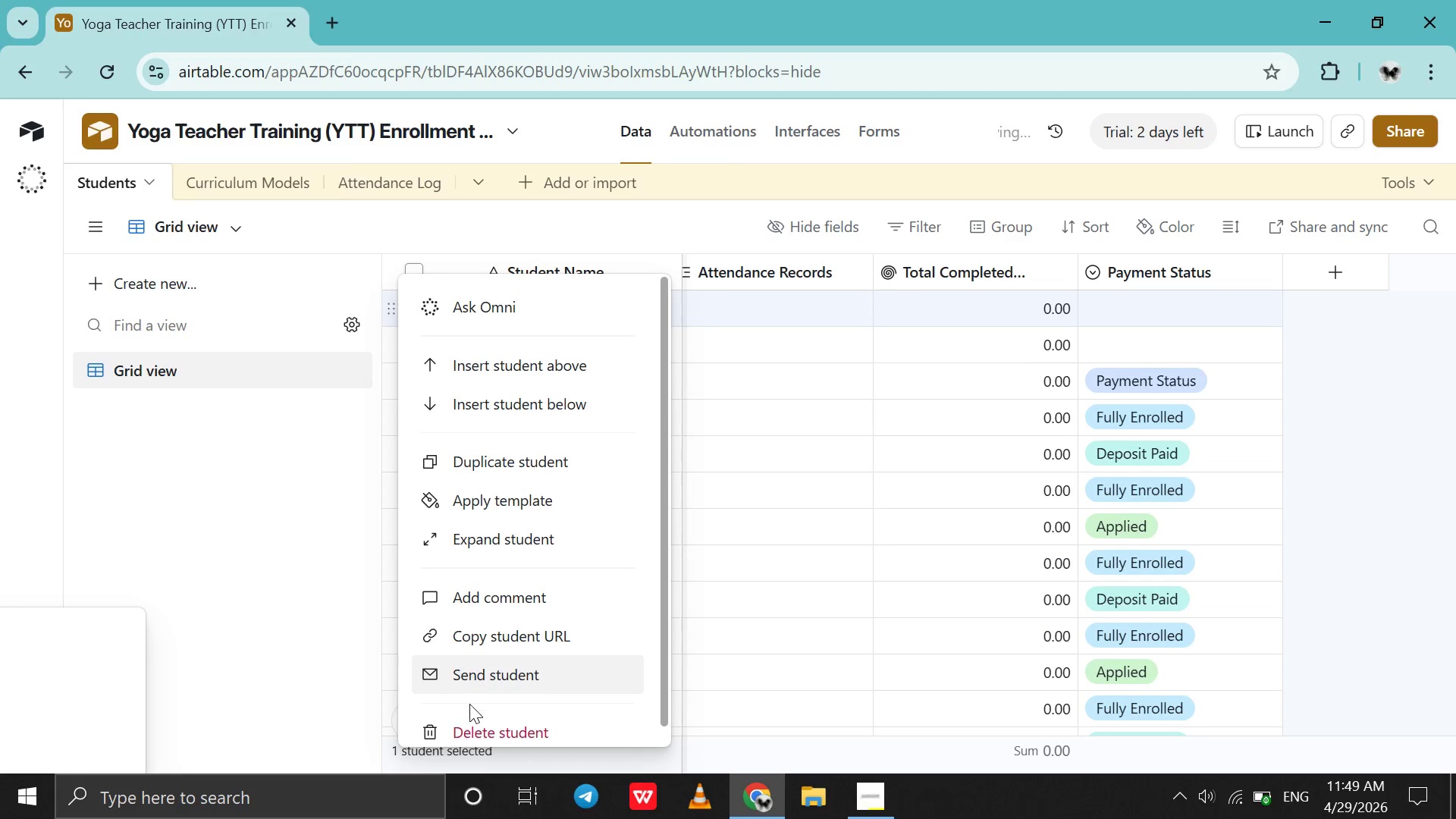 
left_click([469, 729])
 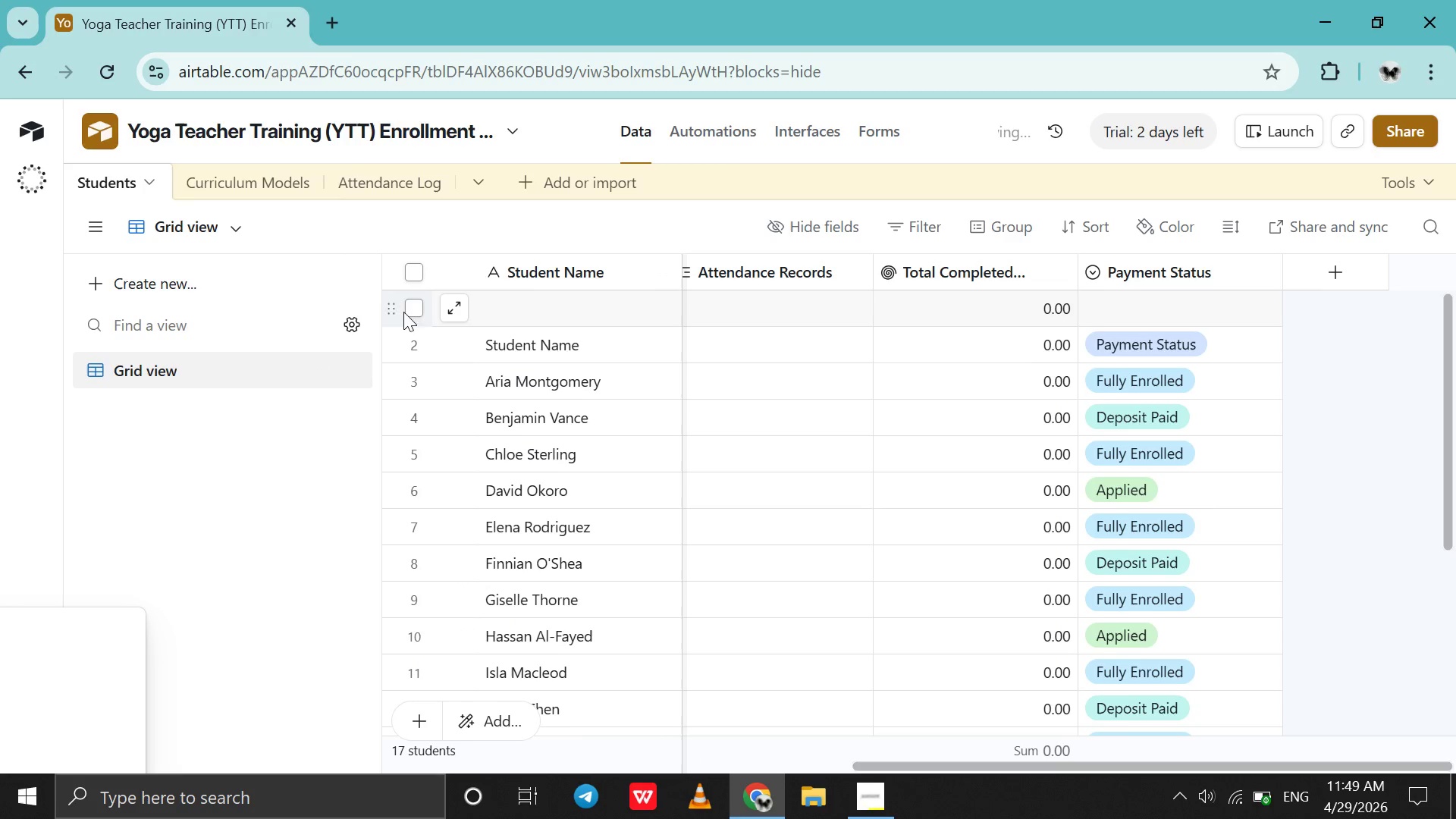 
right_click([395, 315])
 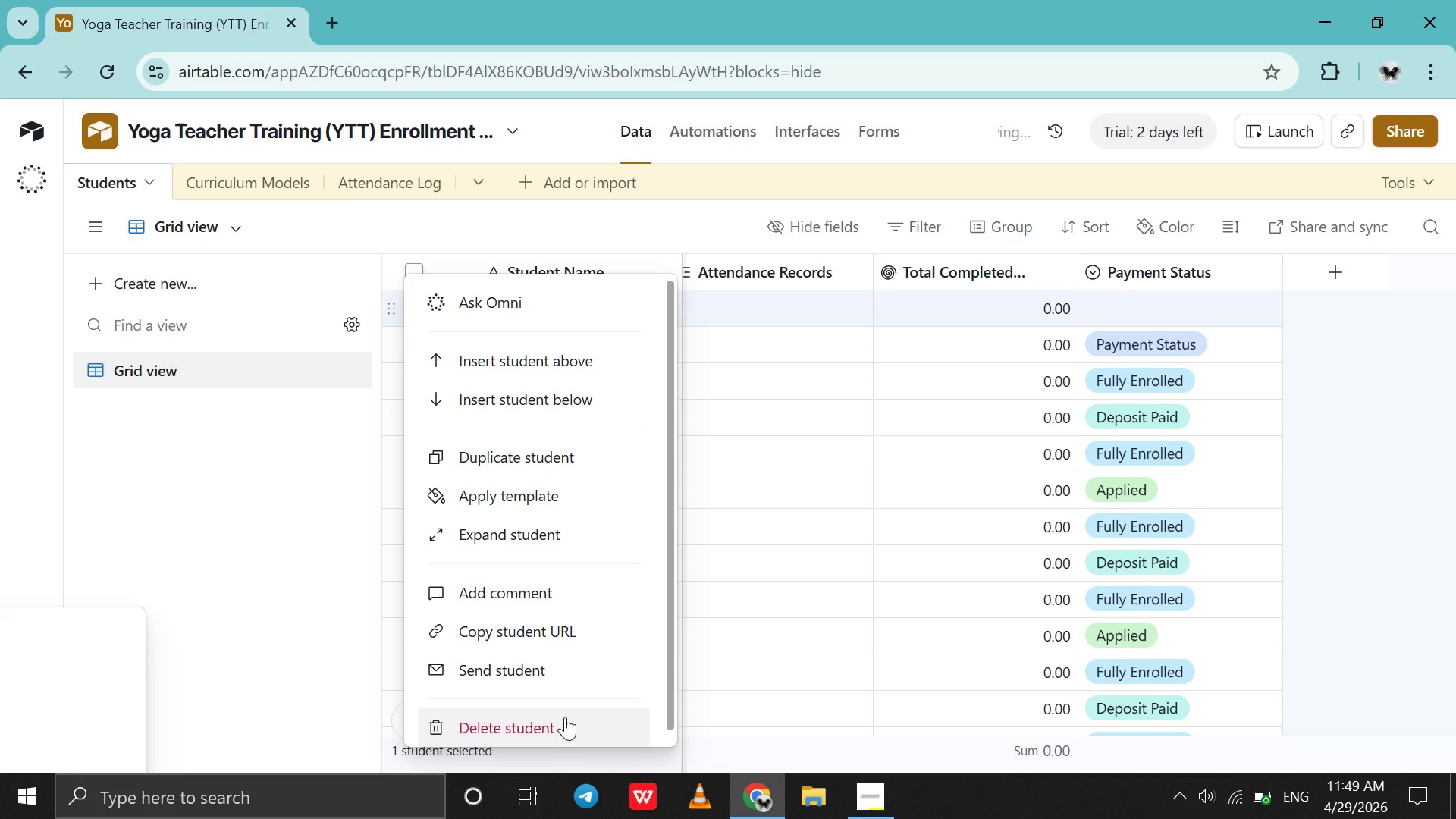 
left_click([566, 730])
 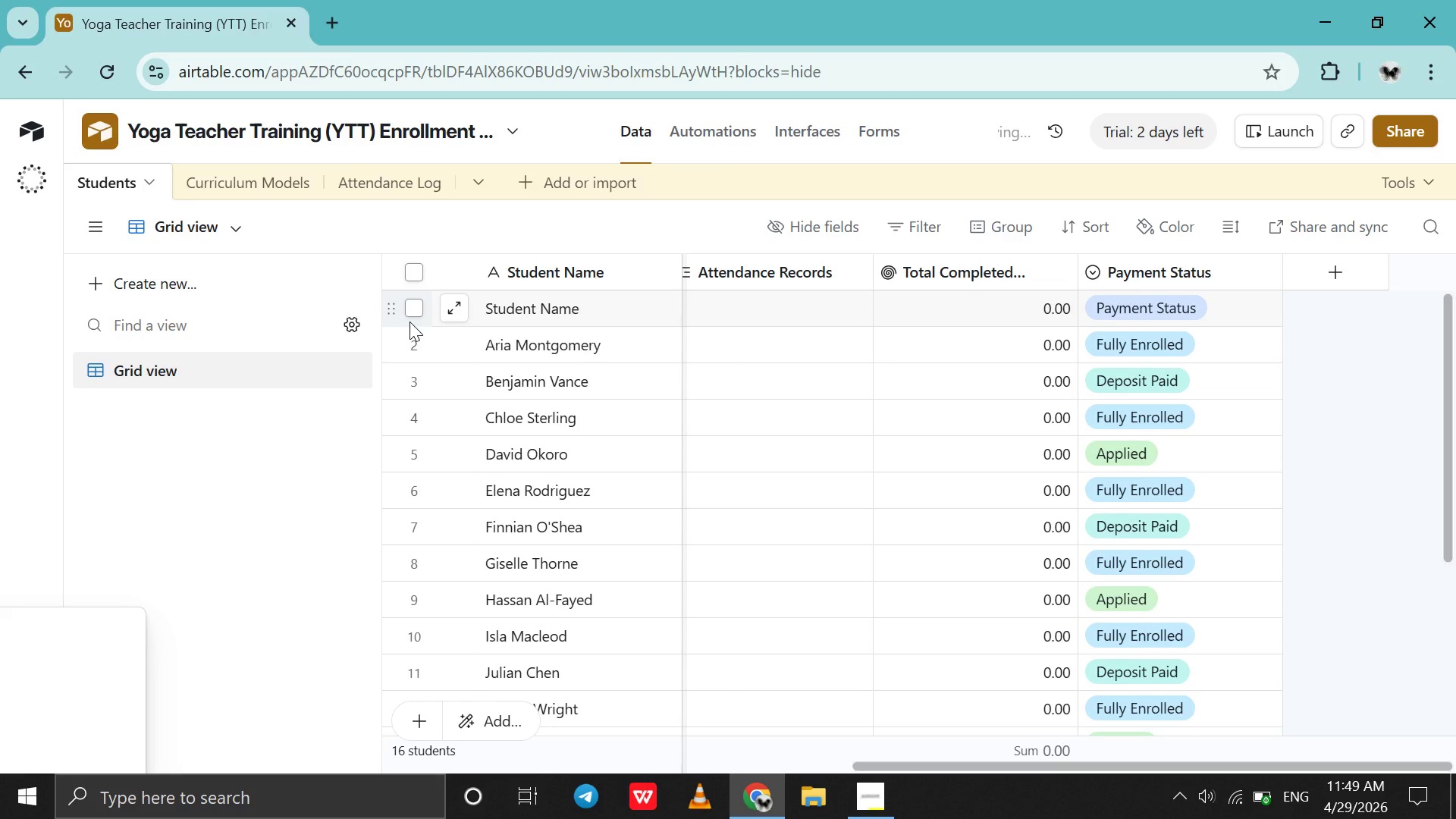 
right_click([391, 313])
 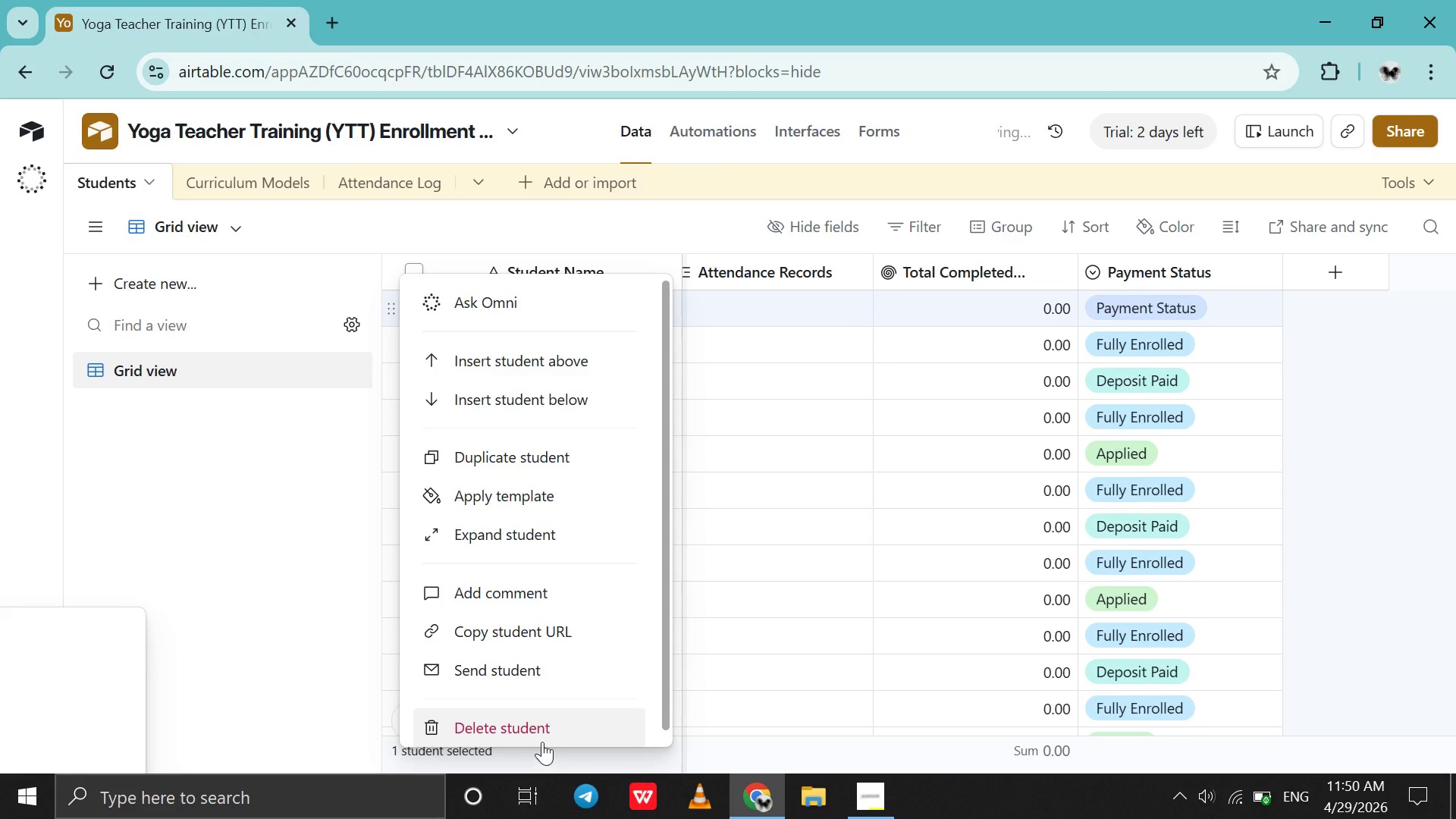 
left_click([533, 732])
 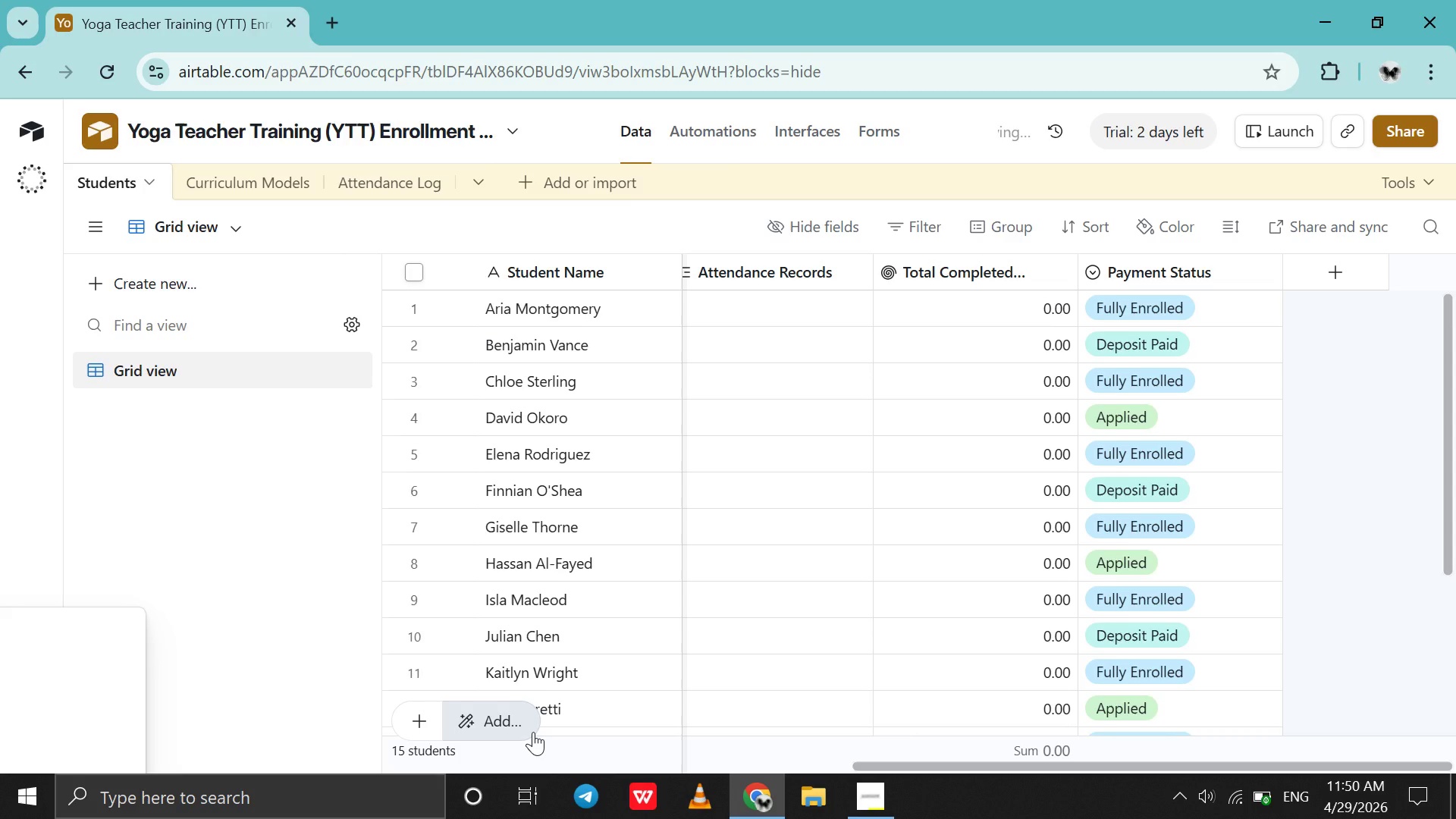 
wait(6.84)
 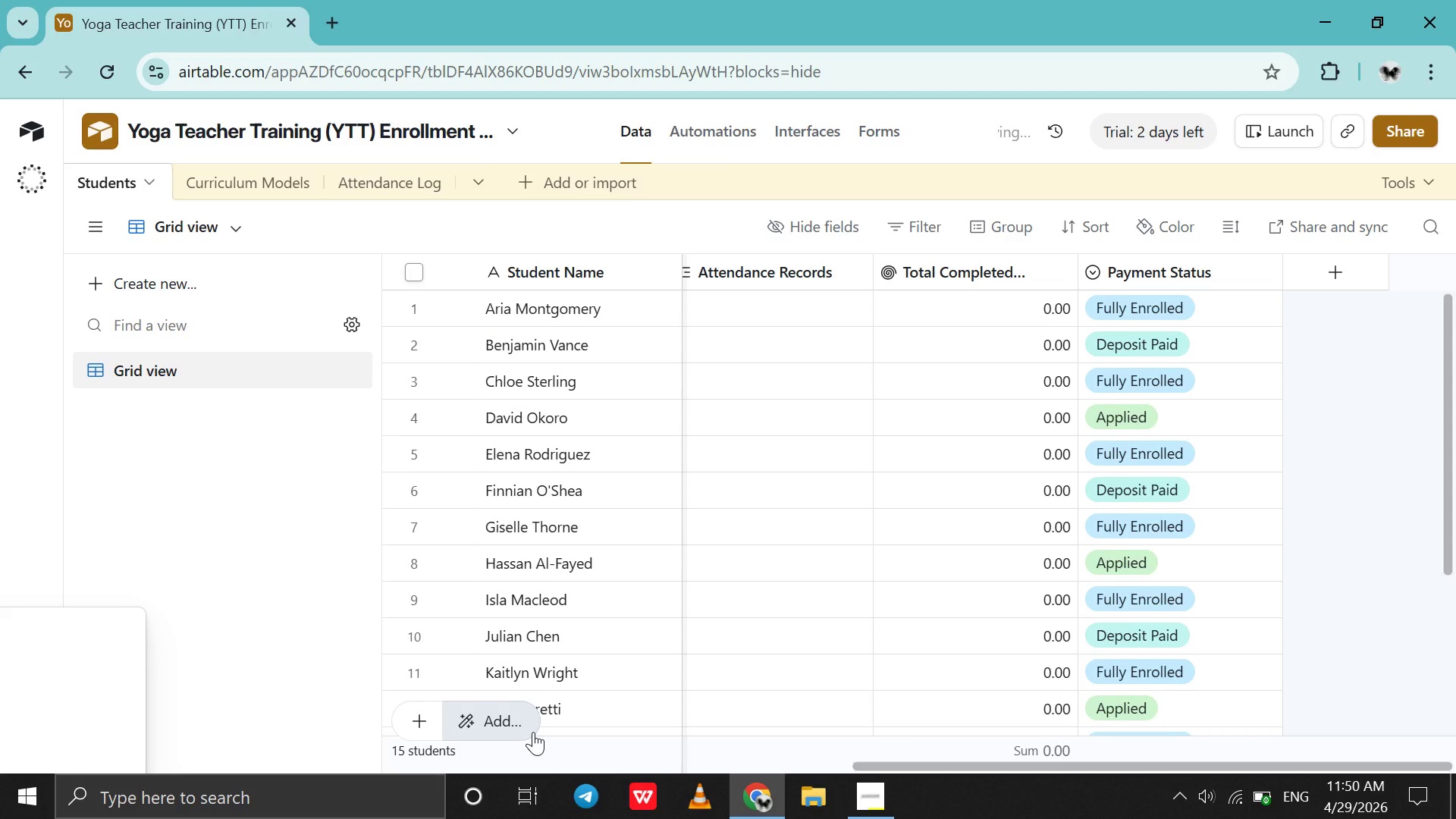 
scroll: coordinate [533, 732], scroll_direction: up, amount: 28.0
 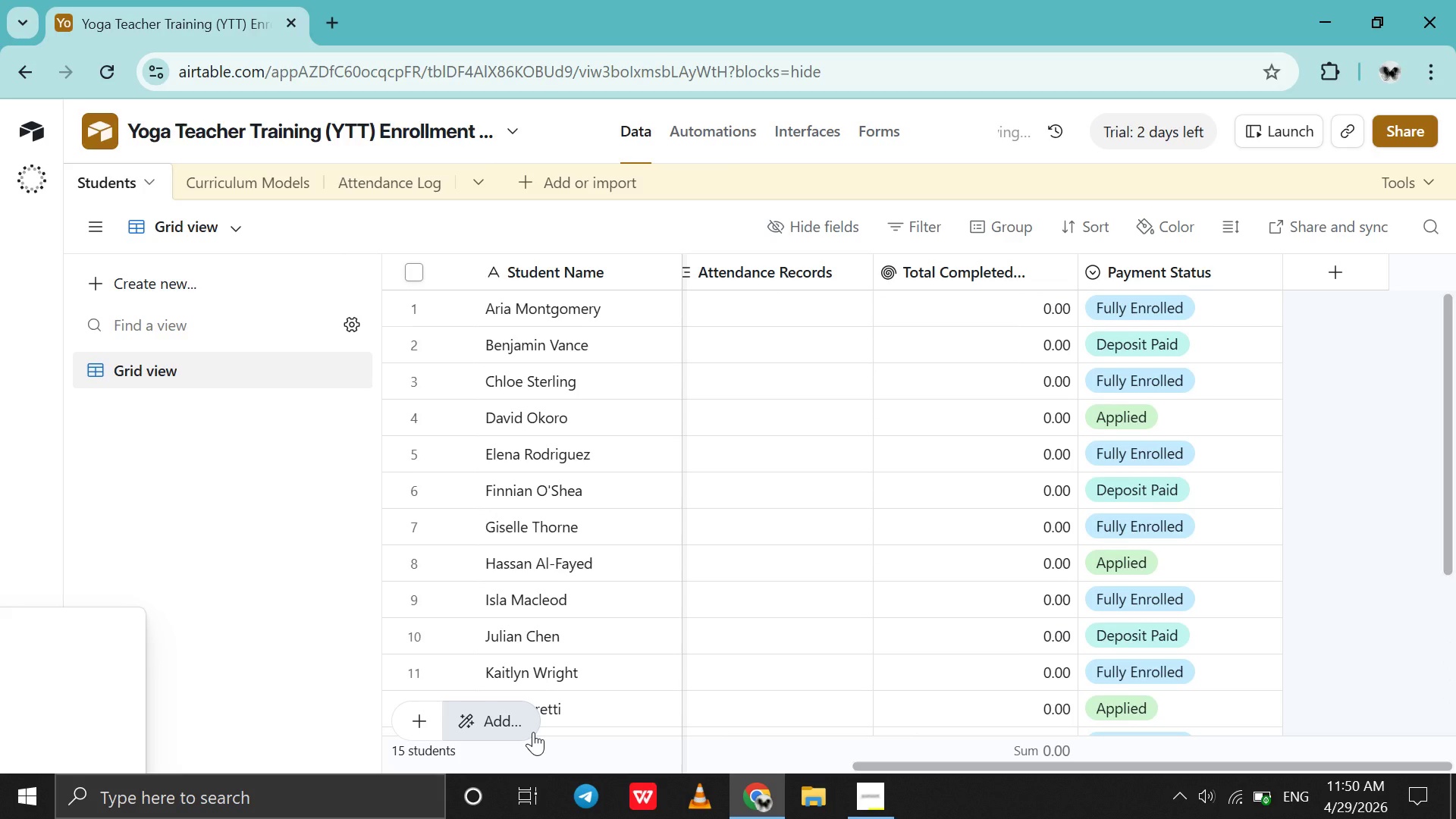 
wait(15.47)
 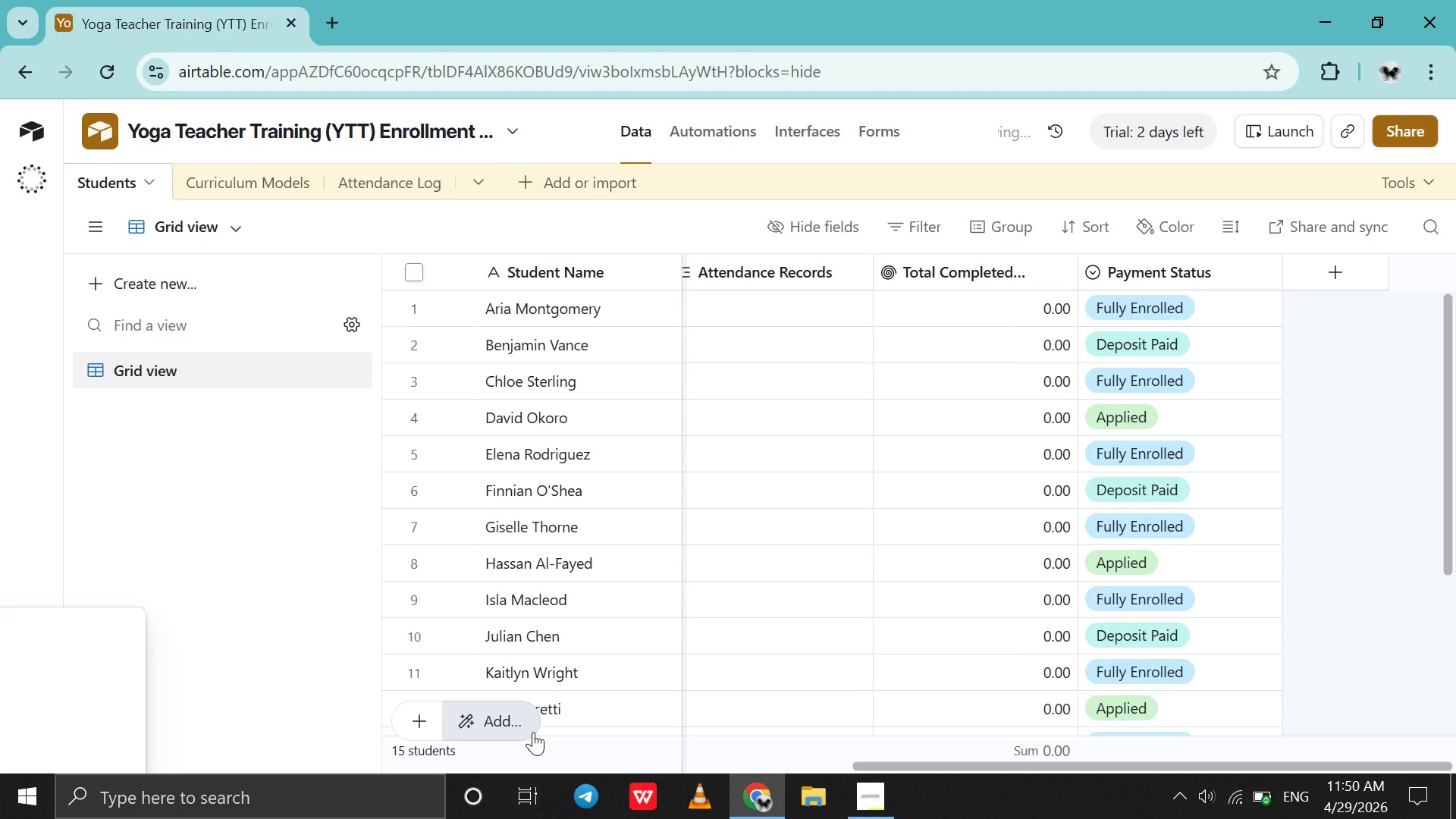 
scroll: coordinate [756, 578], scroll_direction: down, amount: 3.0
 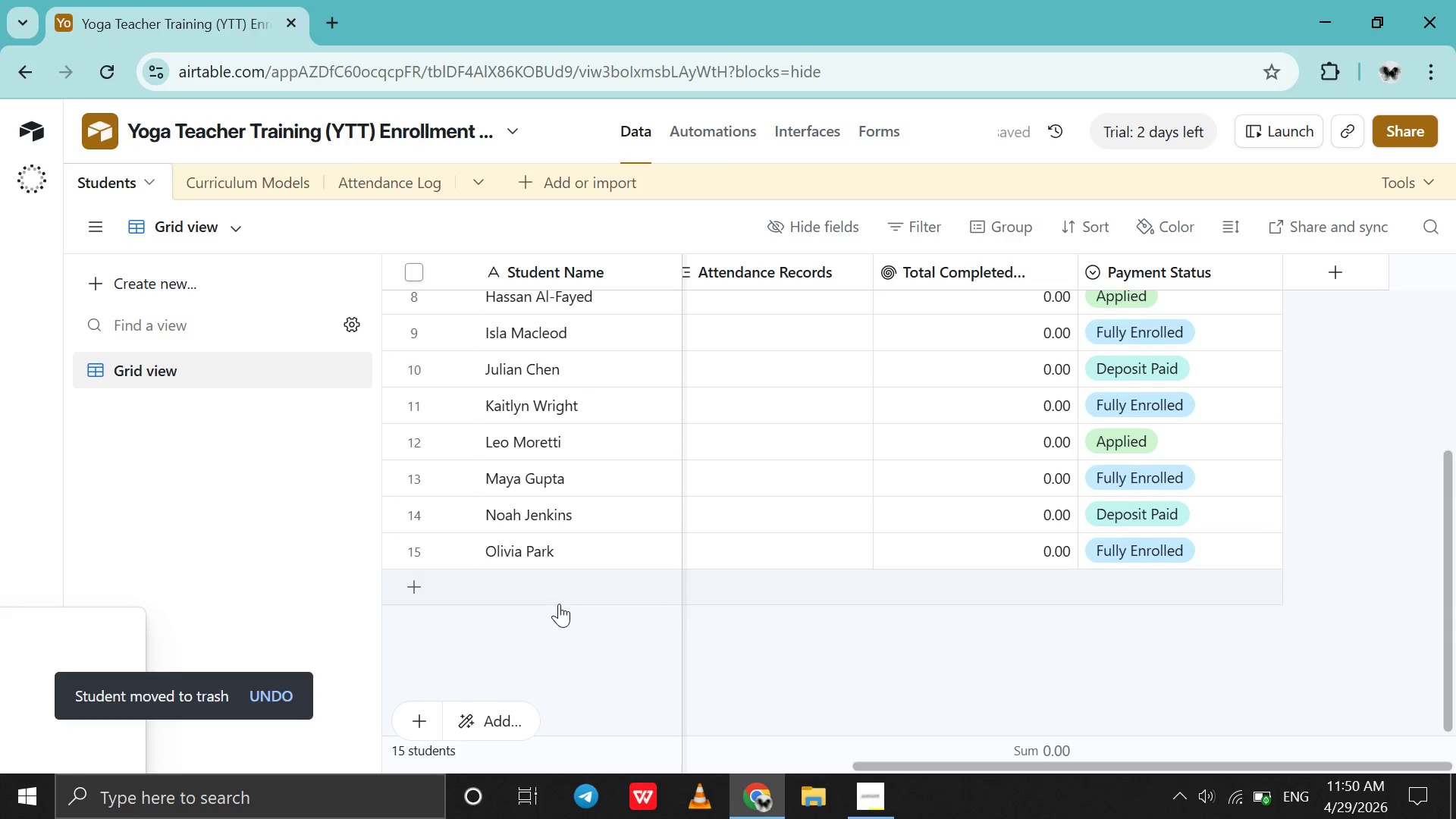 
scroll: coordinate [894, 546], scroll_direction: up, amount: 81.0
 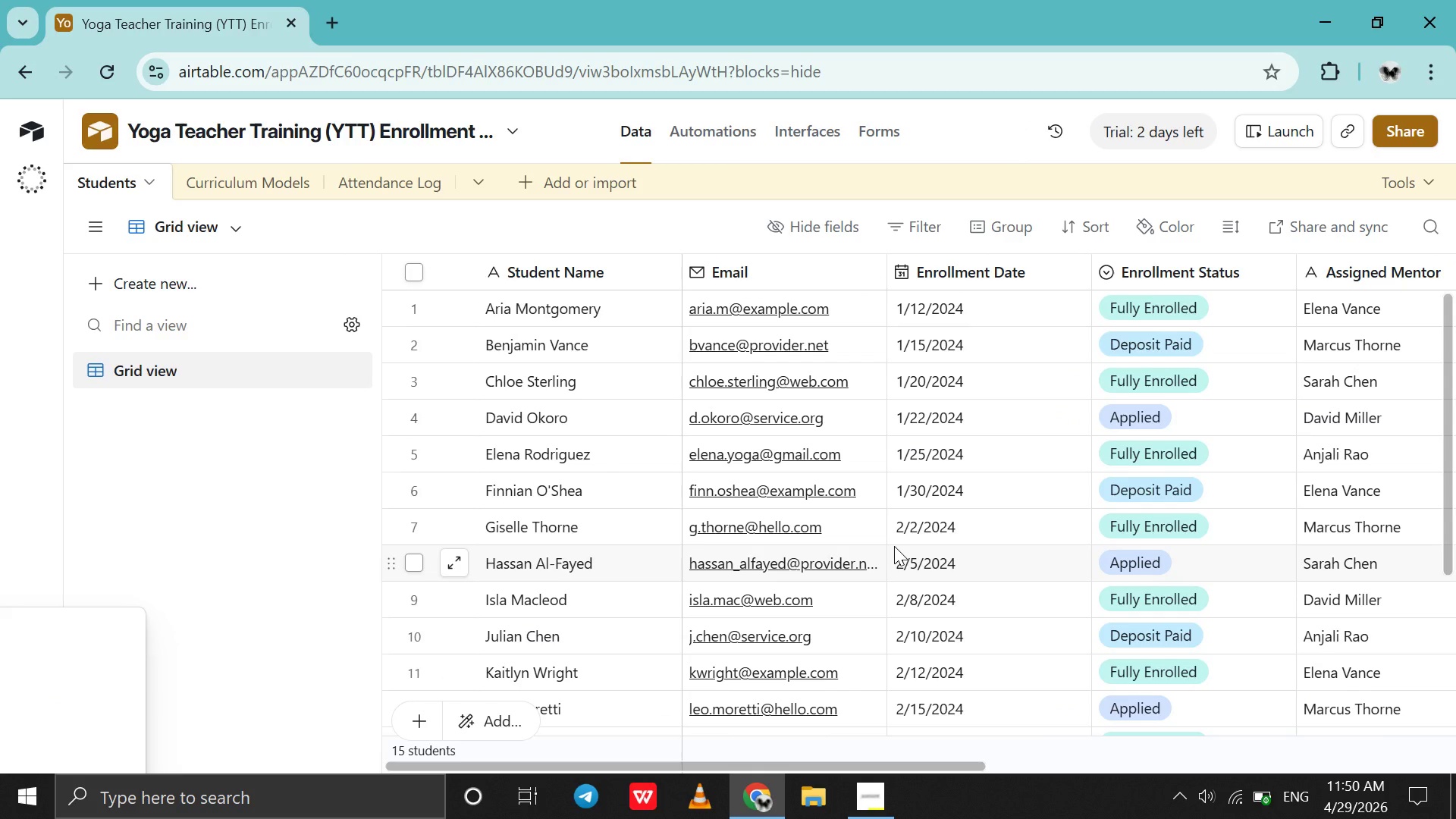 
scroll: coordinate [894, 546], scroll_direction: none, amount: 0.0
 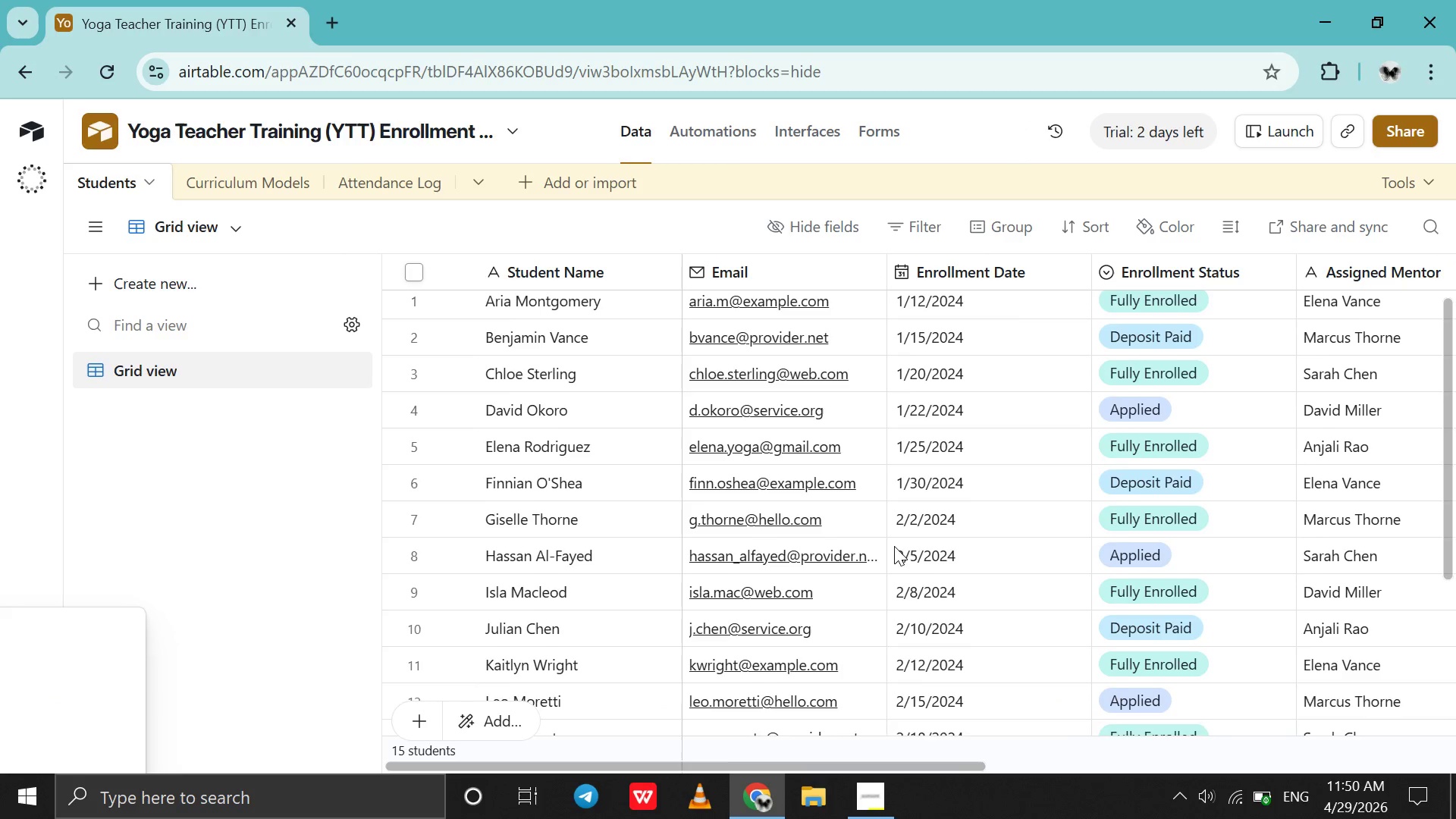 
scroll: coordinate [894, 546], scroll_direction: up, amount: 11.0
 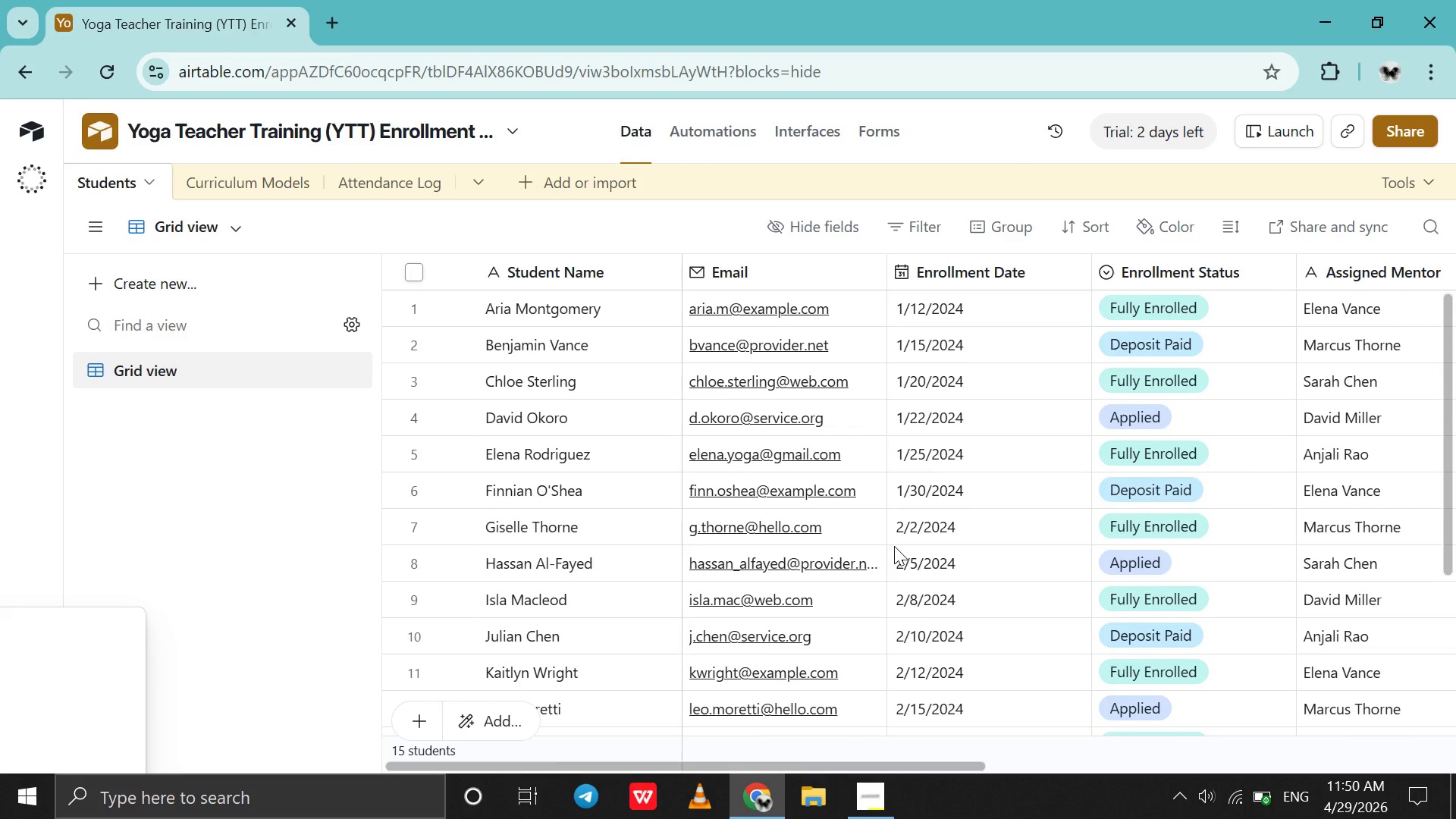 
scroll: coordinate [894, 546], scroll_direction: down, amount: 6.0
 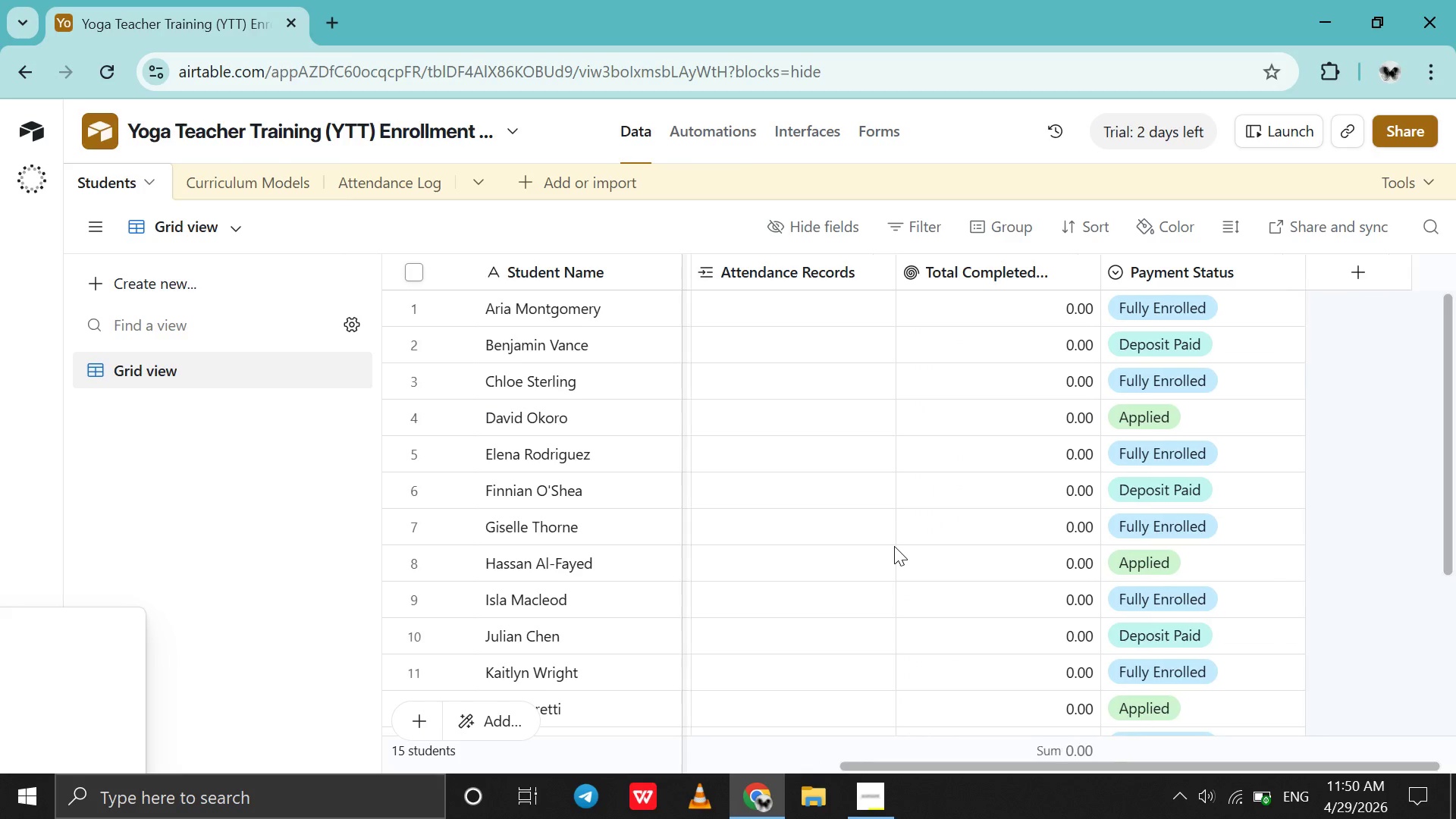 
scroll: coordinate [894, 546], scroll_direction: none, amount: 0.0
 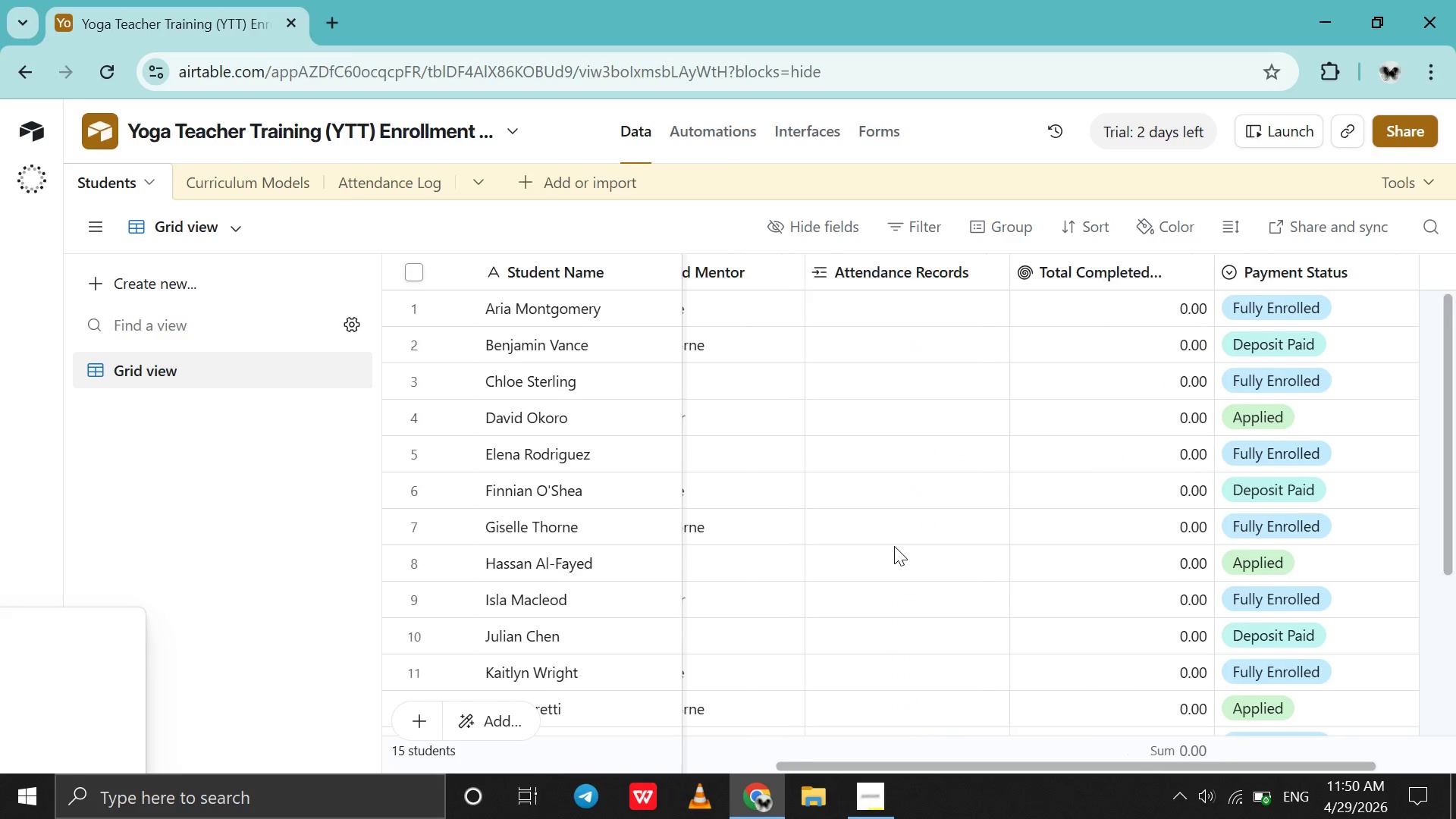 
scroll: coordinate [894, 546], scroll_direction: down, amount: 3.0
 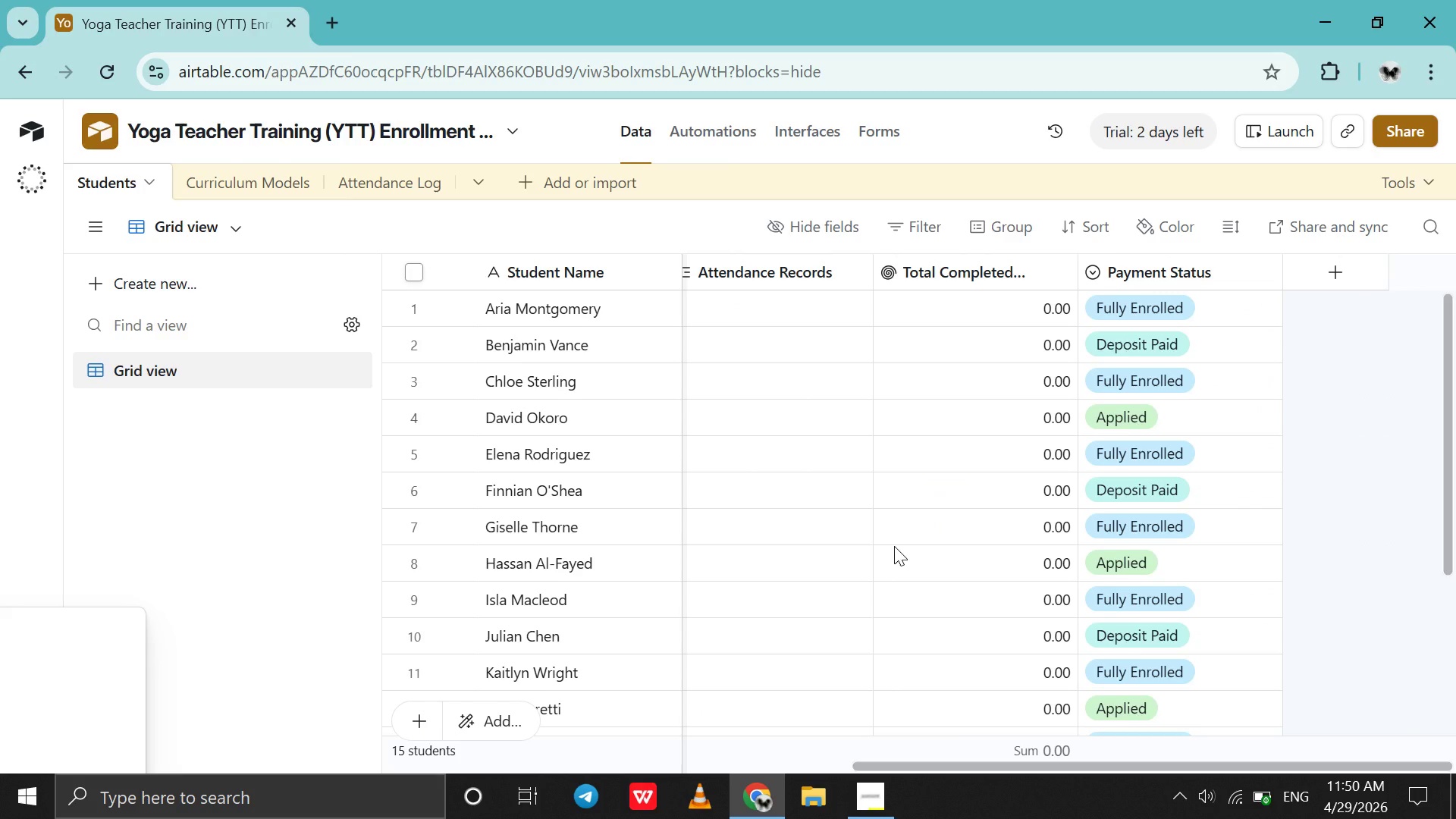 
scroll: coordinate [894, 546], scroll_direction: up, amount: 1.0
 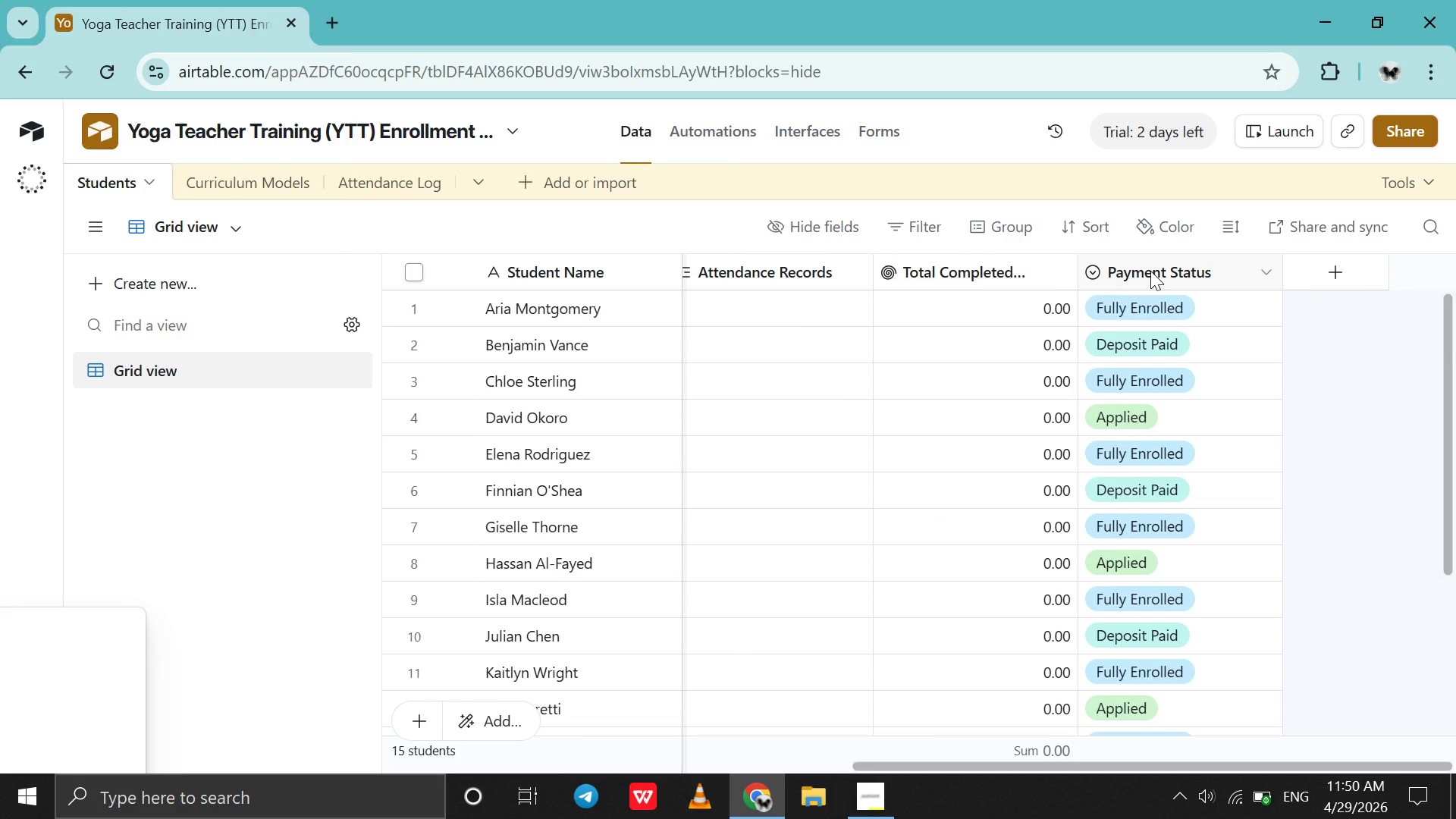 
double_click([1150, 271])
 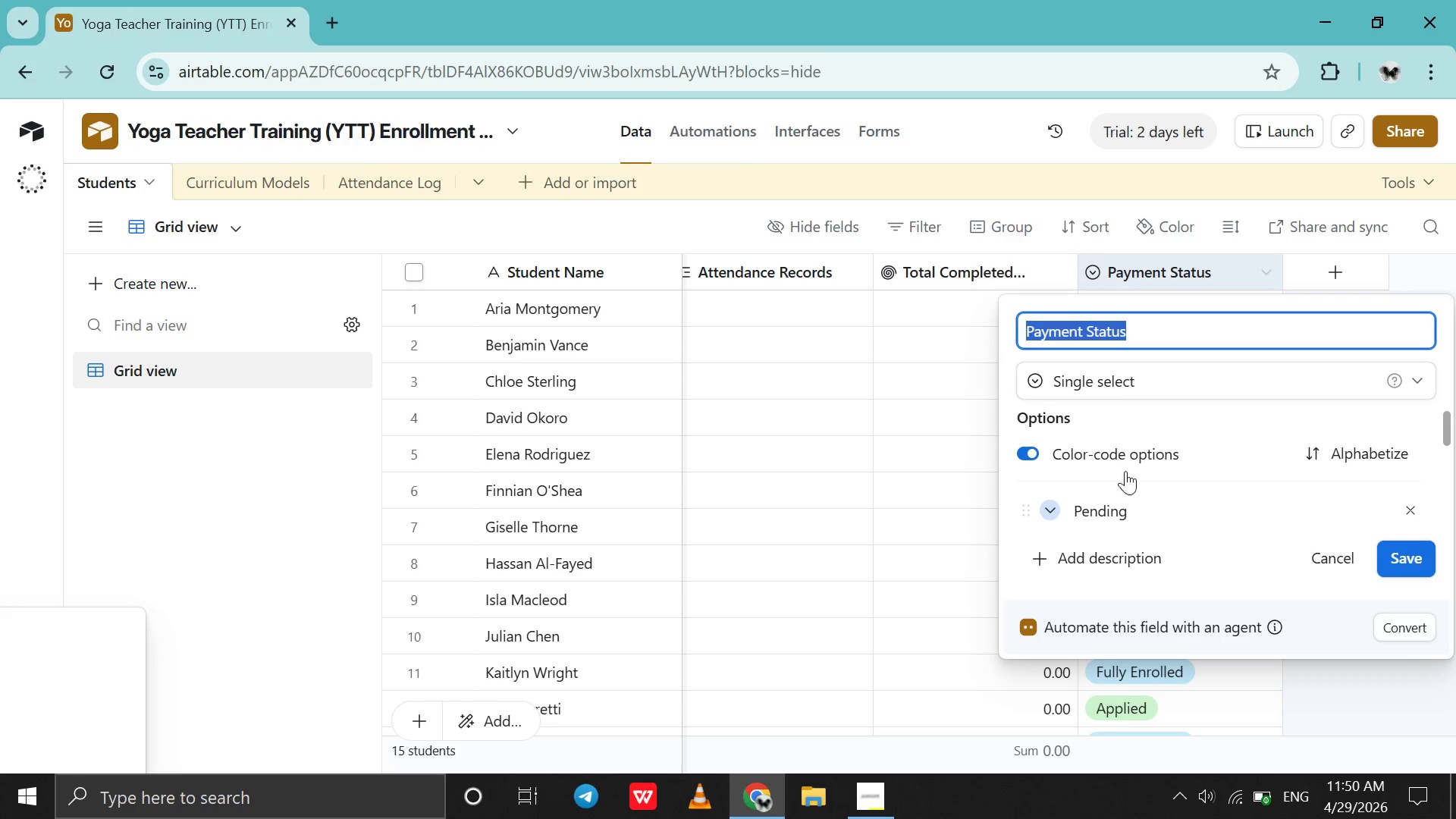 
scroll: coordinate [1126, 519], scroll_direction: down, amount: 10.0
 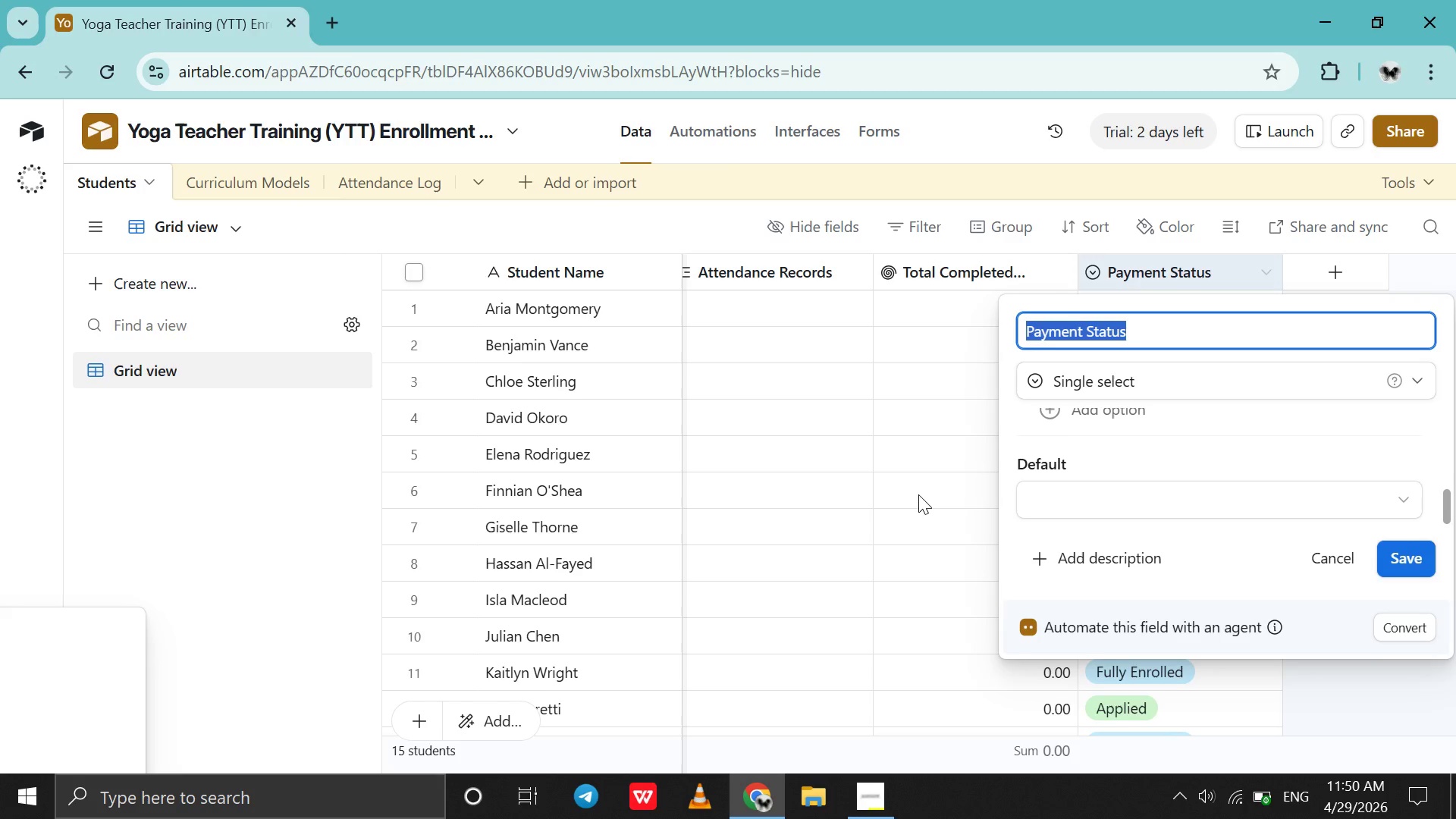 
left_click([918, 494])
 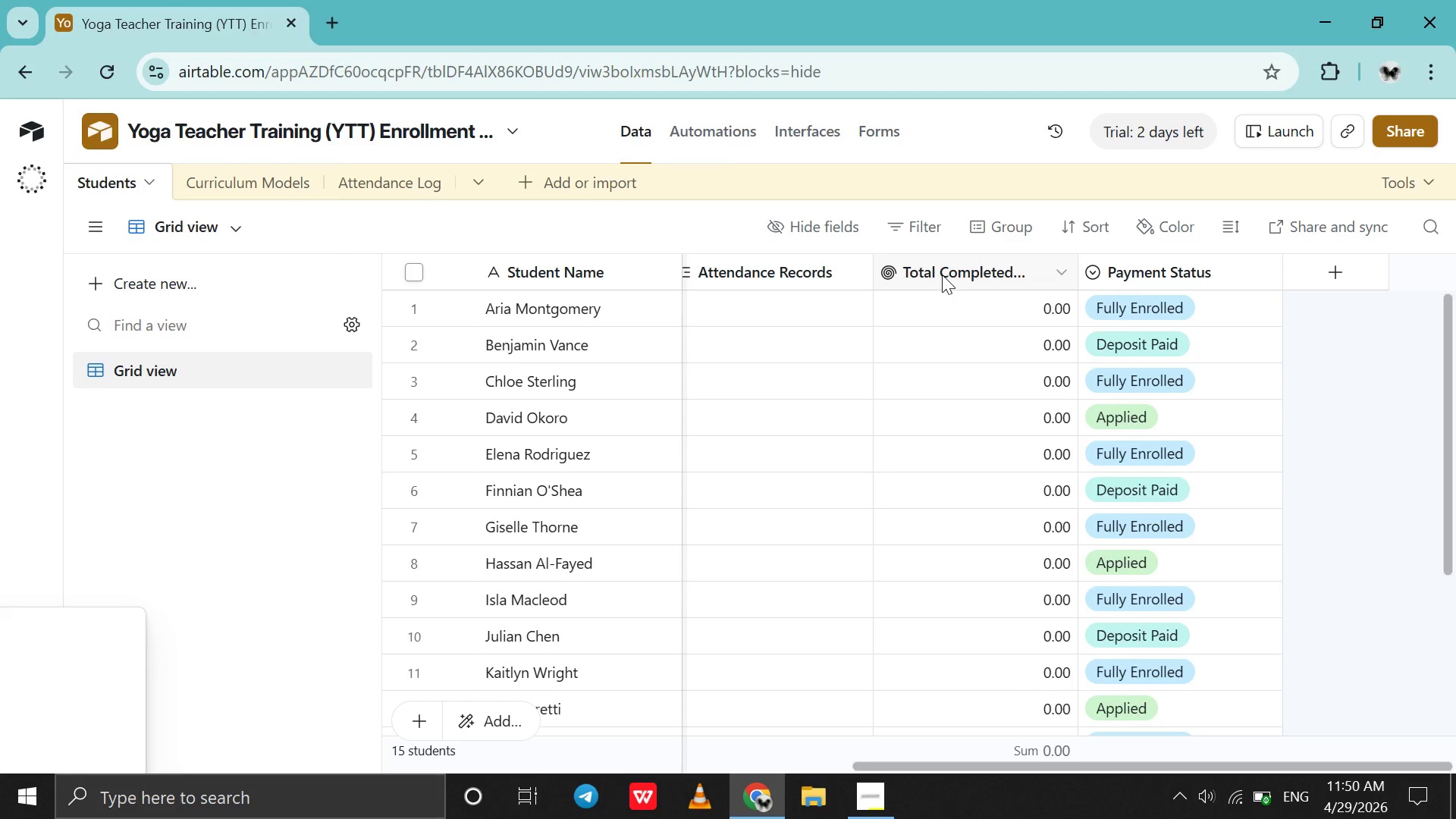 
double_click([942, 275])
 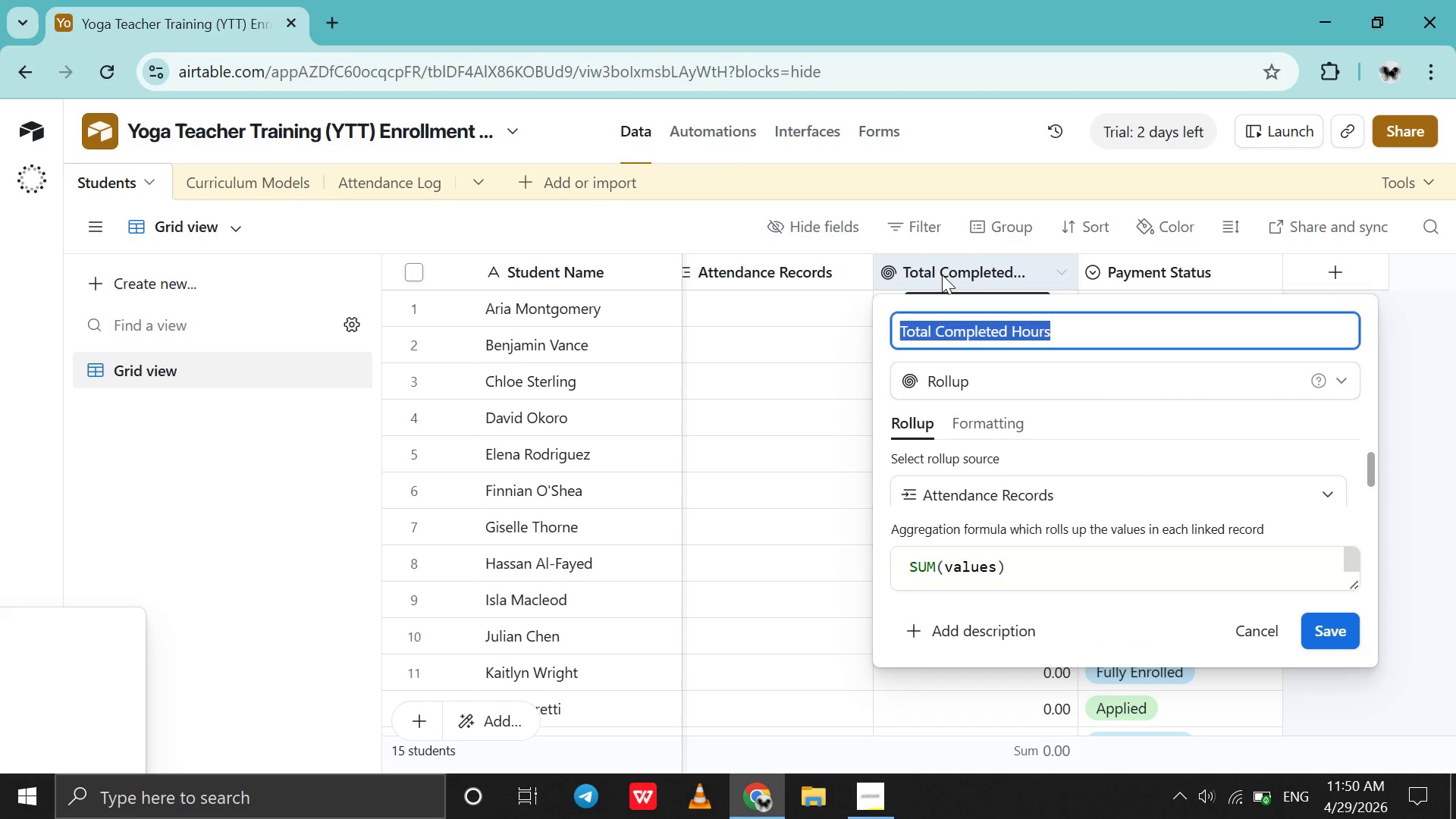 
left_click([942, 275])
 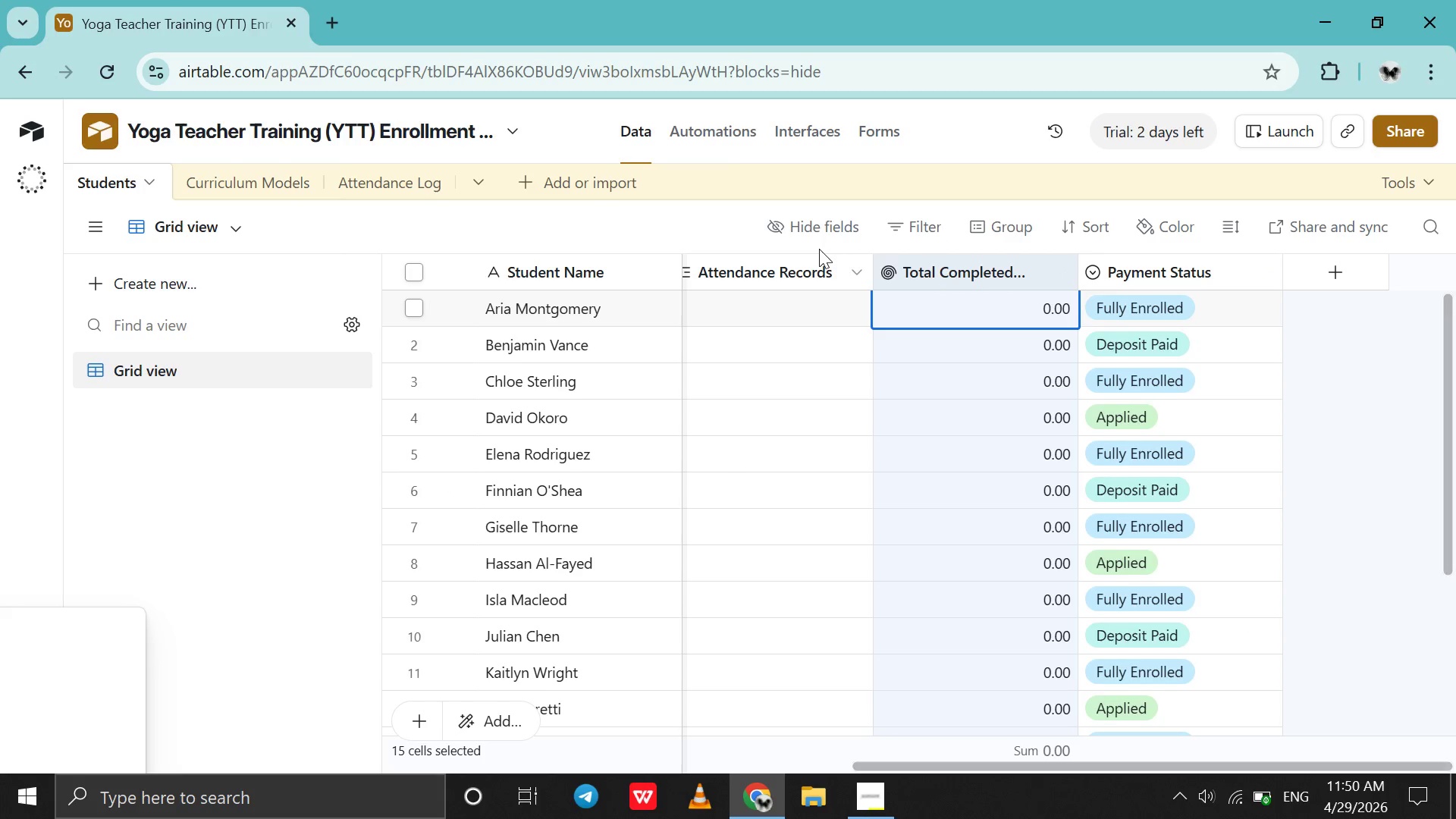 
scroll: coordinate [819, 249], scroll_direction: up, amount: 15.0
 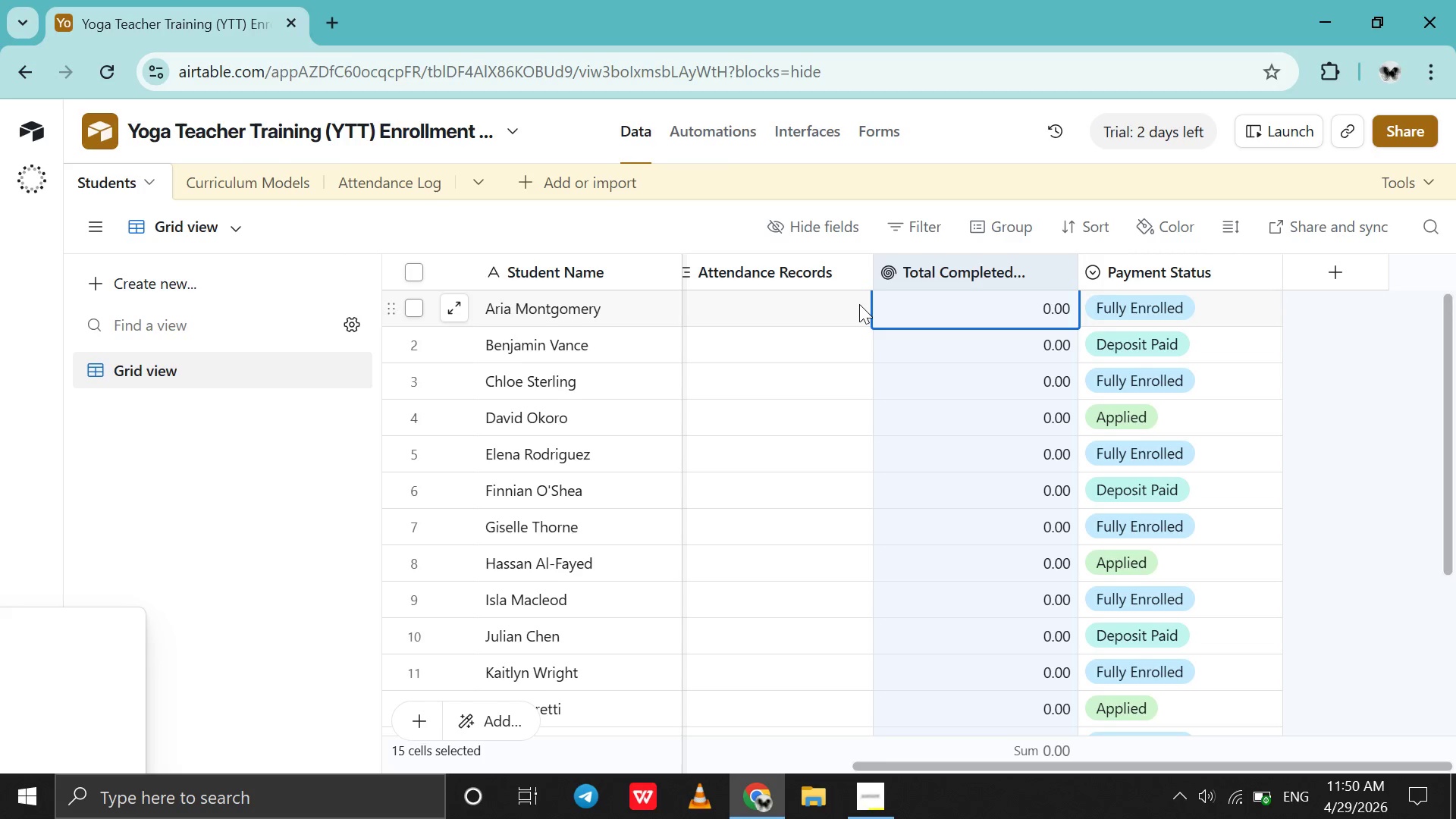 
left_click([859, 304])
 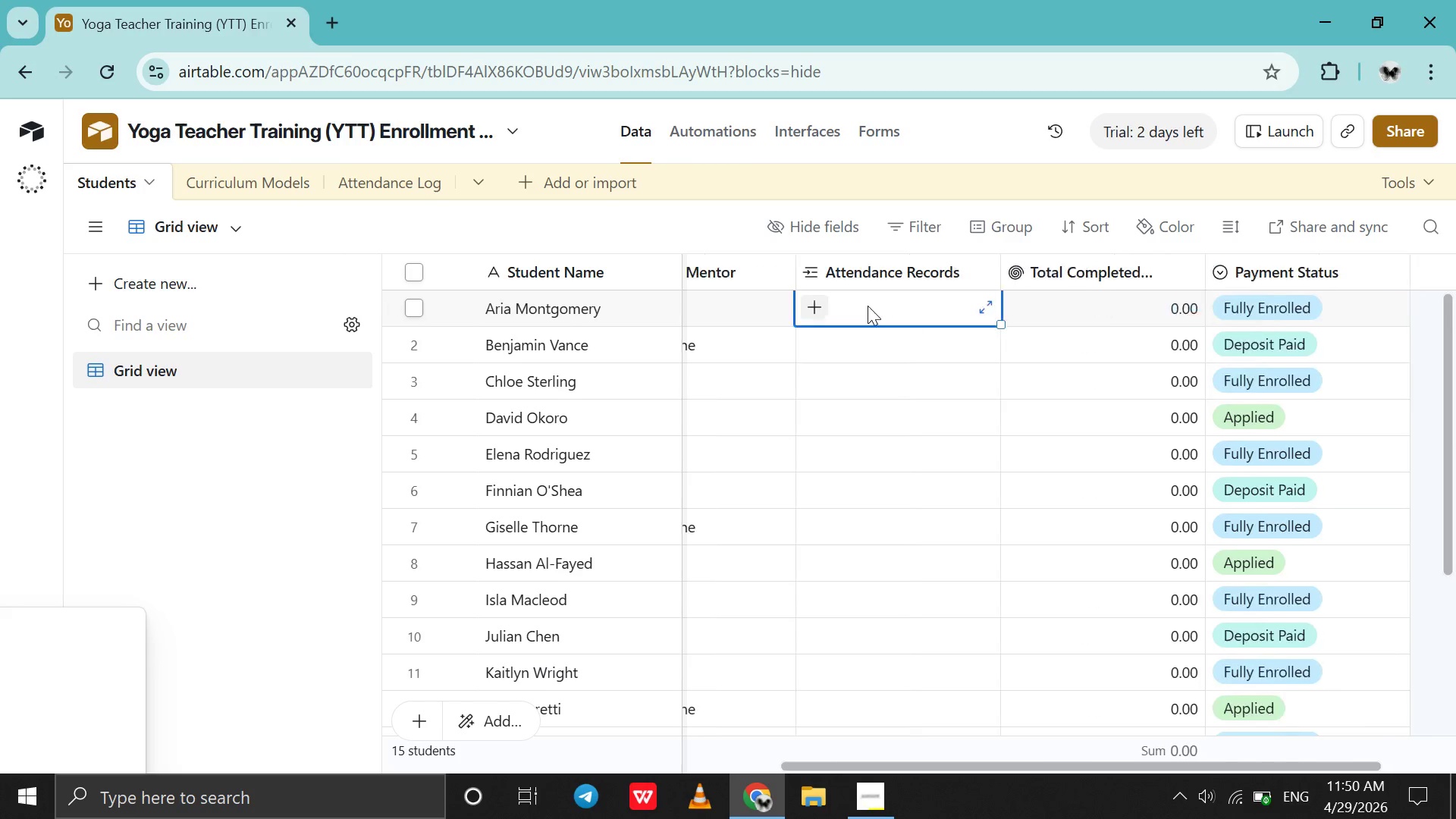 
scroll: coordinate [868, 306], scroll_direction: up, amount: 3.0
 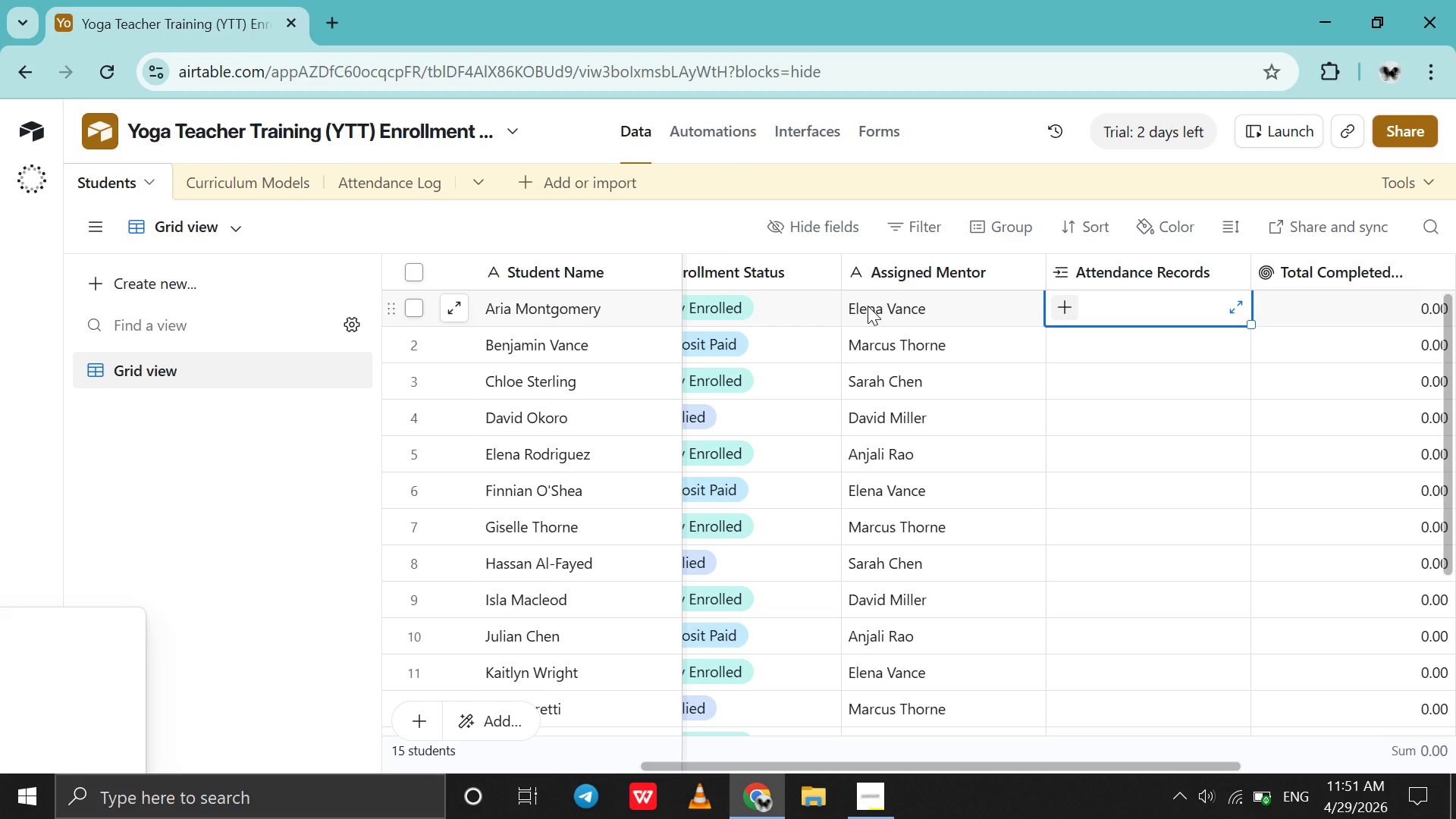 
wait(41.94)
 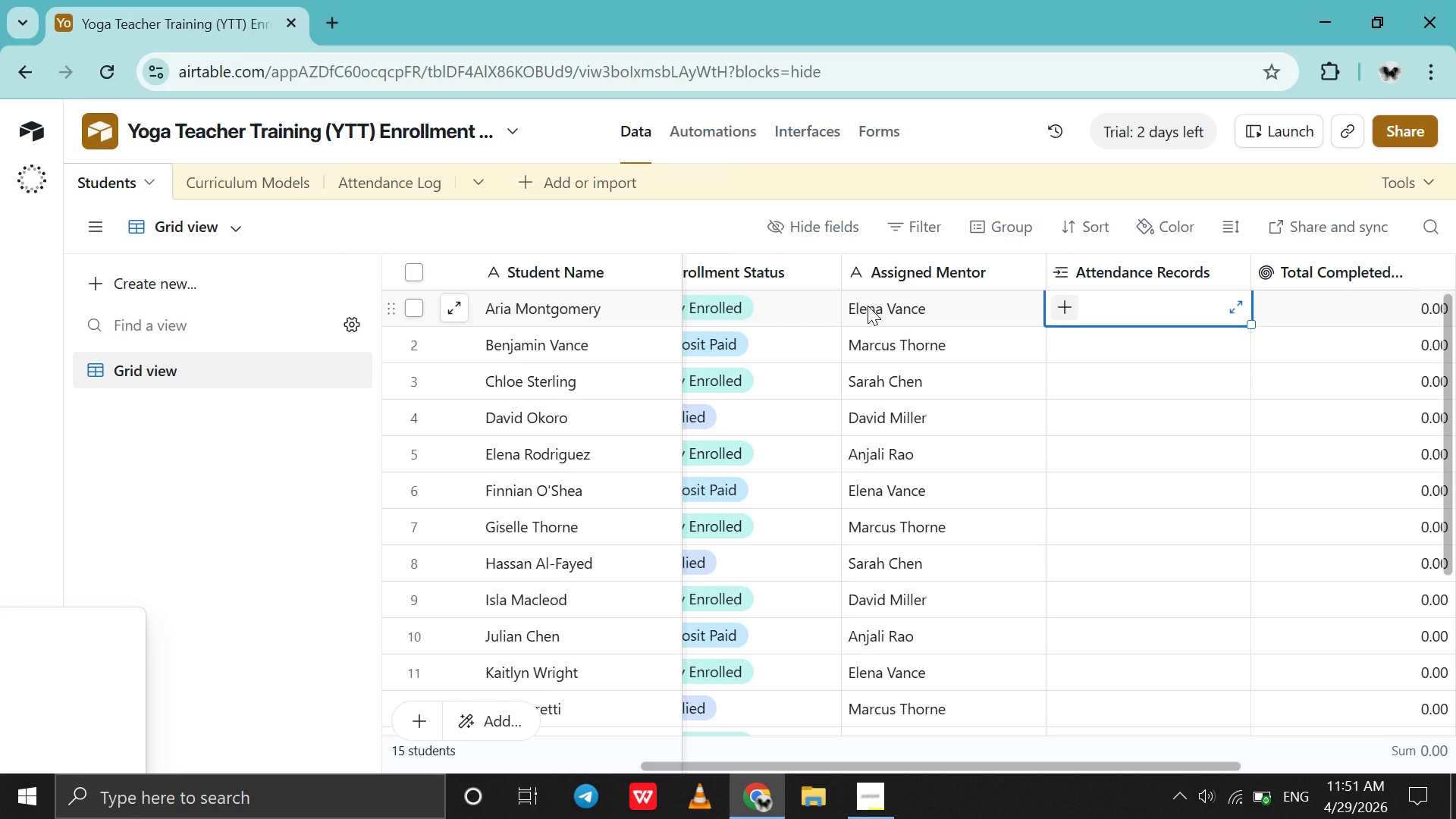 
scroll: coordinate [791, 317], scroll_direction: up, amount: 4.0
 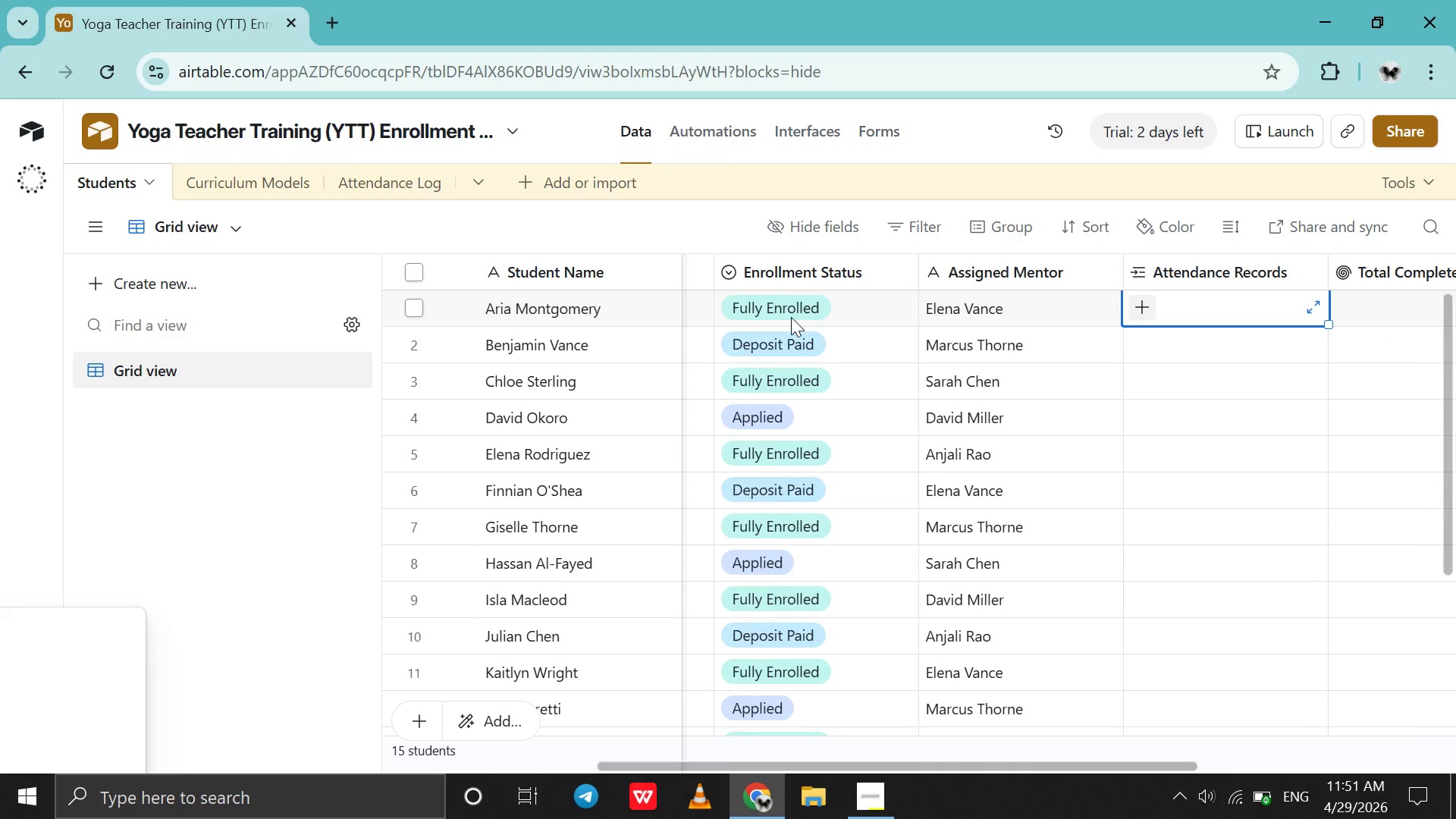 
left_click([791, 317])
 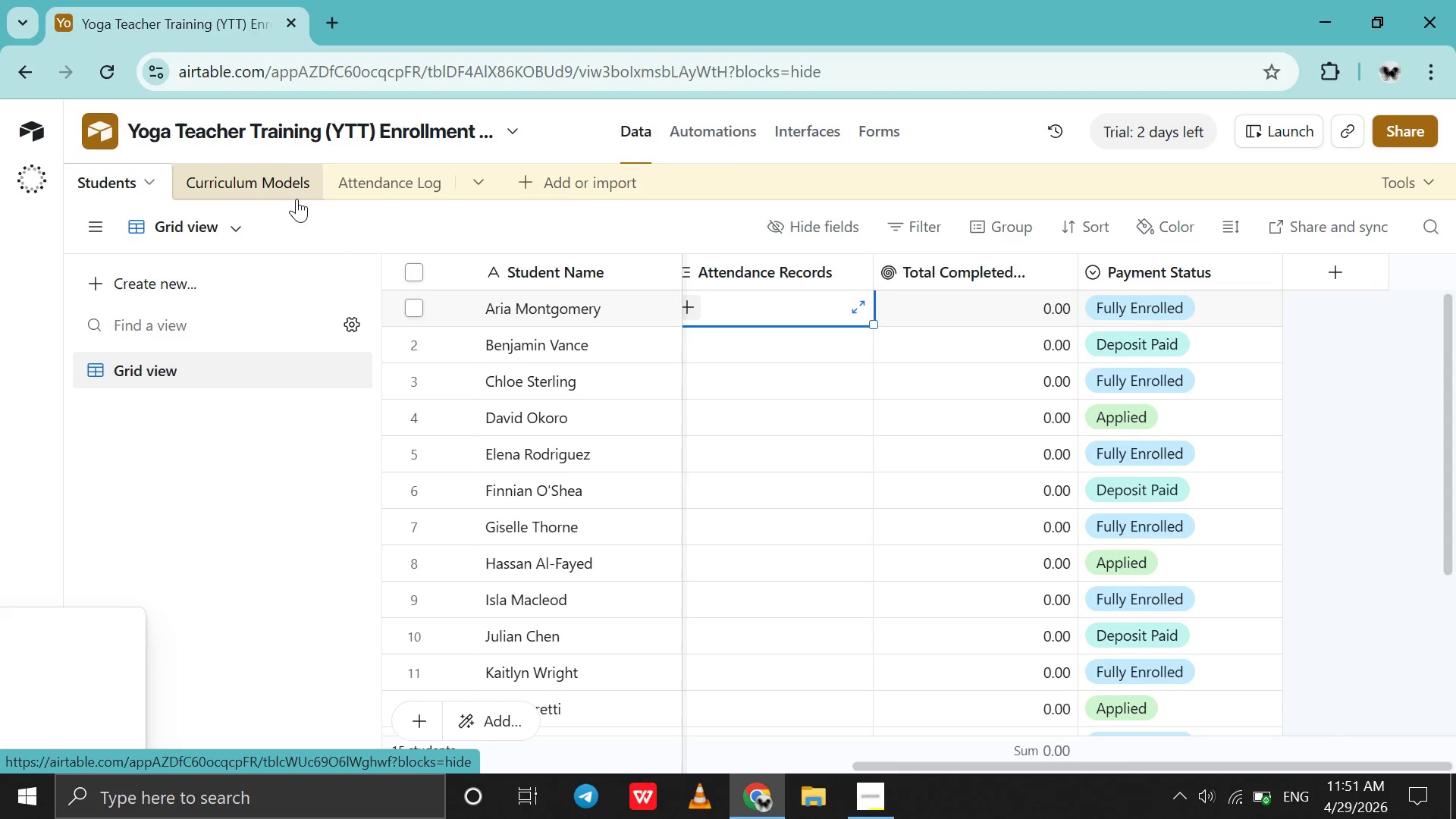 
scroll: coordinate [791, 317], scroll_direction: down, amount: 5.0
 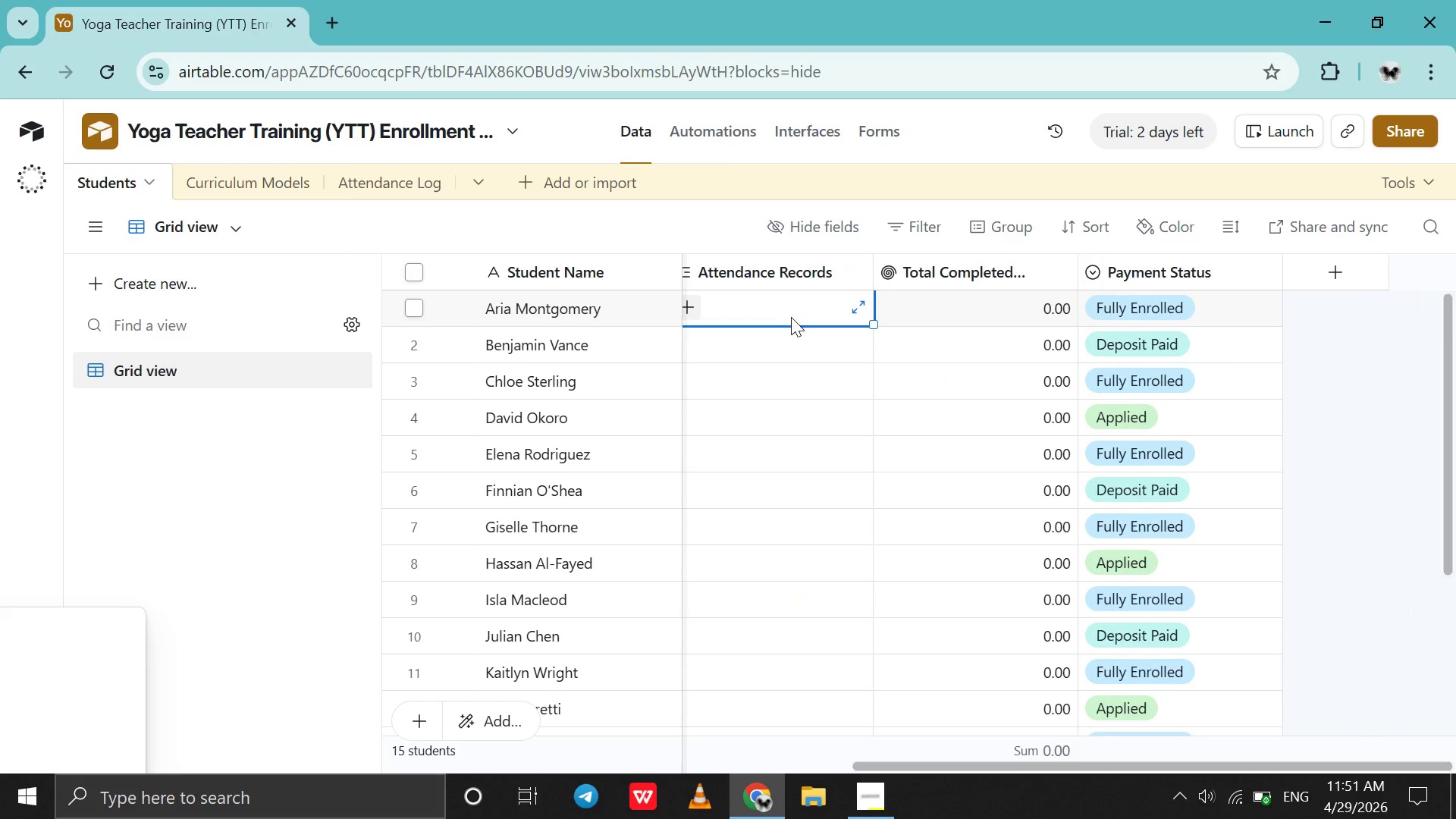 
left_click([297, 199])
 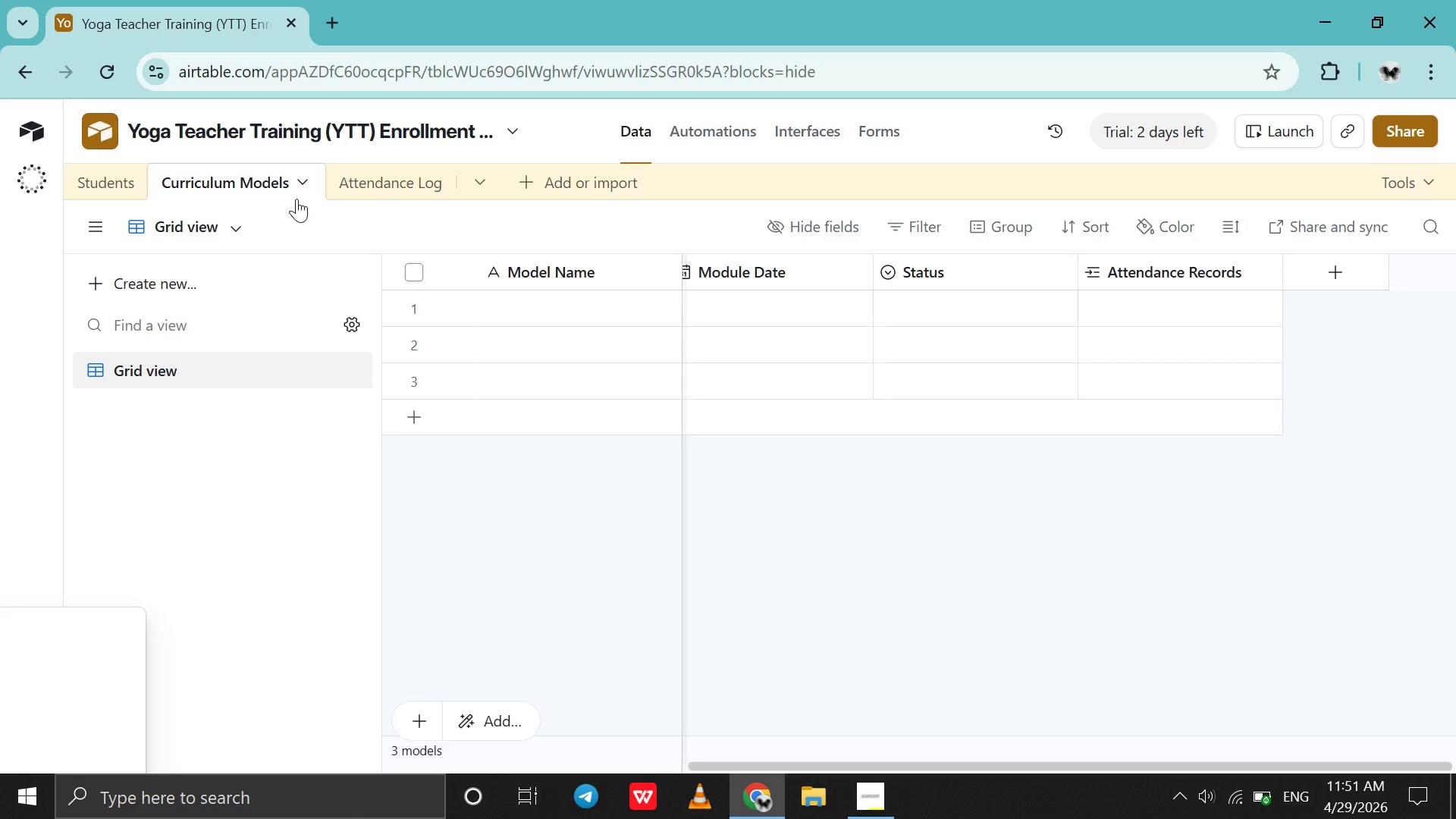 
mouse_move([465, 308])
 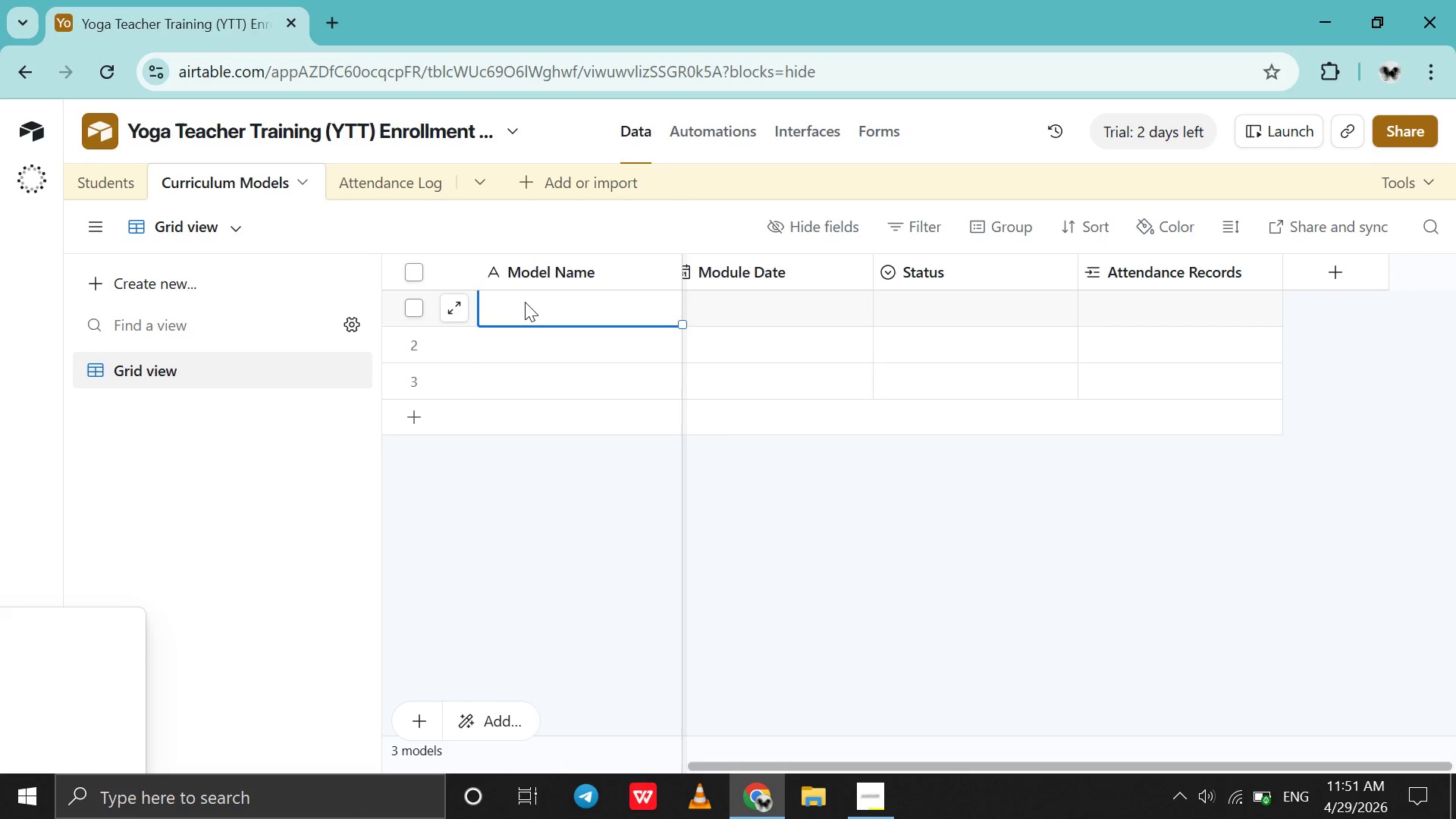 
double_click([525, 302])
 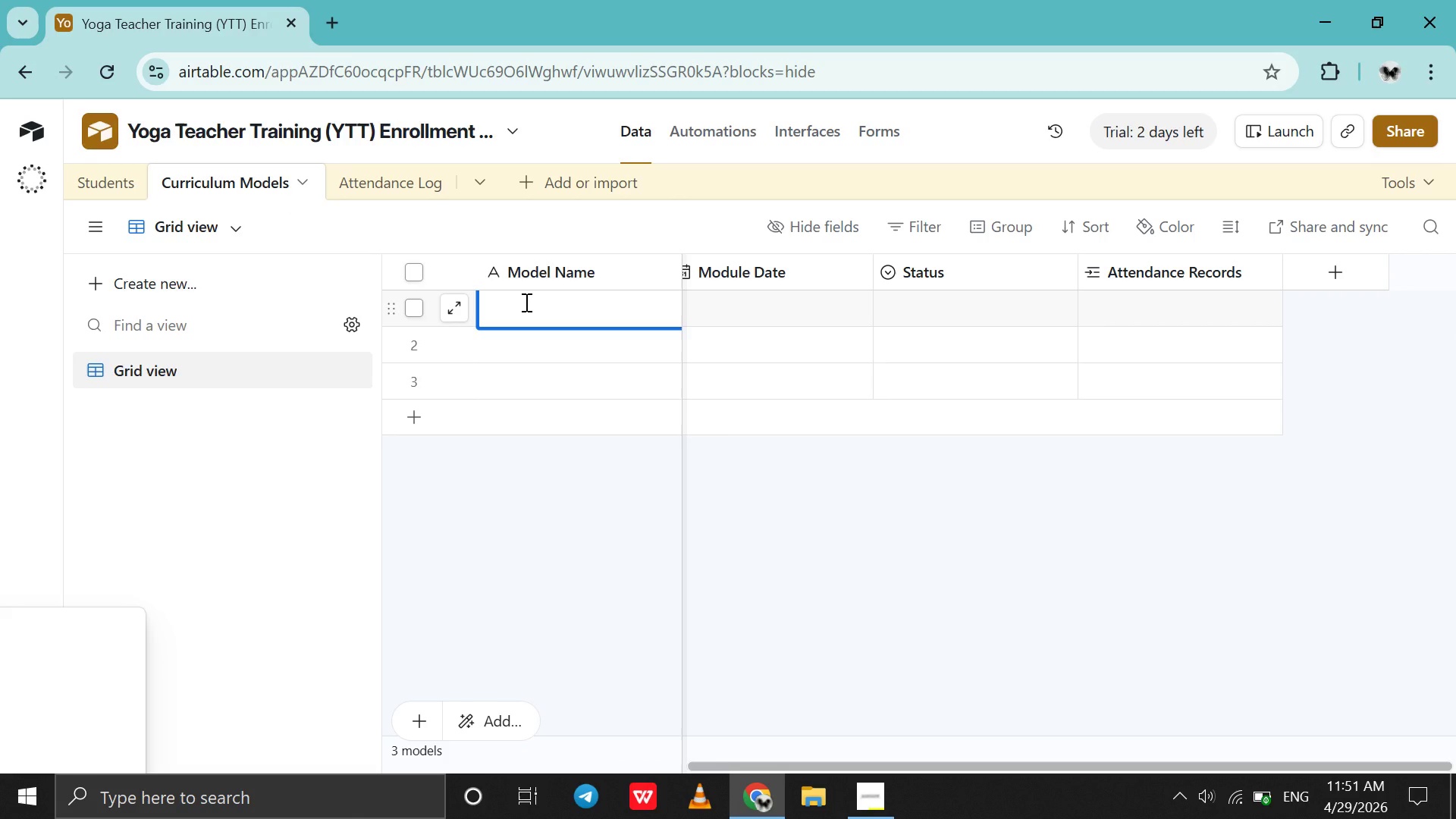 
type(Anatomy Basis)
key(Tab)
 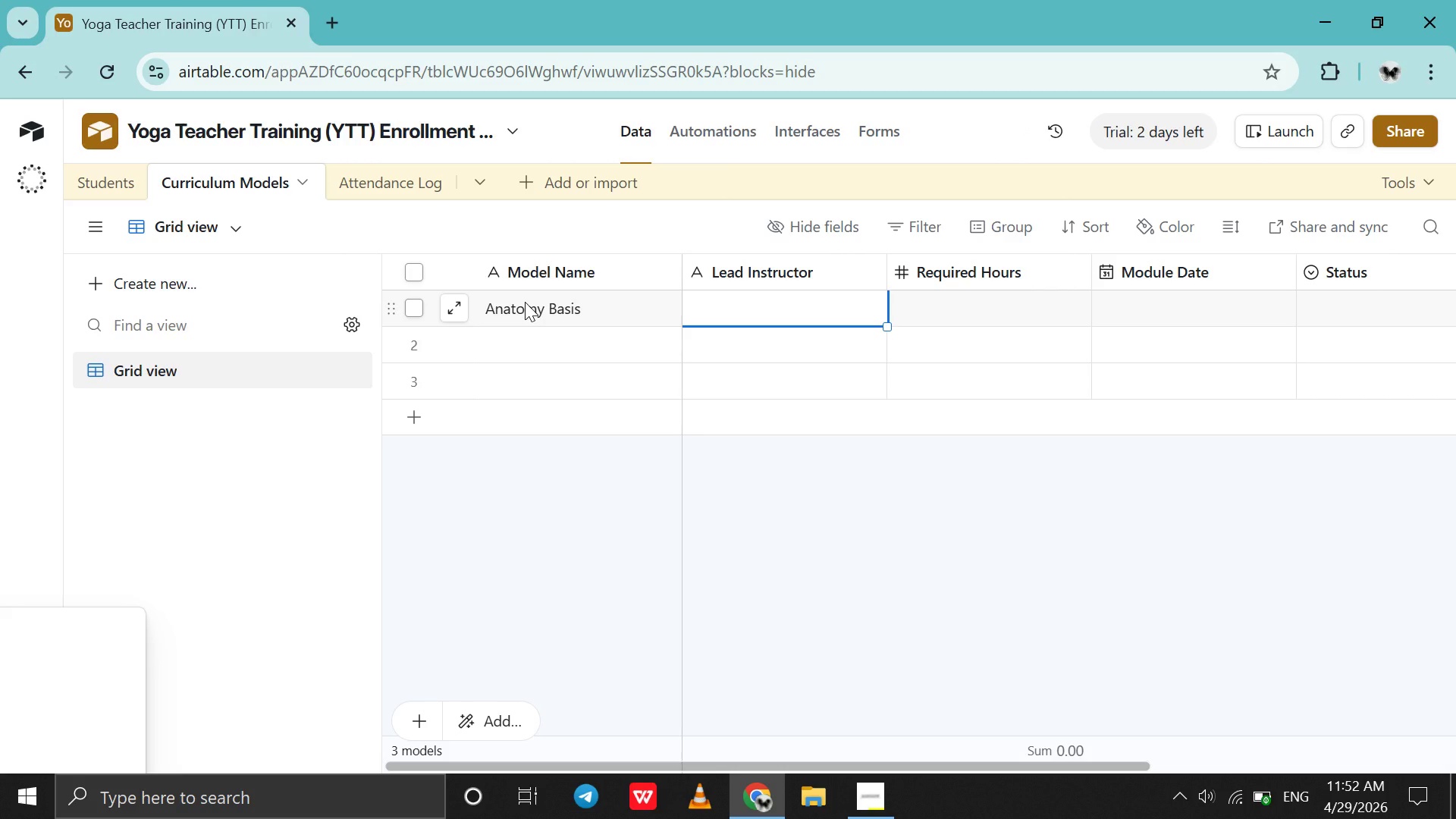 
type(Say)
key(Backspace)
type(ra Yohannes)
key(Tab)
 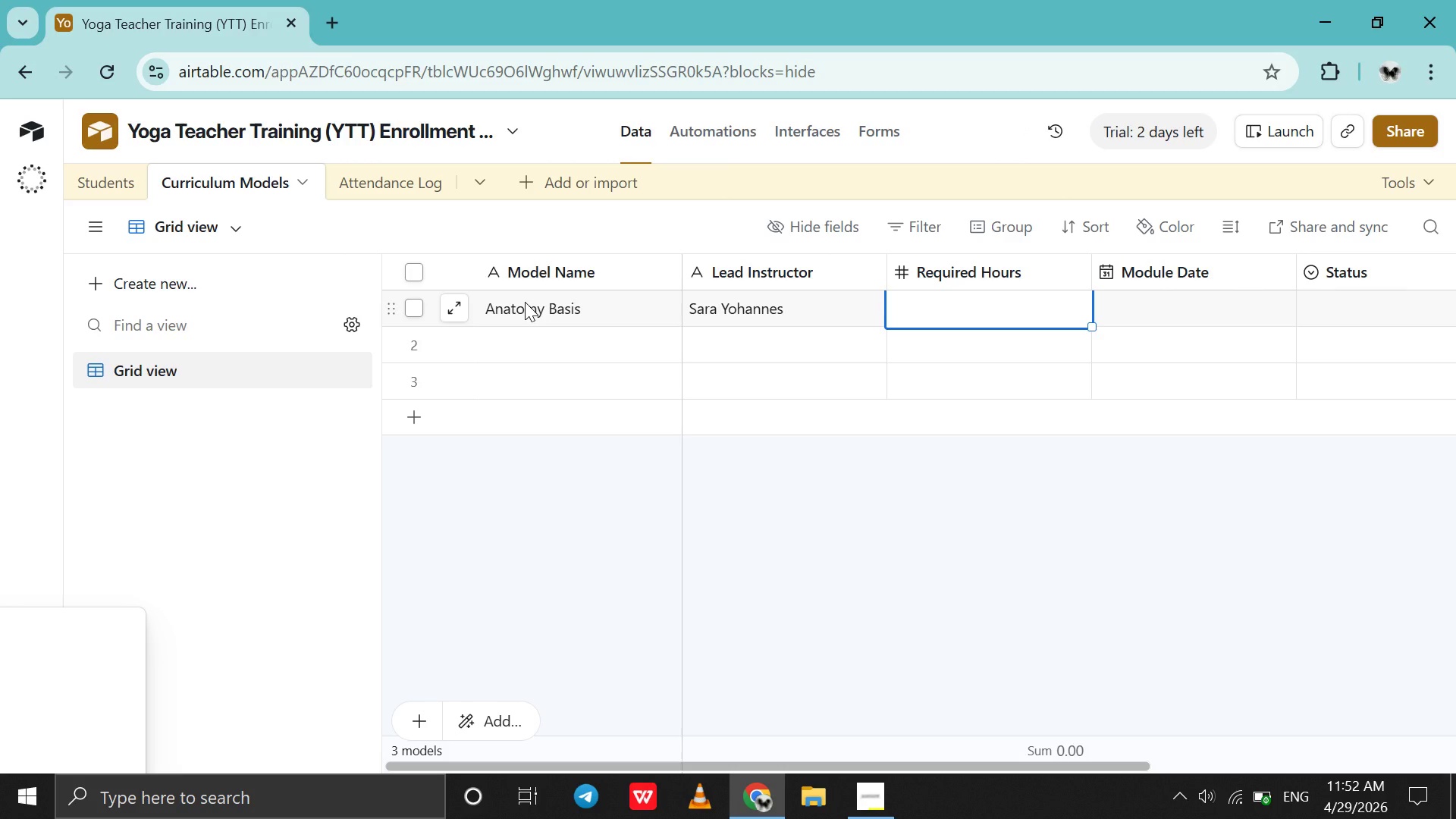 
type(20)
key(Tab)
 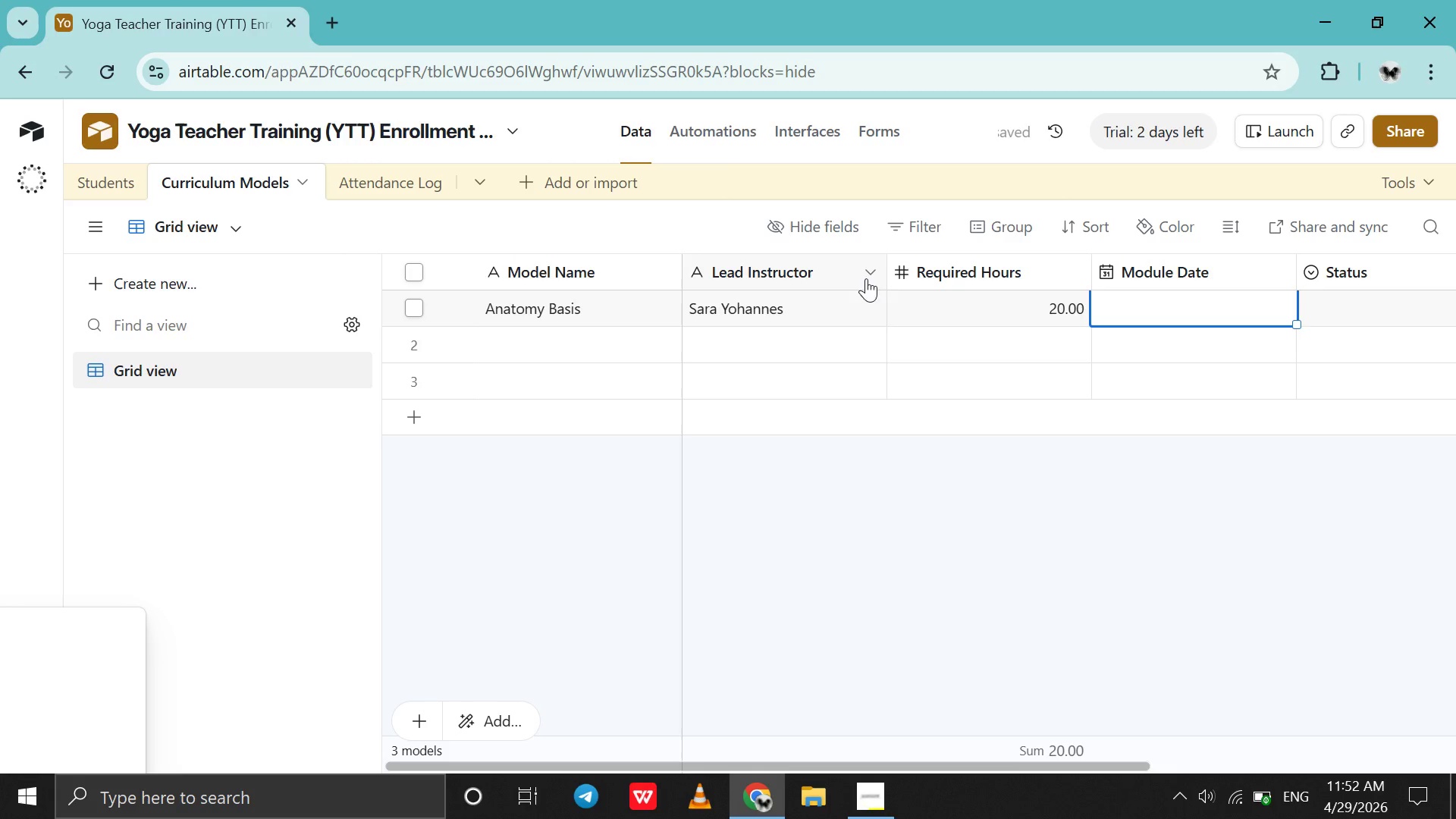 
wait(6.17)
 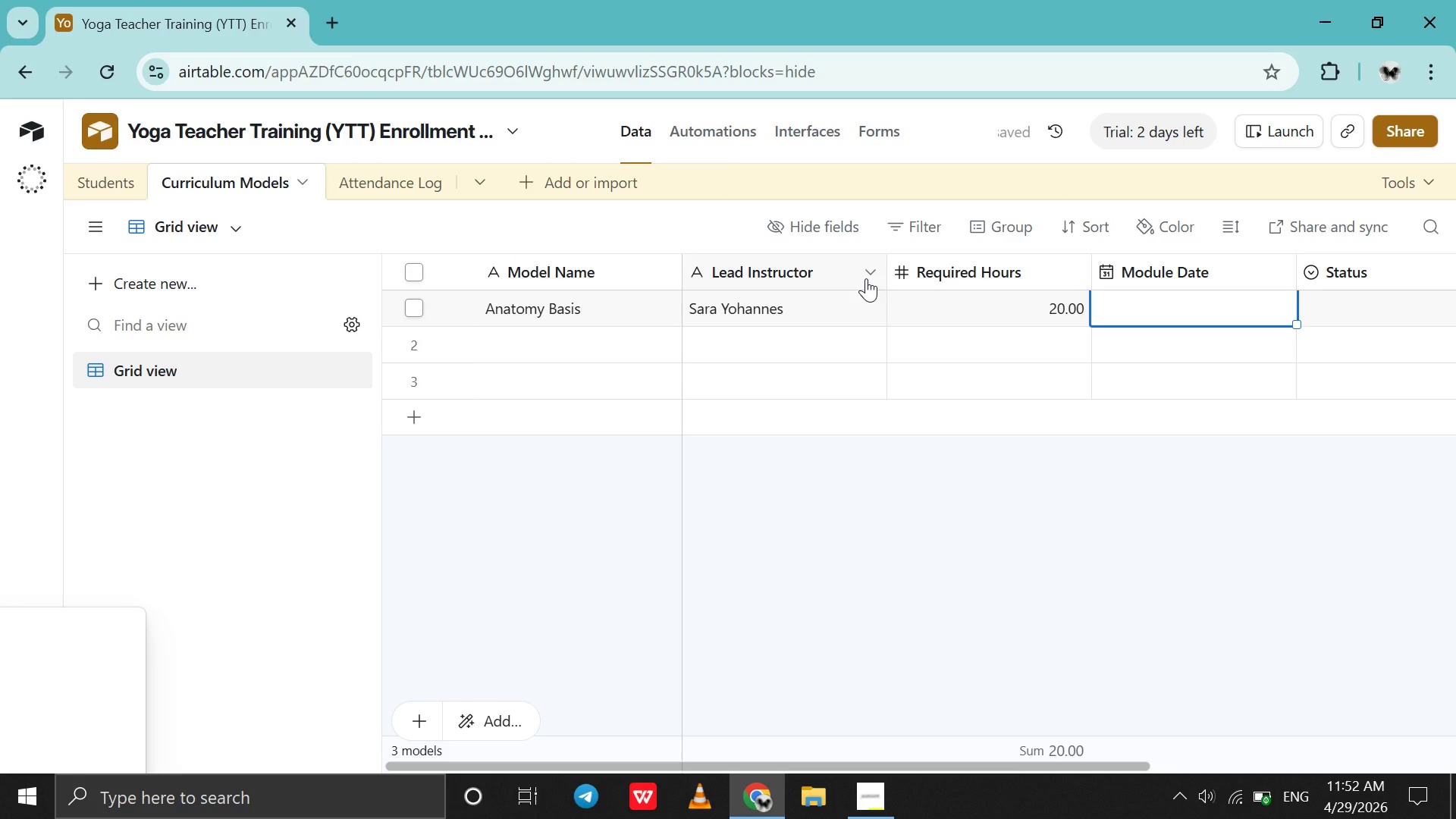 
left_click([1143, 315])
 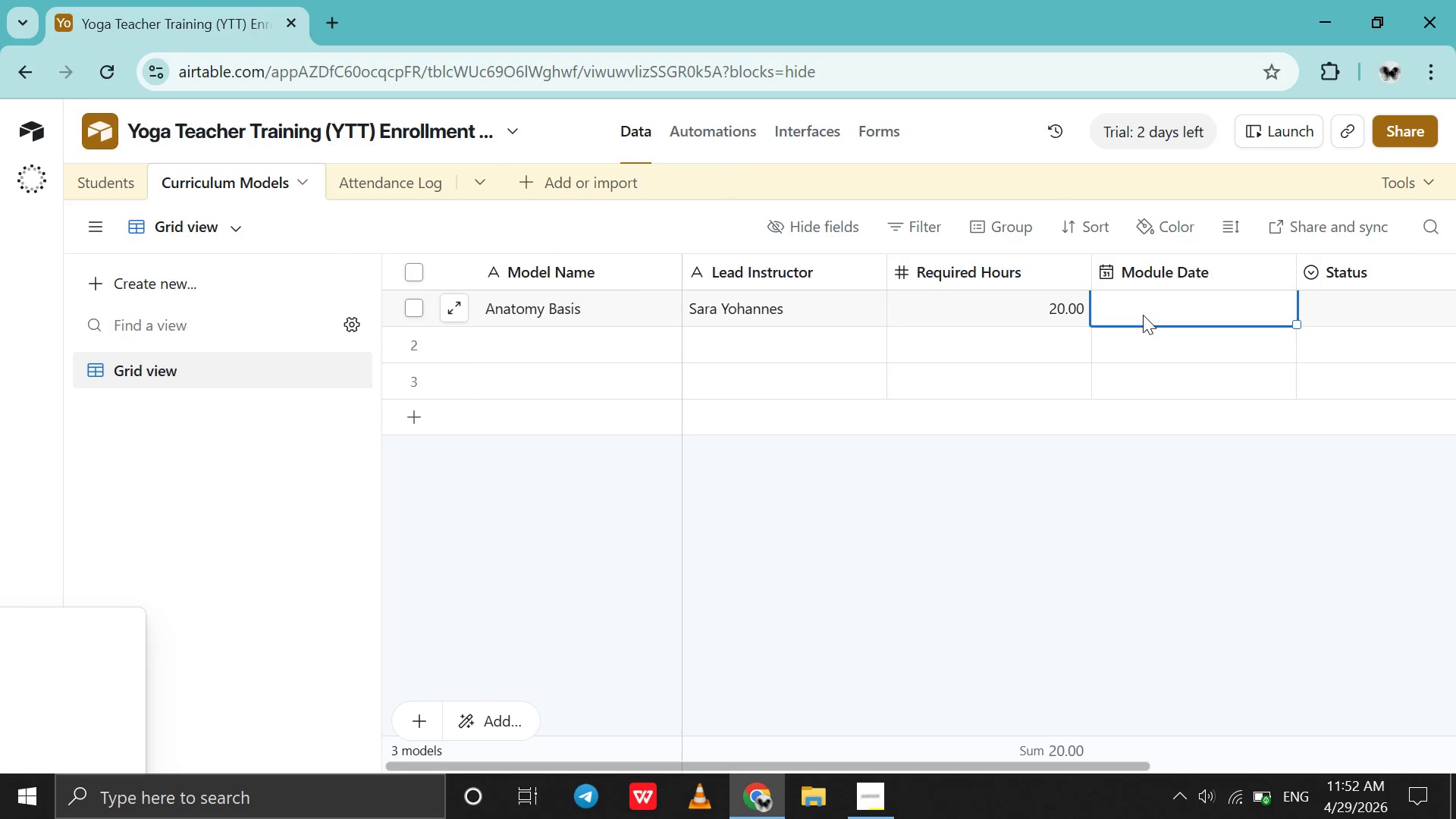 
double_click([1143, 315])
 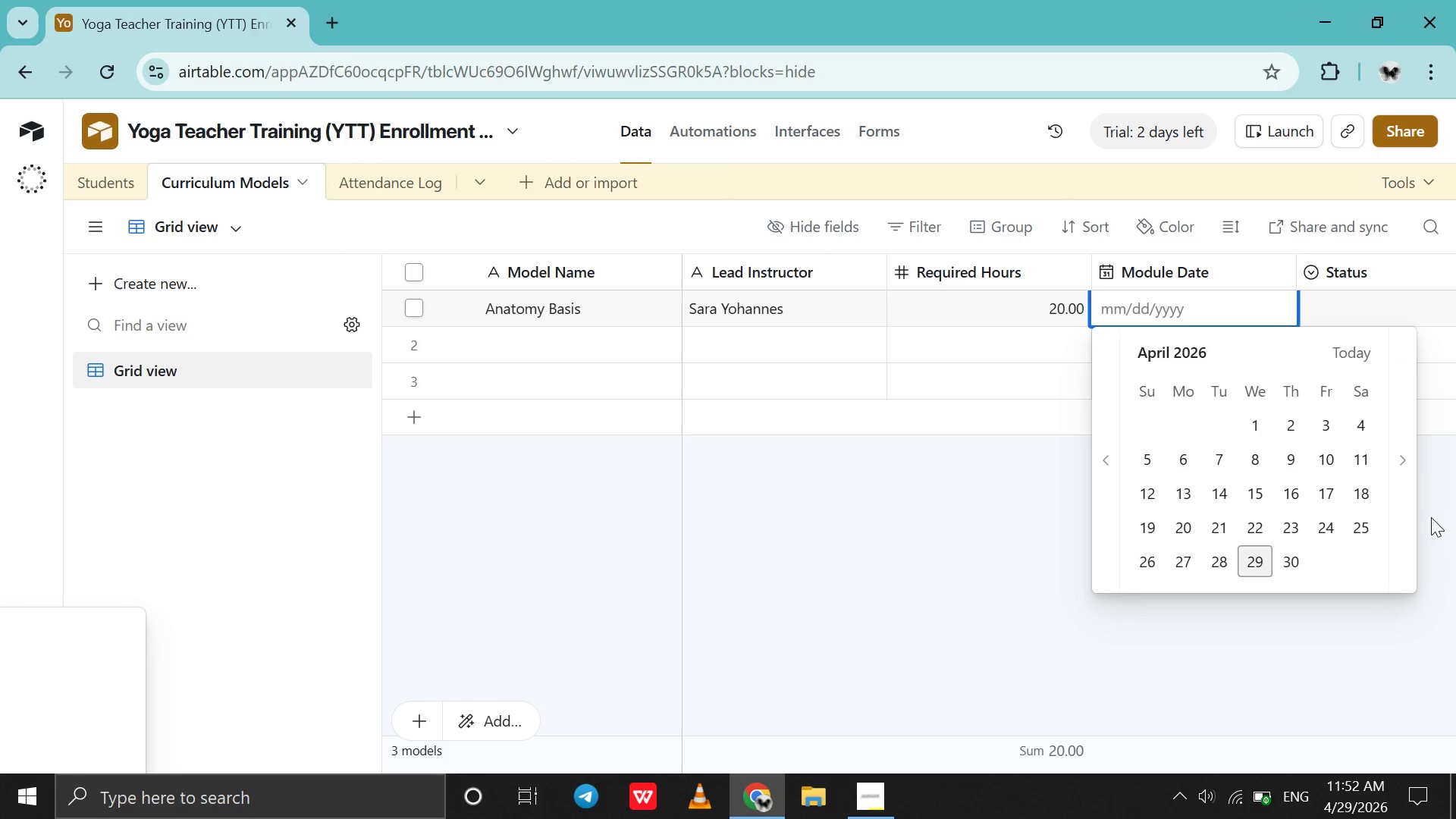 
wait(5.3)
 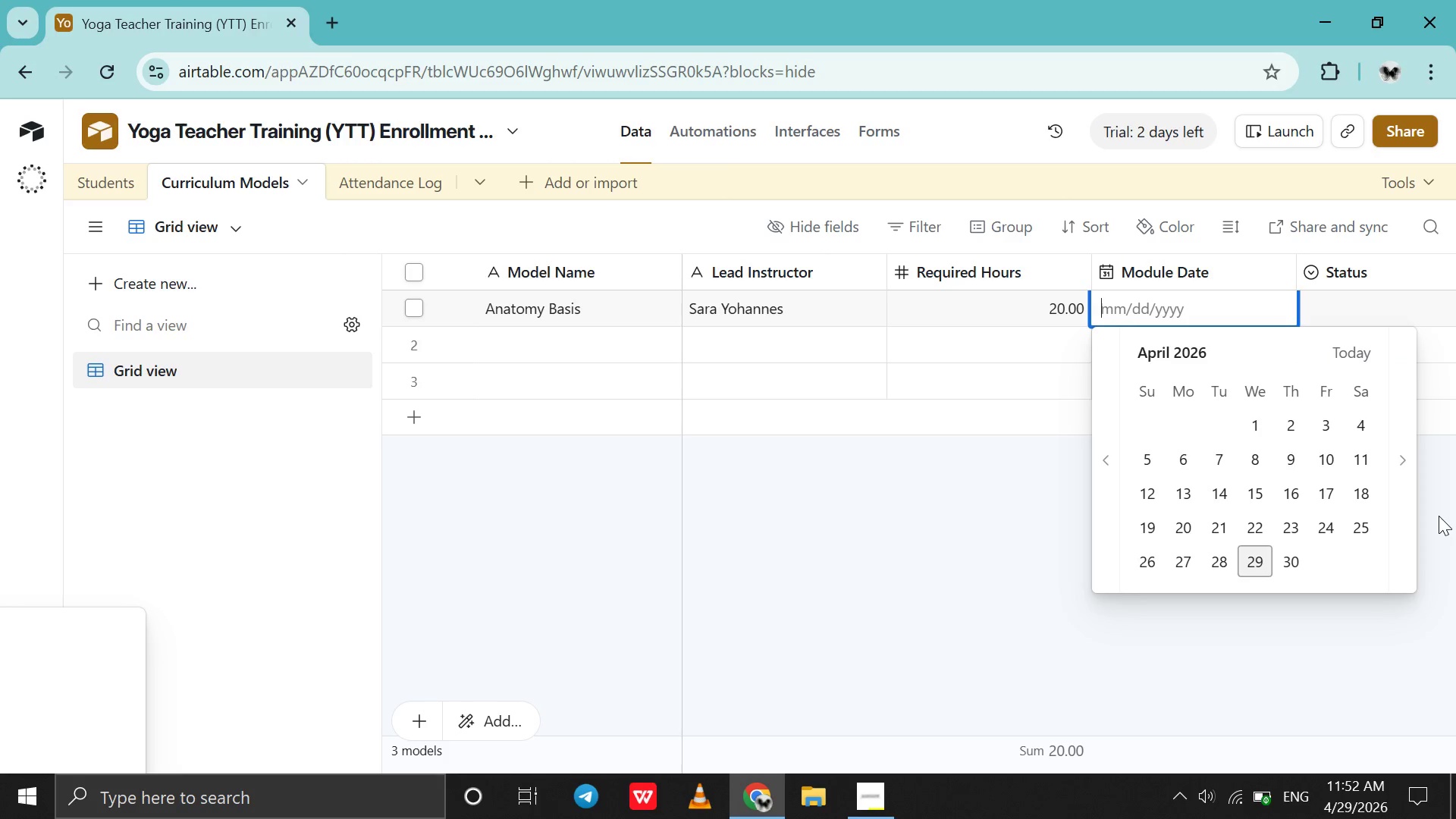 
left_click([1410, 521])
 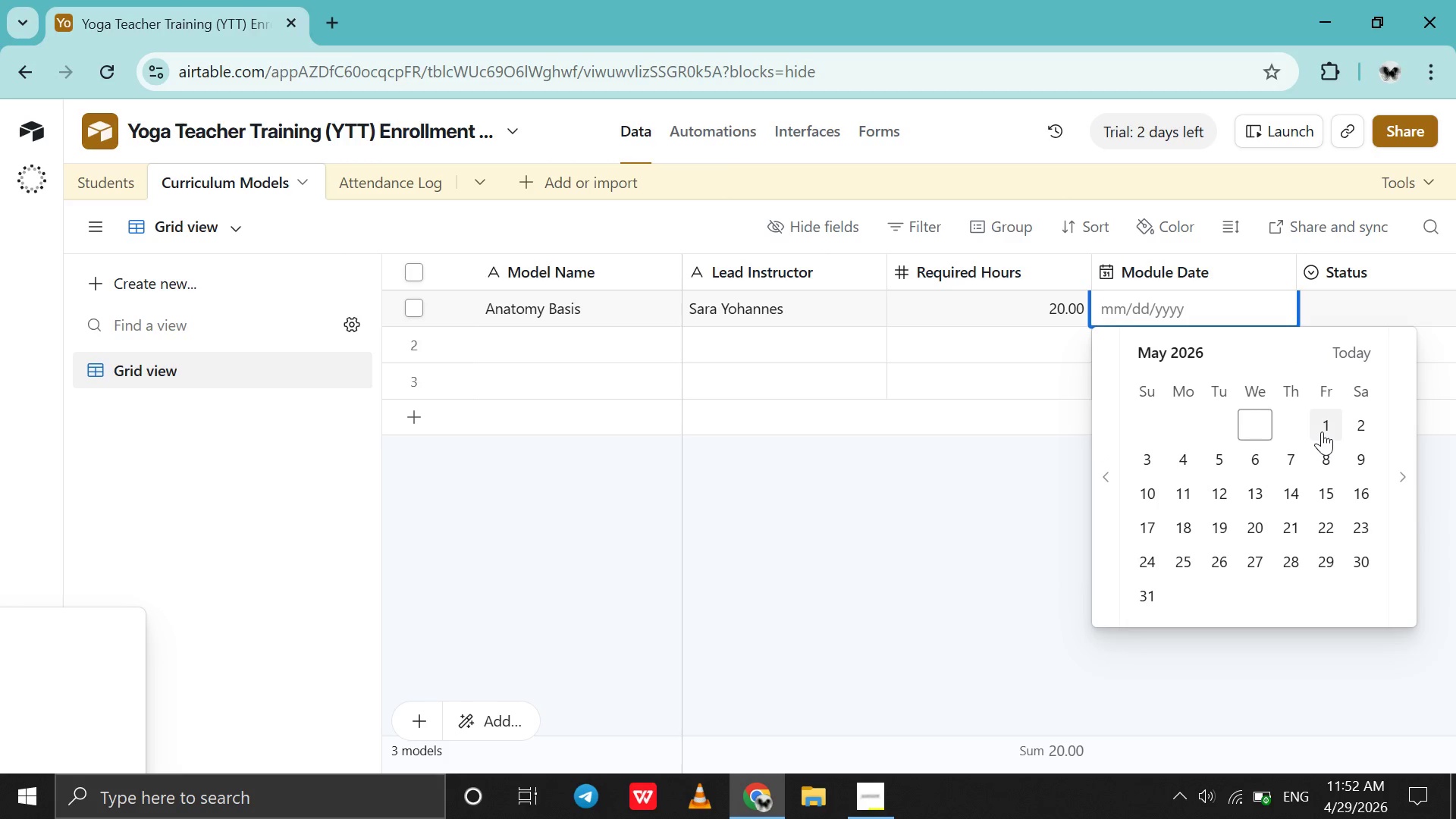 
left_click([1322, 431])
 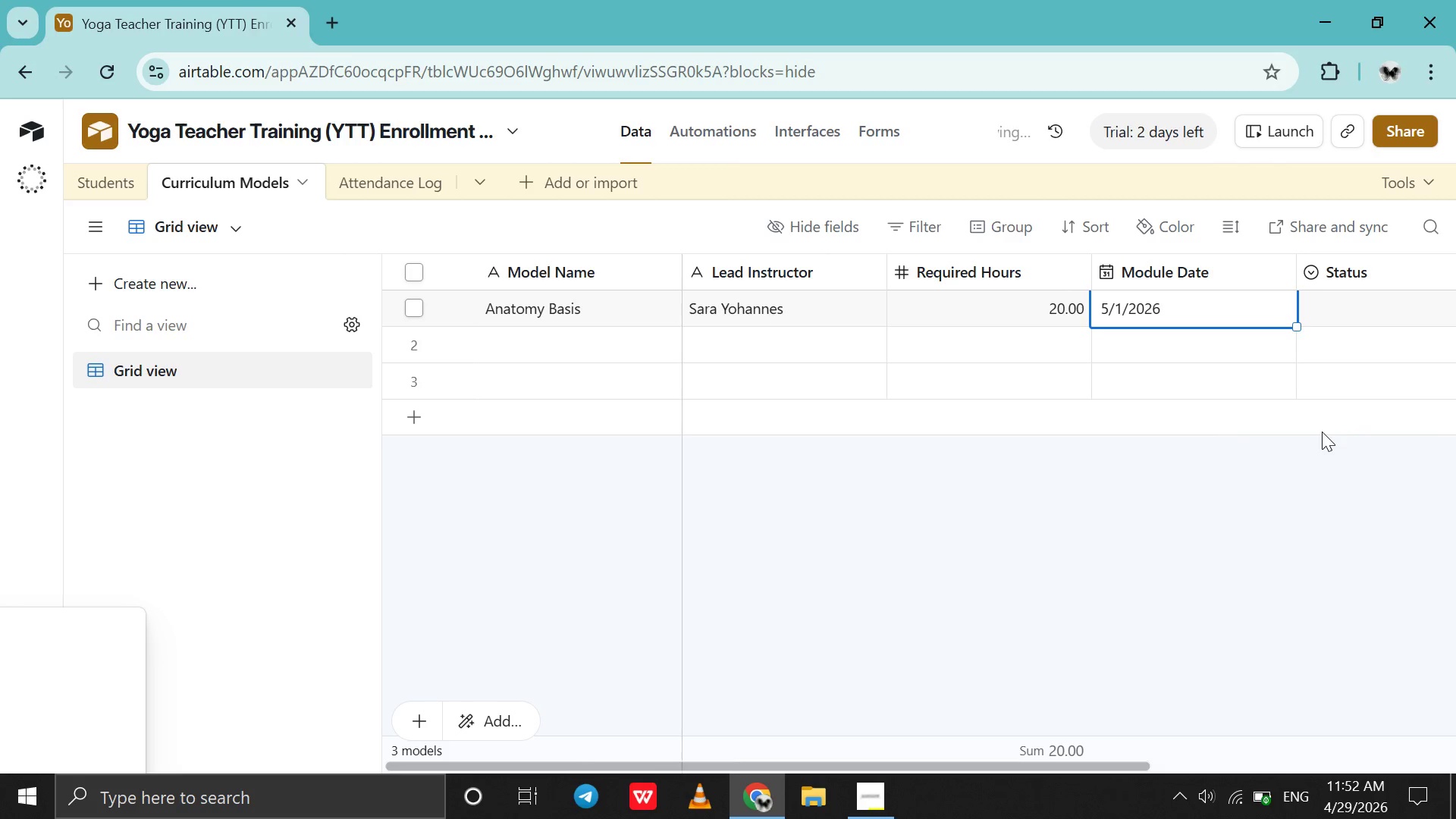 
scroll: coordinate [1322, 431], scroll_direction: down, amount: 6.0
 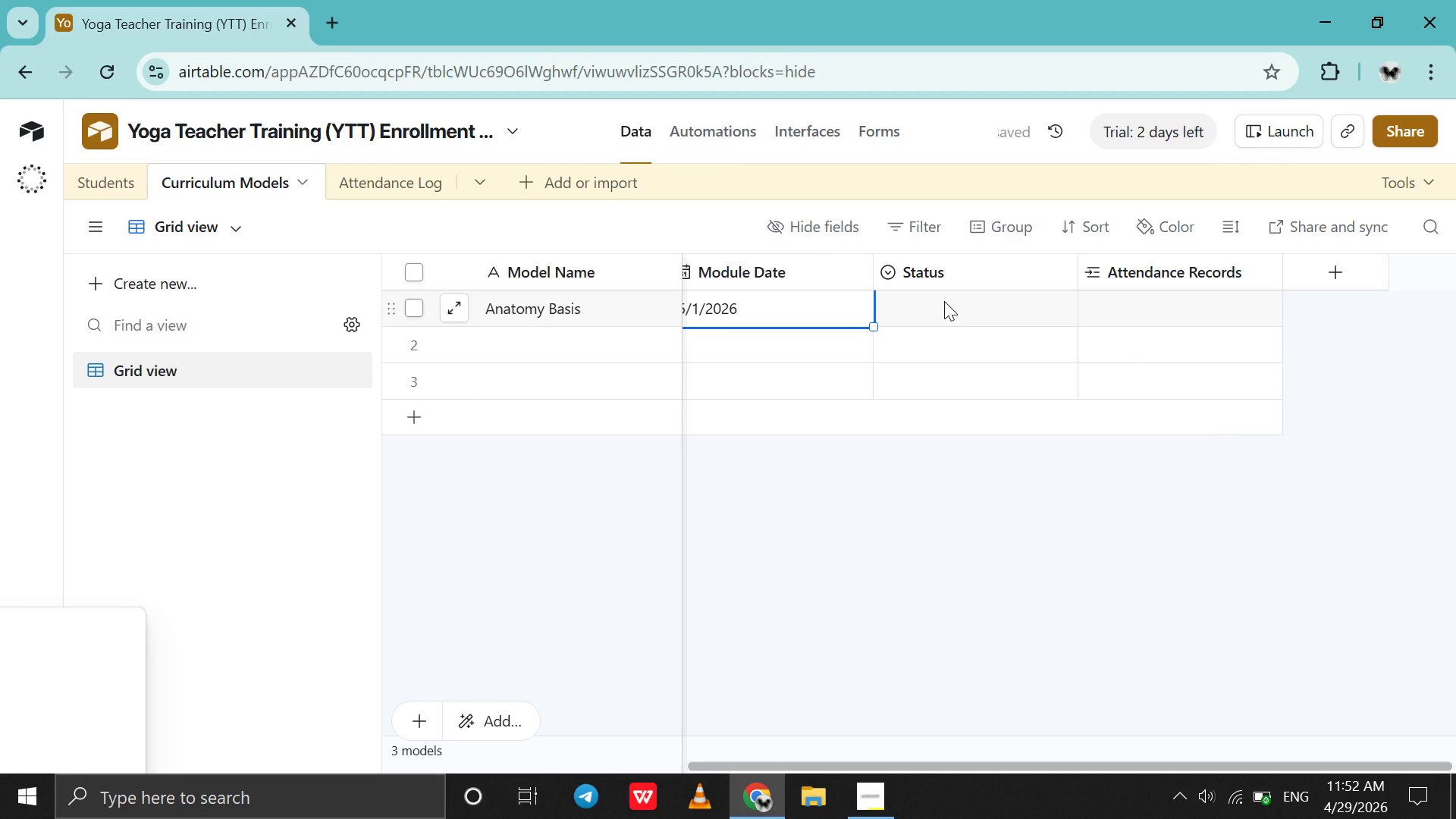 
double_click([944, 301])
 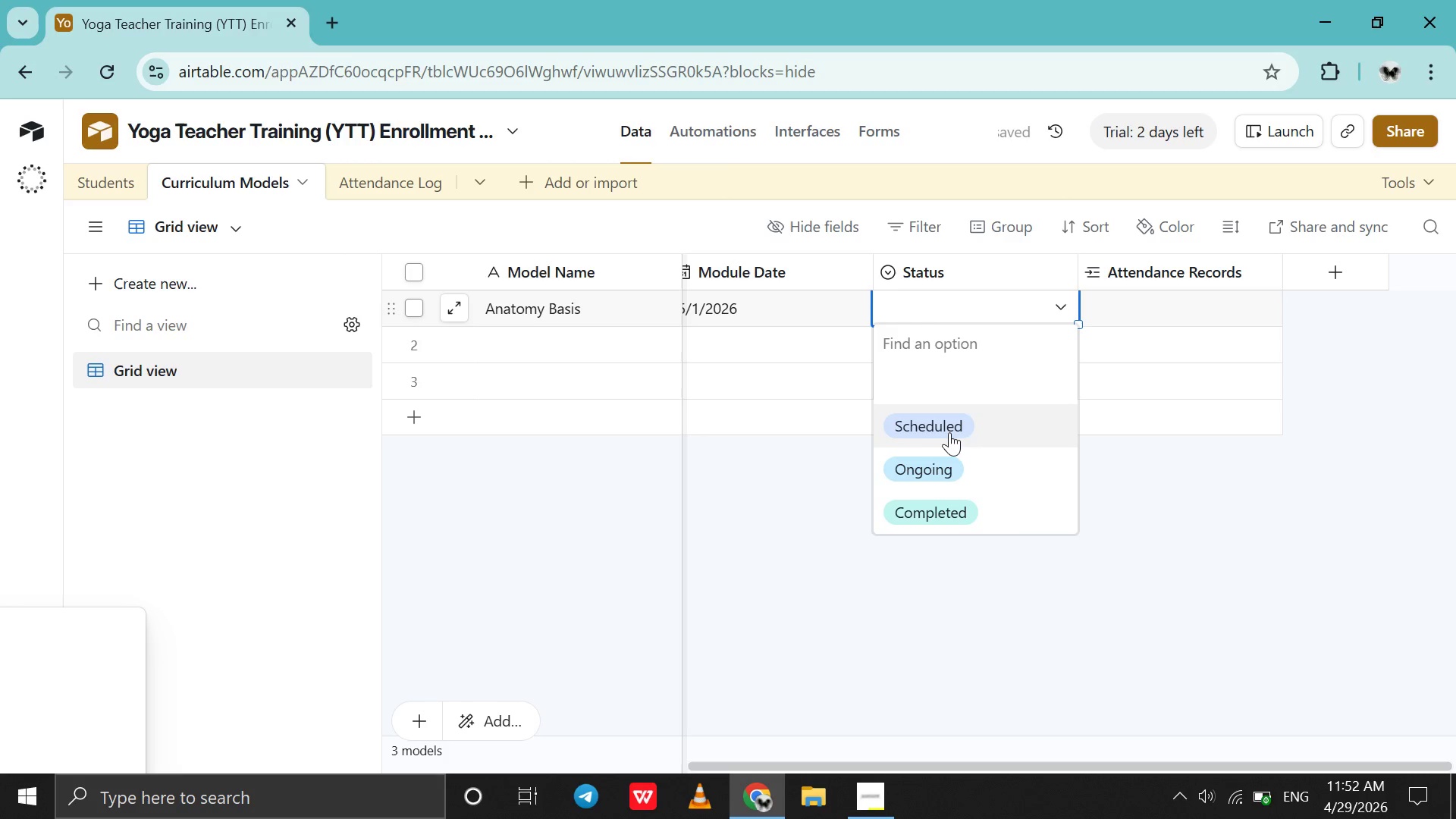 
left_click([950, 432])
 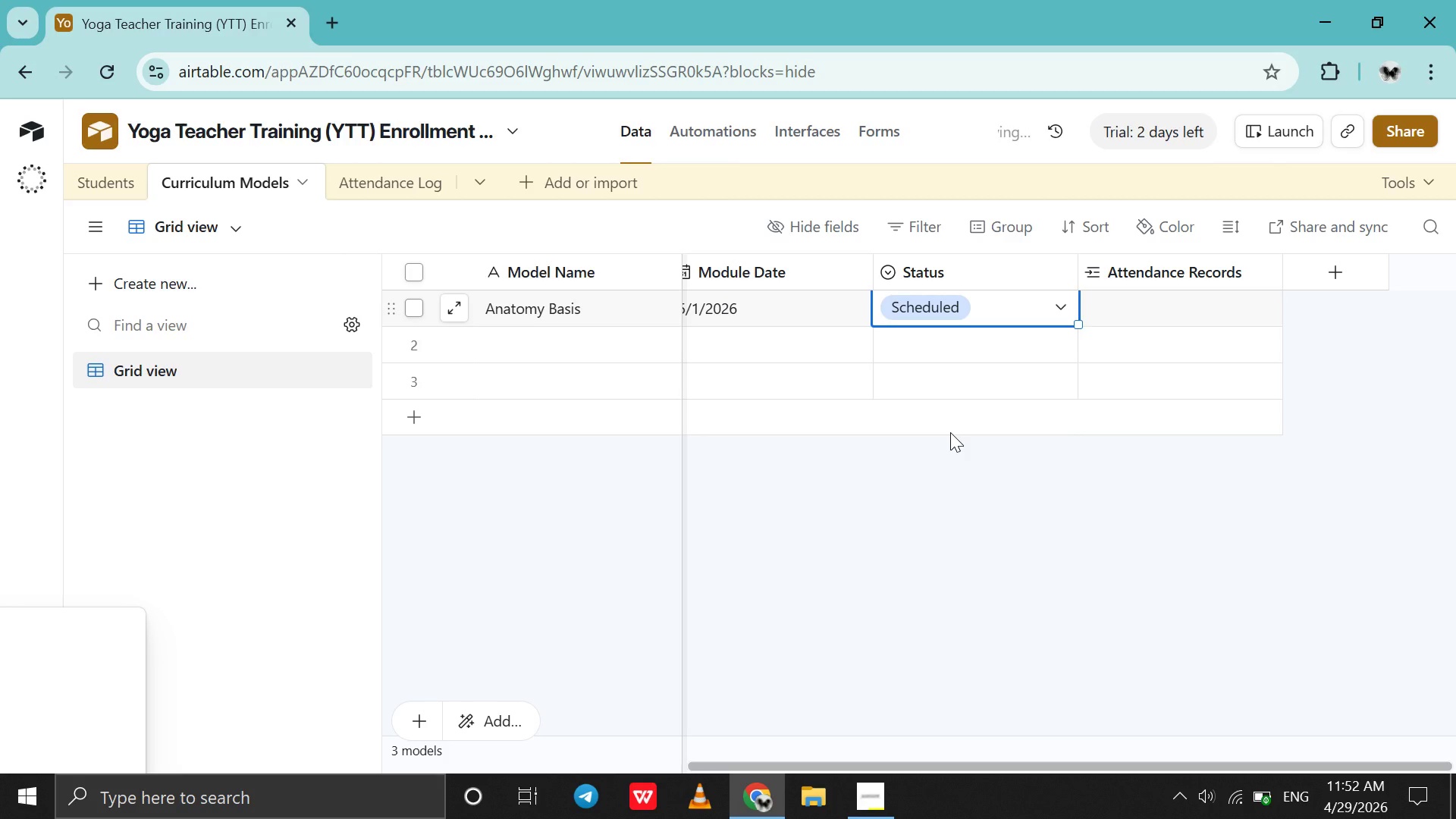 
scroll: coordinate [950, 432], scroll_direction: up, amount: 78.0
 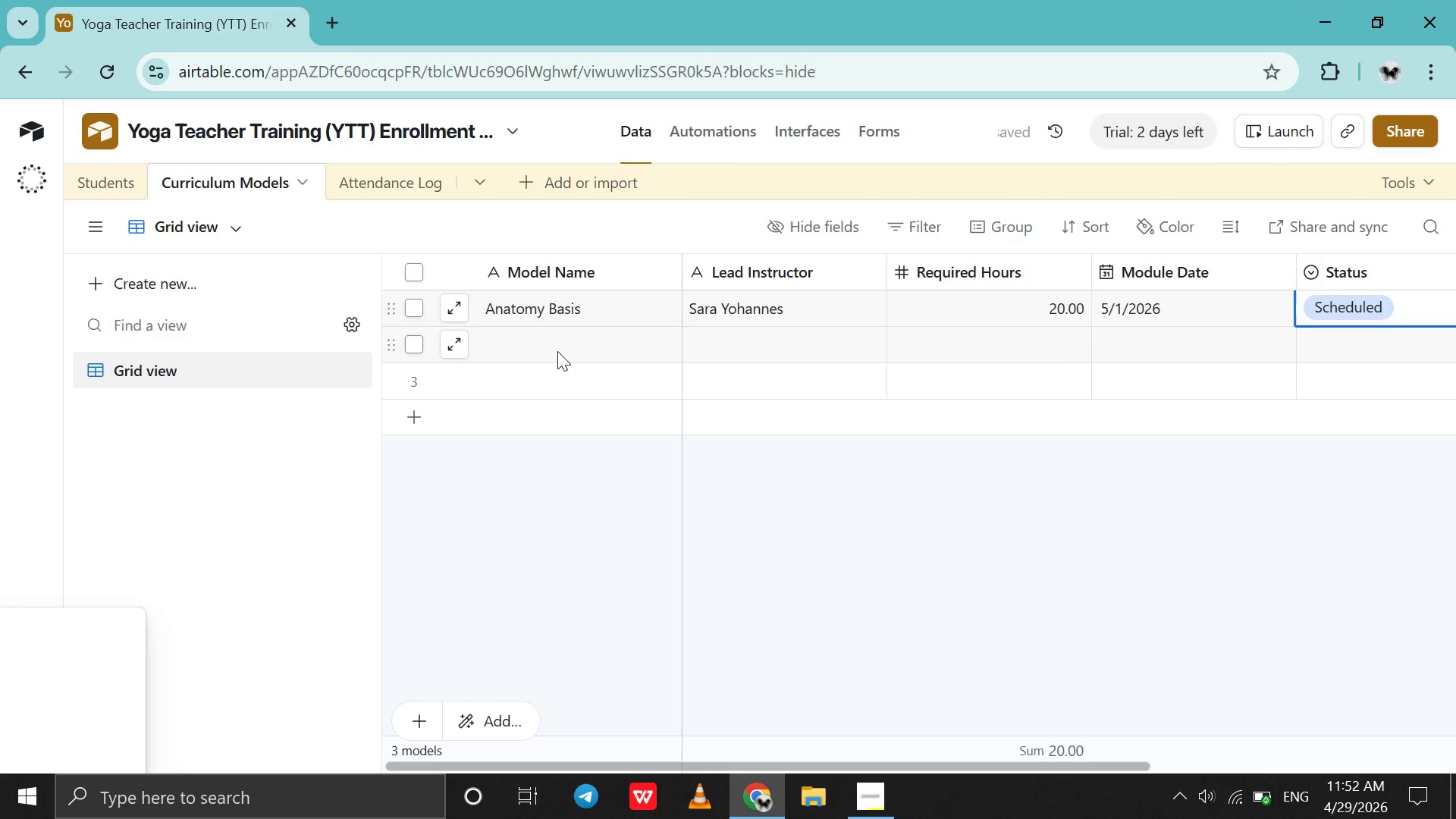 
double_click([557, 351])
 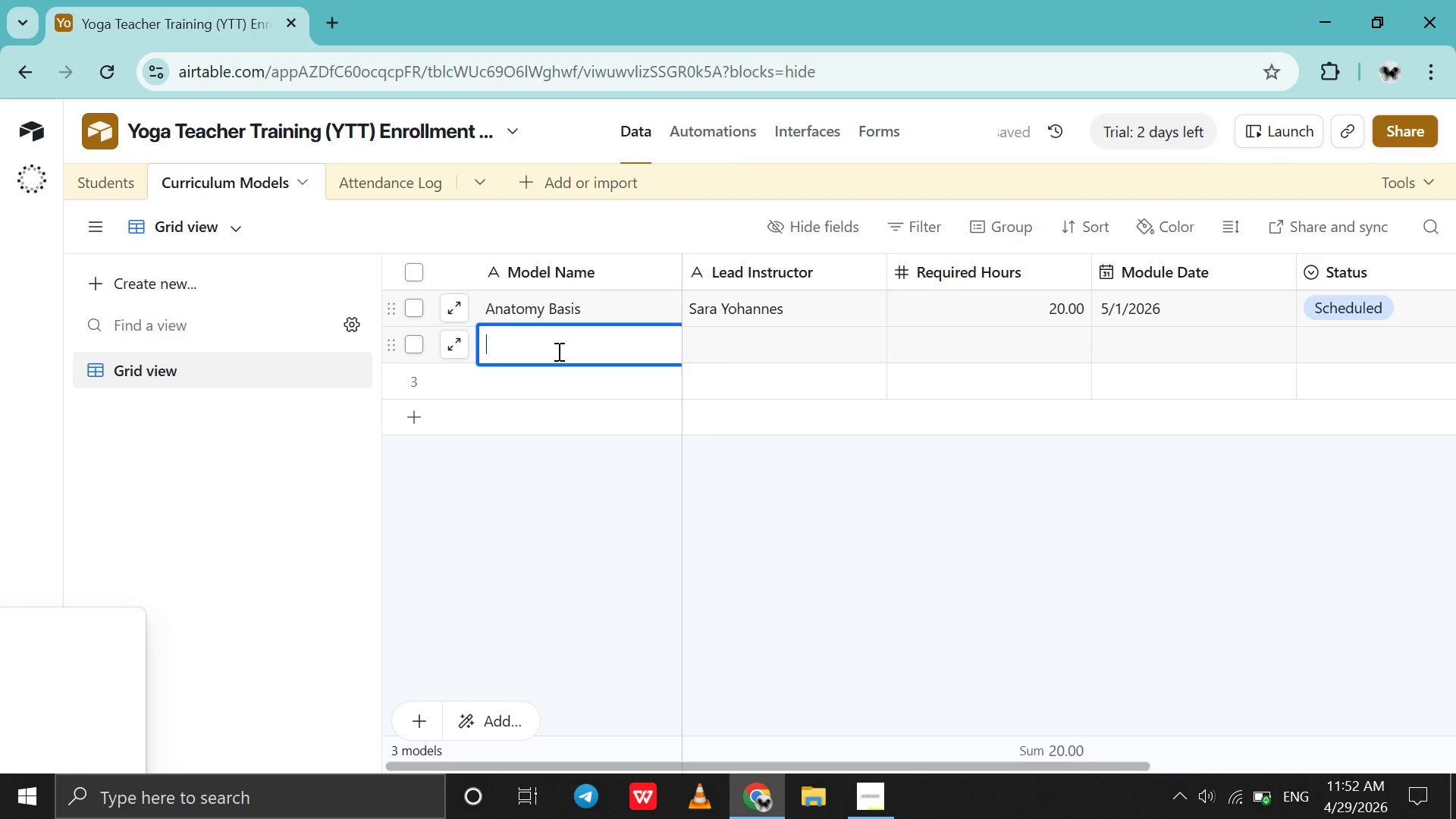 
type(Asana La )
key(Backspace)
type(b 1)
 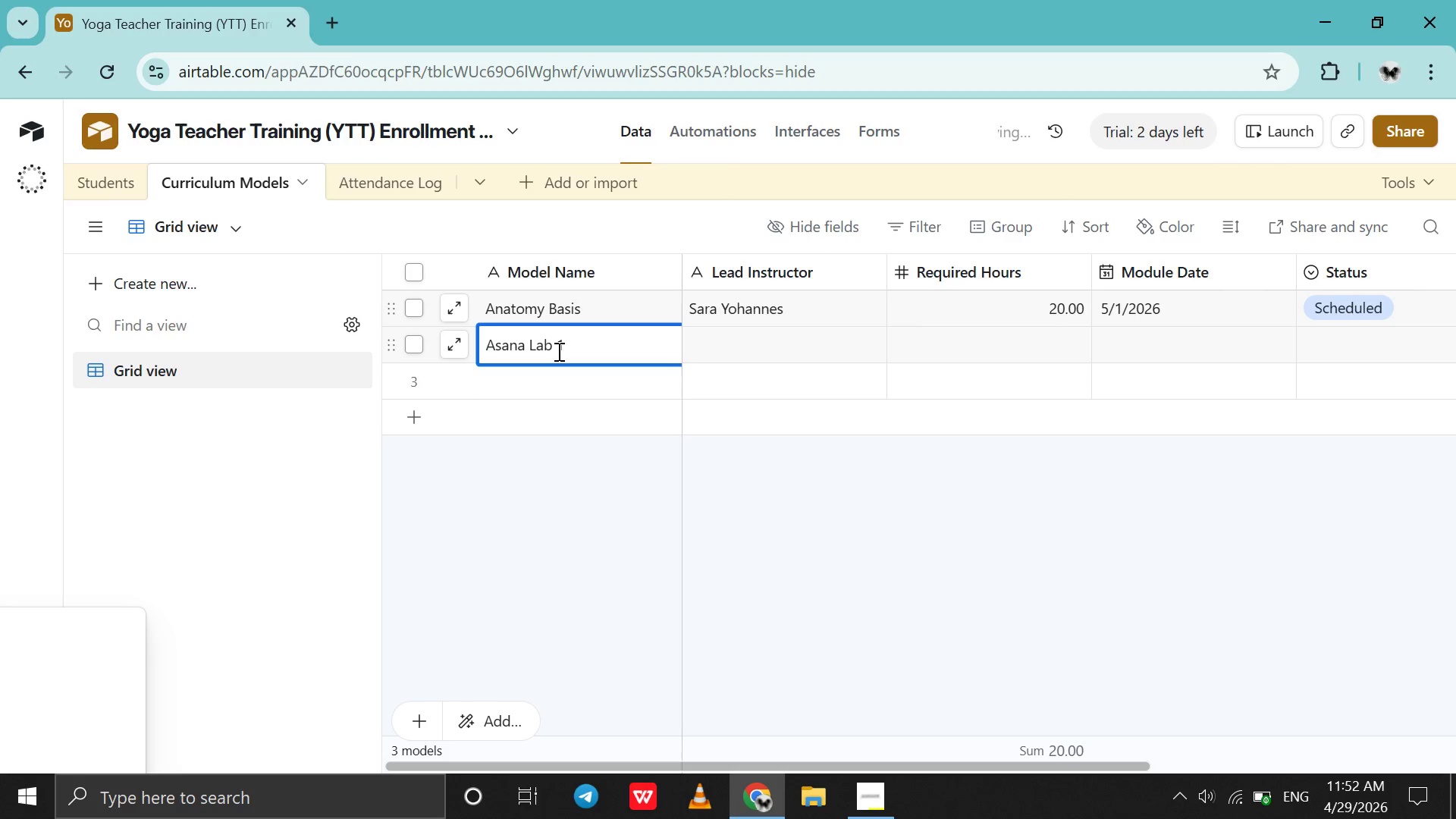 
double_click([736, 335])
 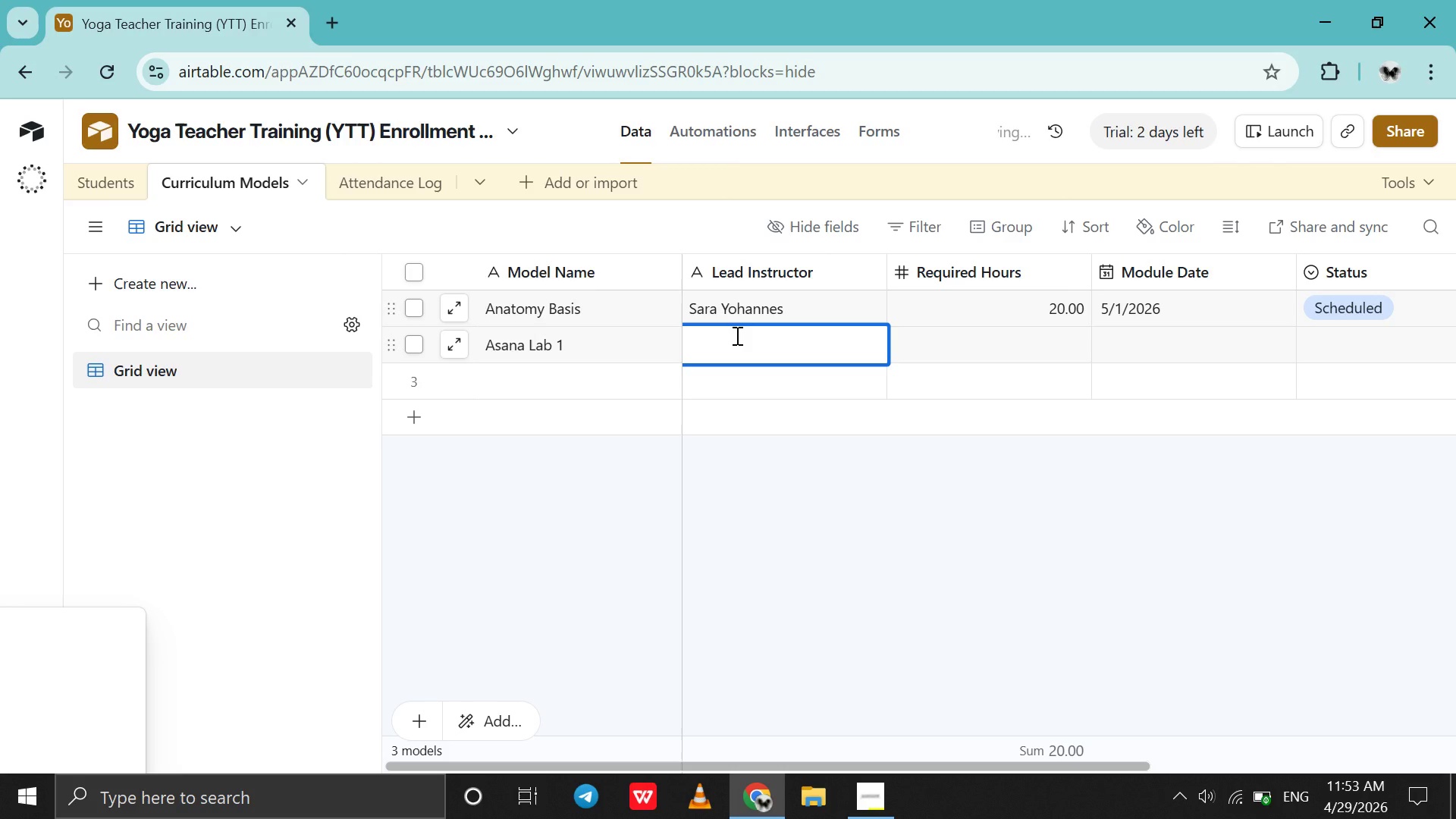 
type(Daniel Bekele)
 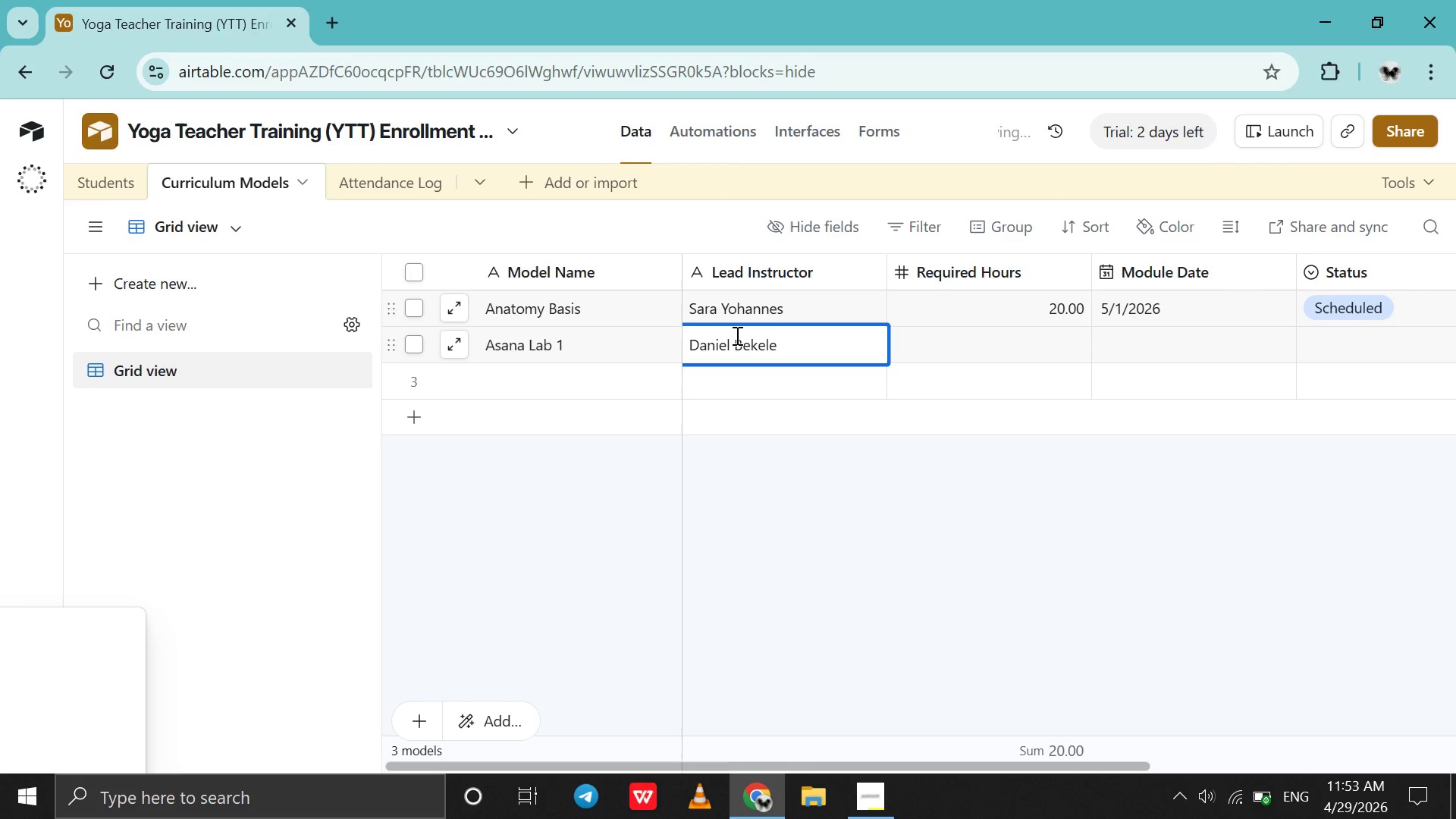 
double_click([1025, 349])
 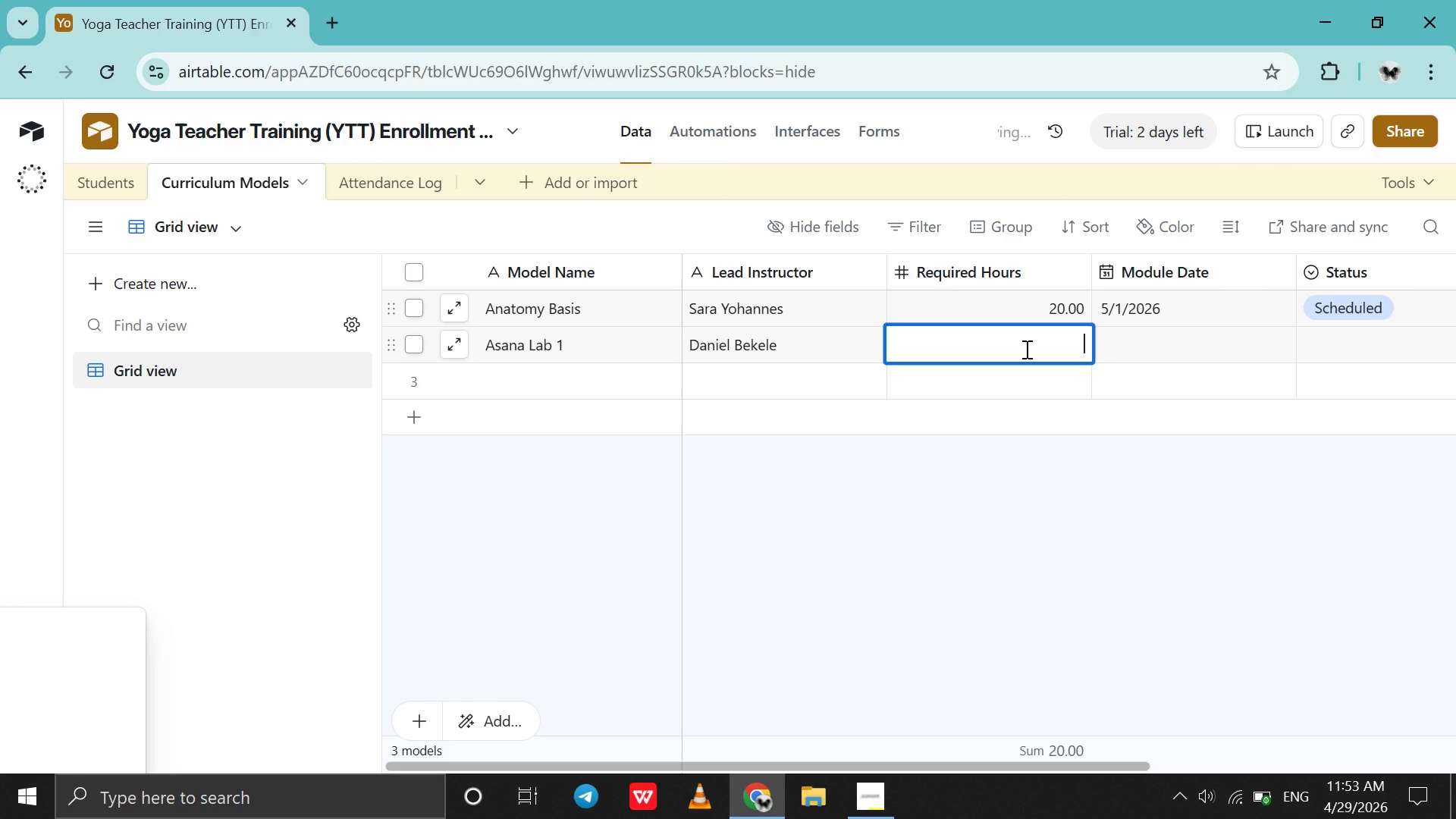 
type(15)
key(Tab)
 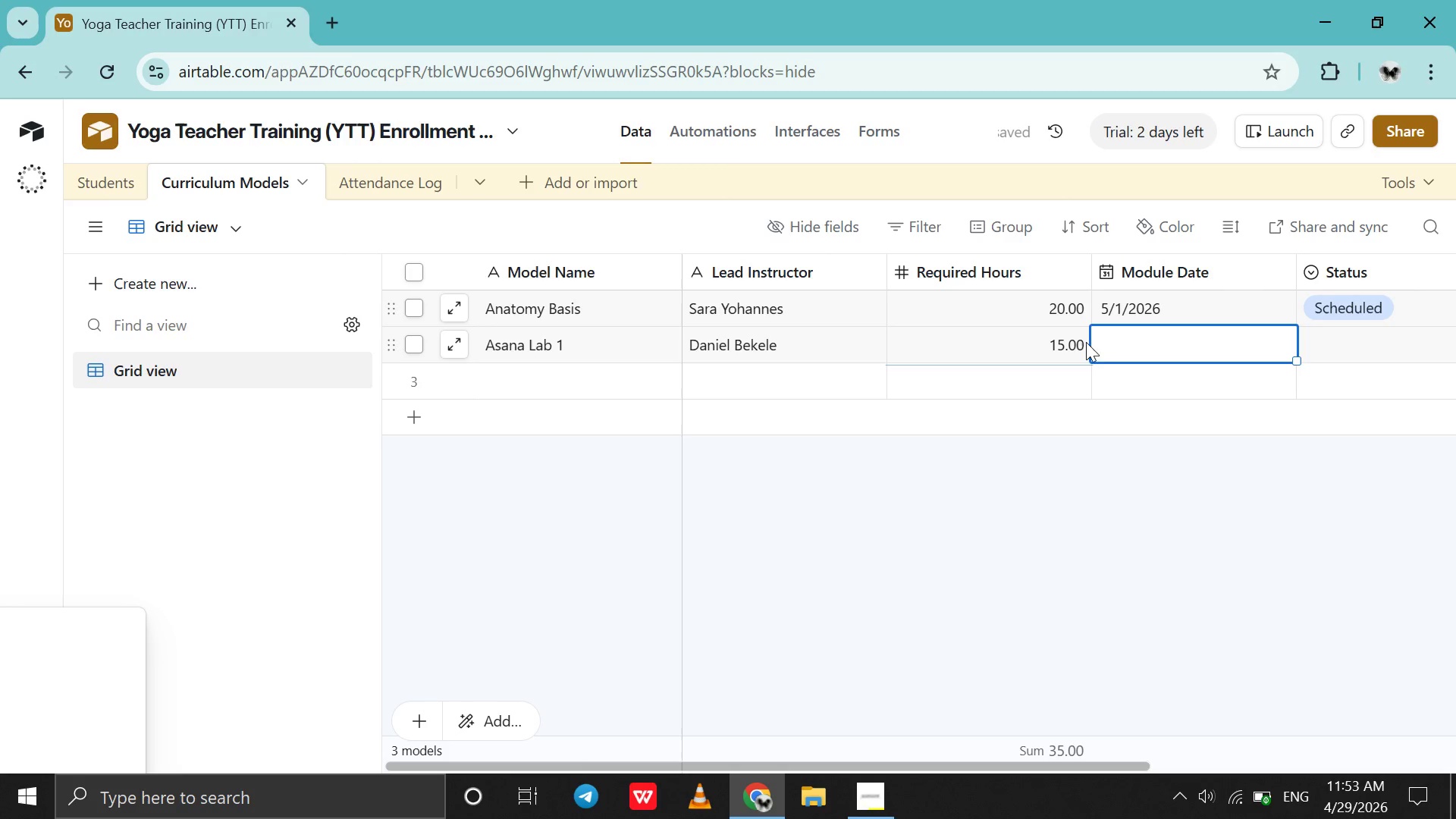 
double_click([1165, 340])
 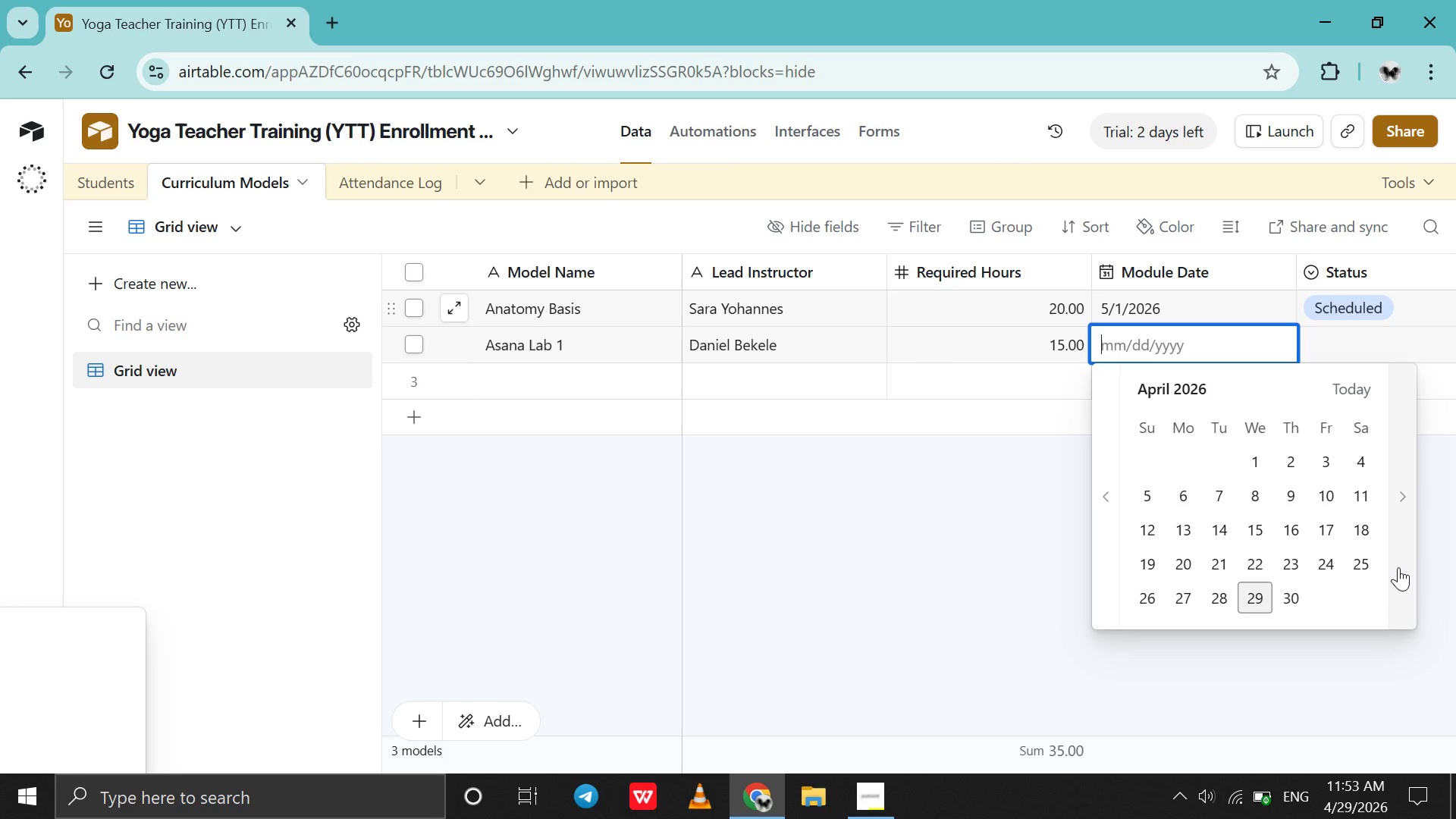 
wait(7.17)
 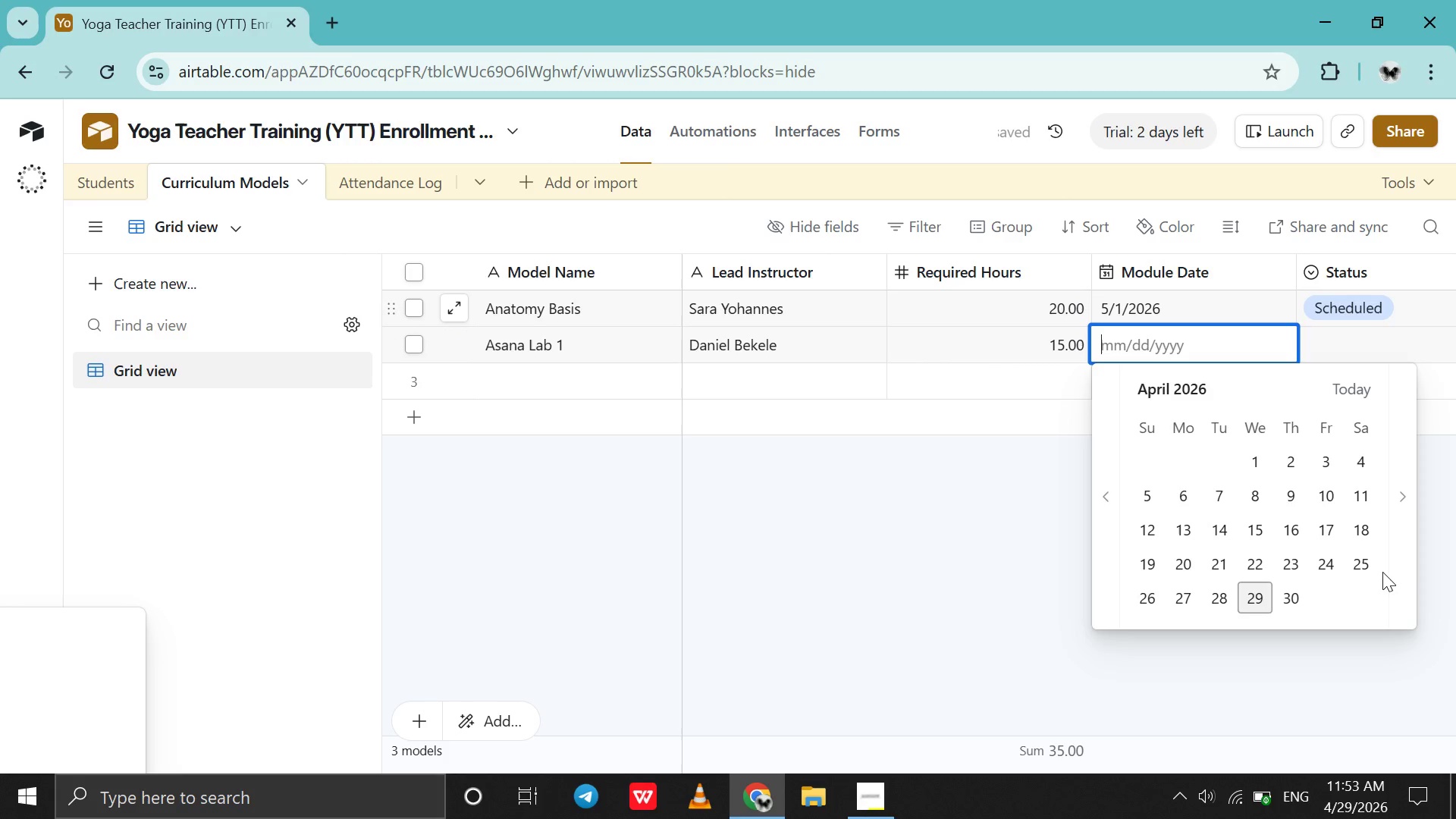 
left_click([1398, 567])
 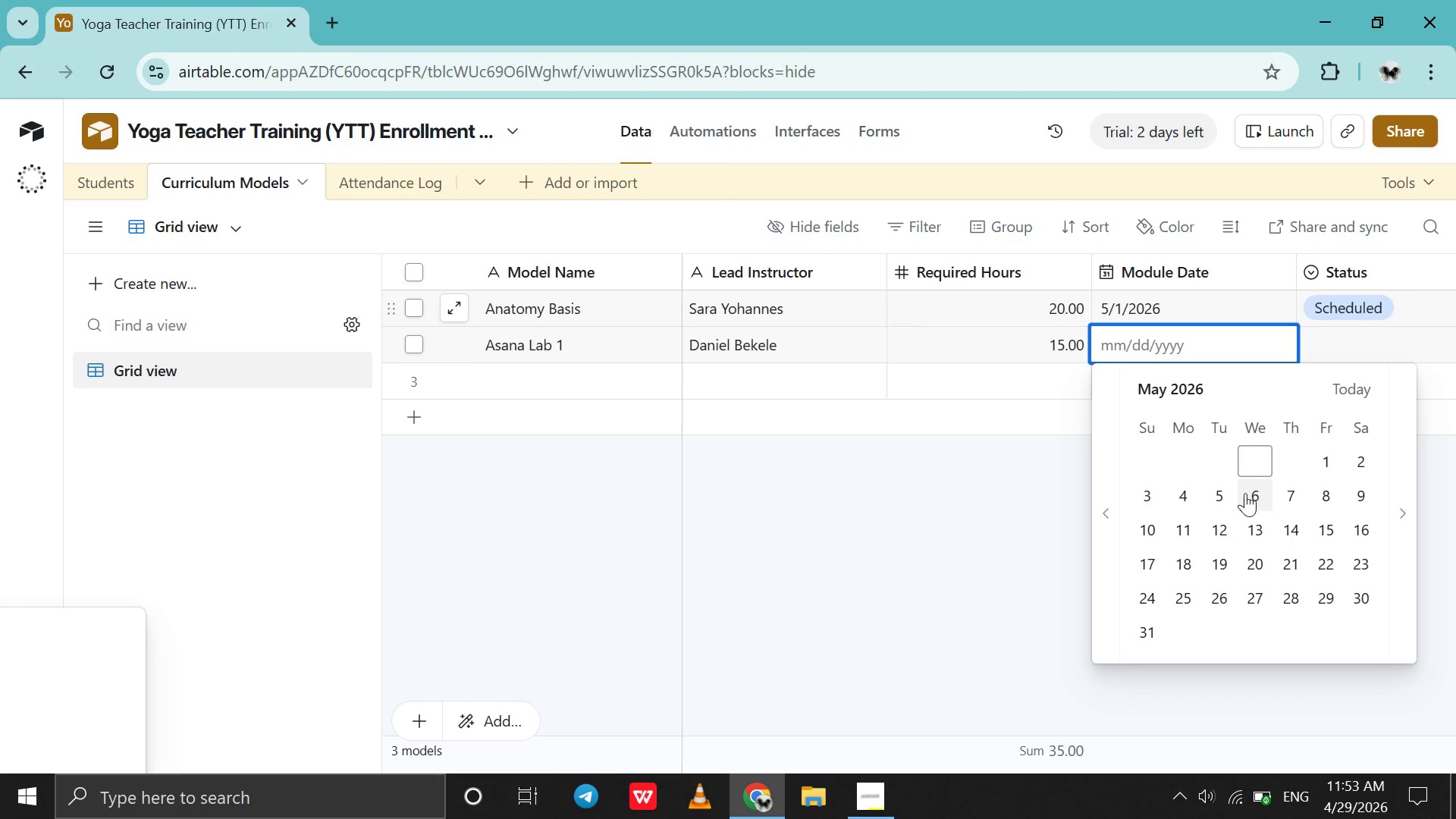 
wait(7.16)
 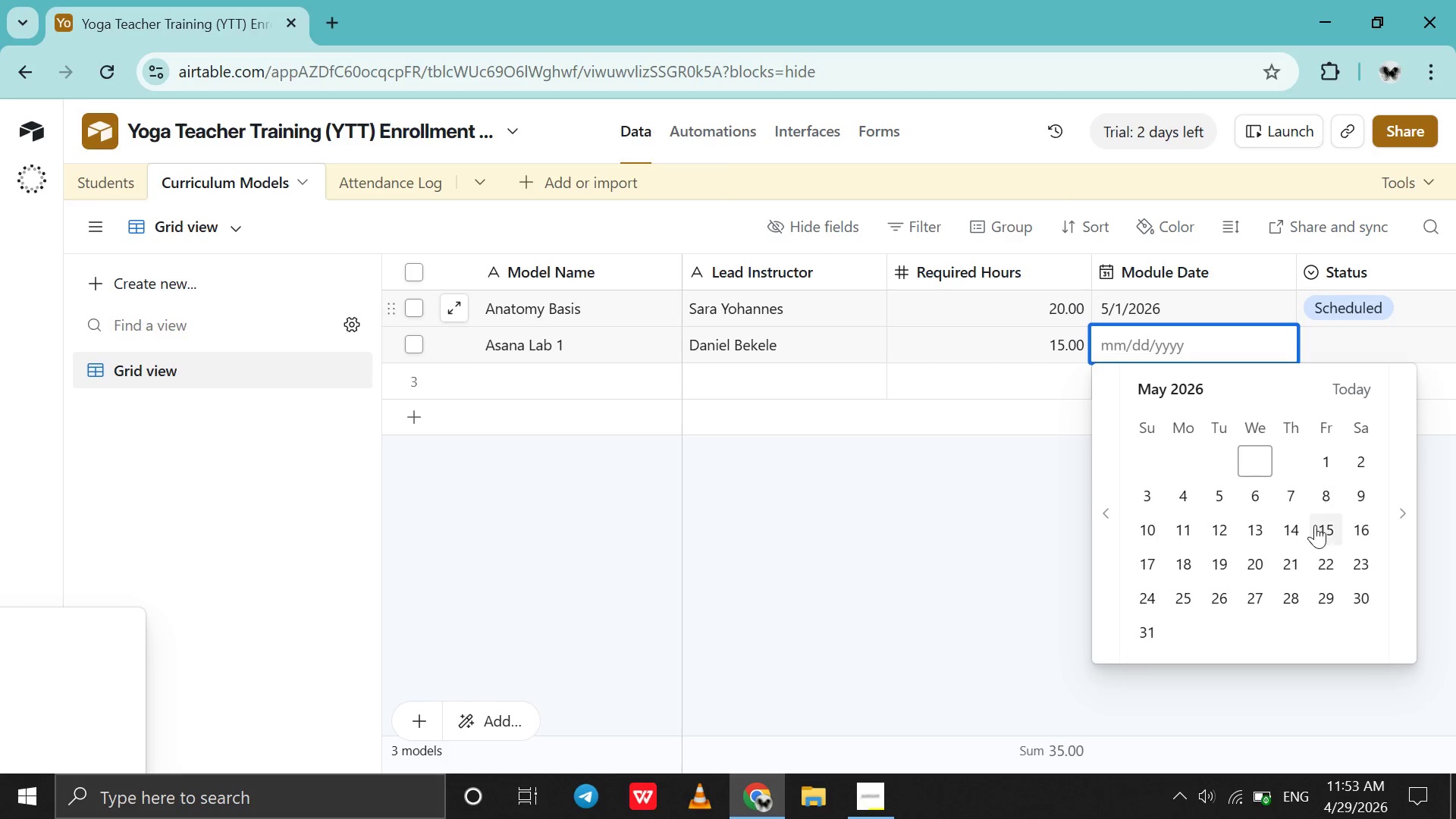 
left_click([1144, 488])
 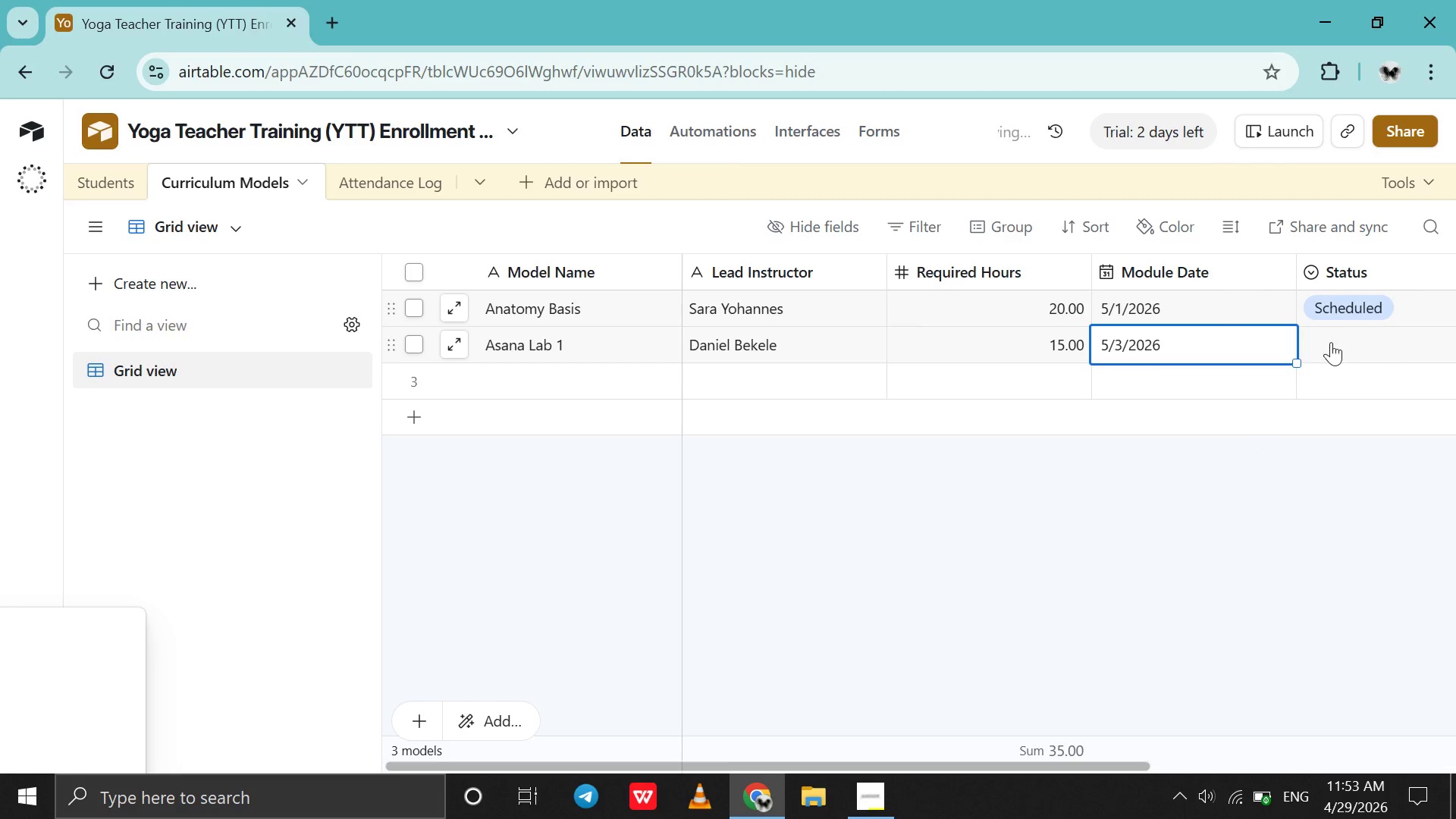 
double_click([1331, 342])
 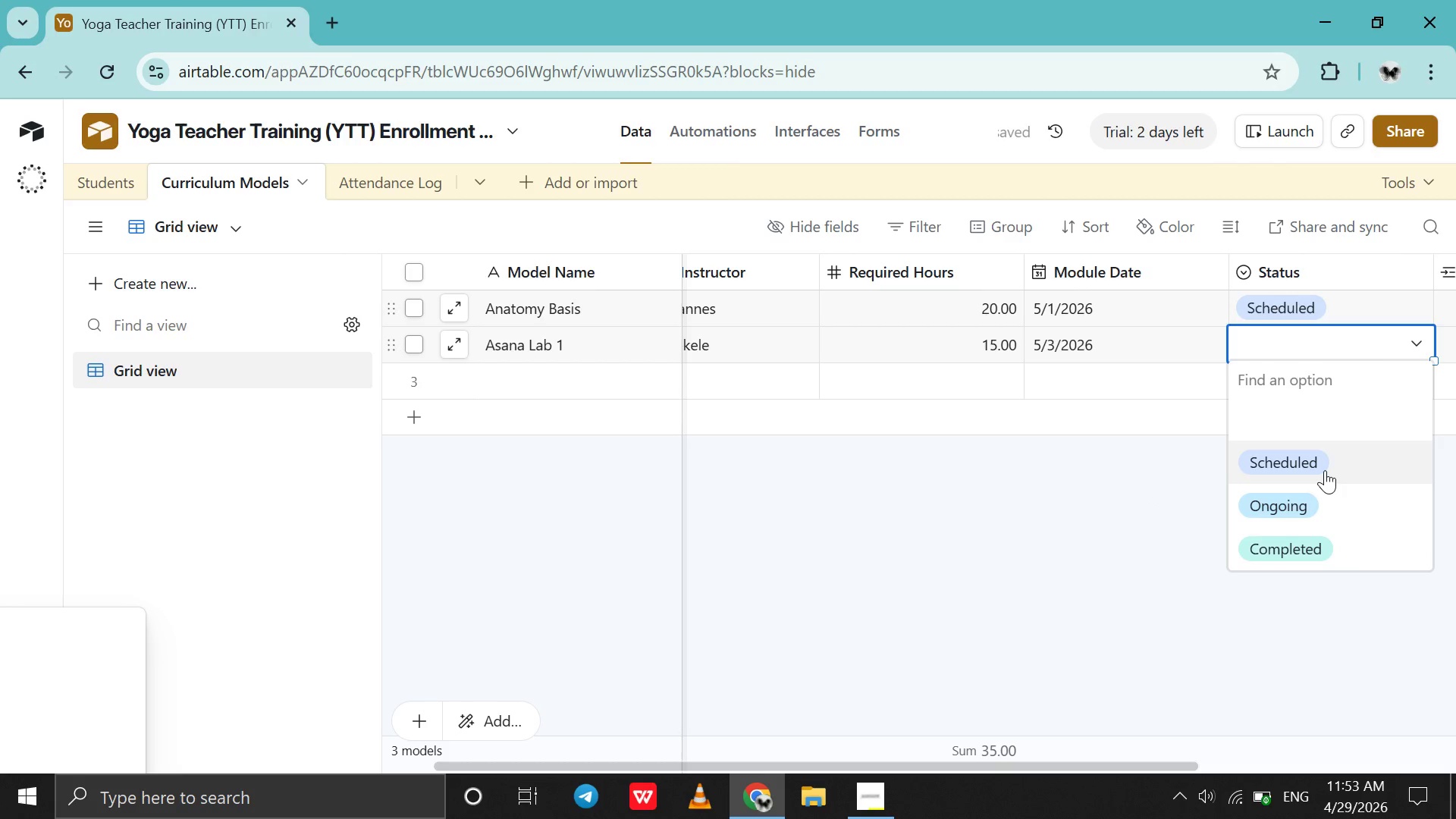 
left_click([1325, 470])
 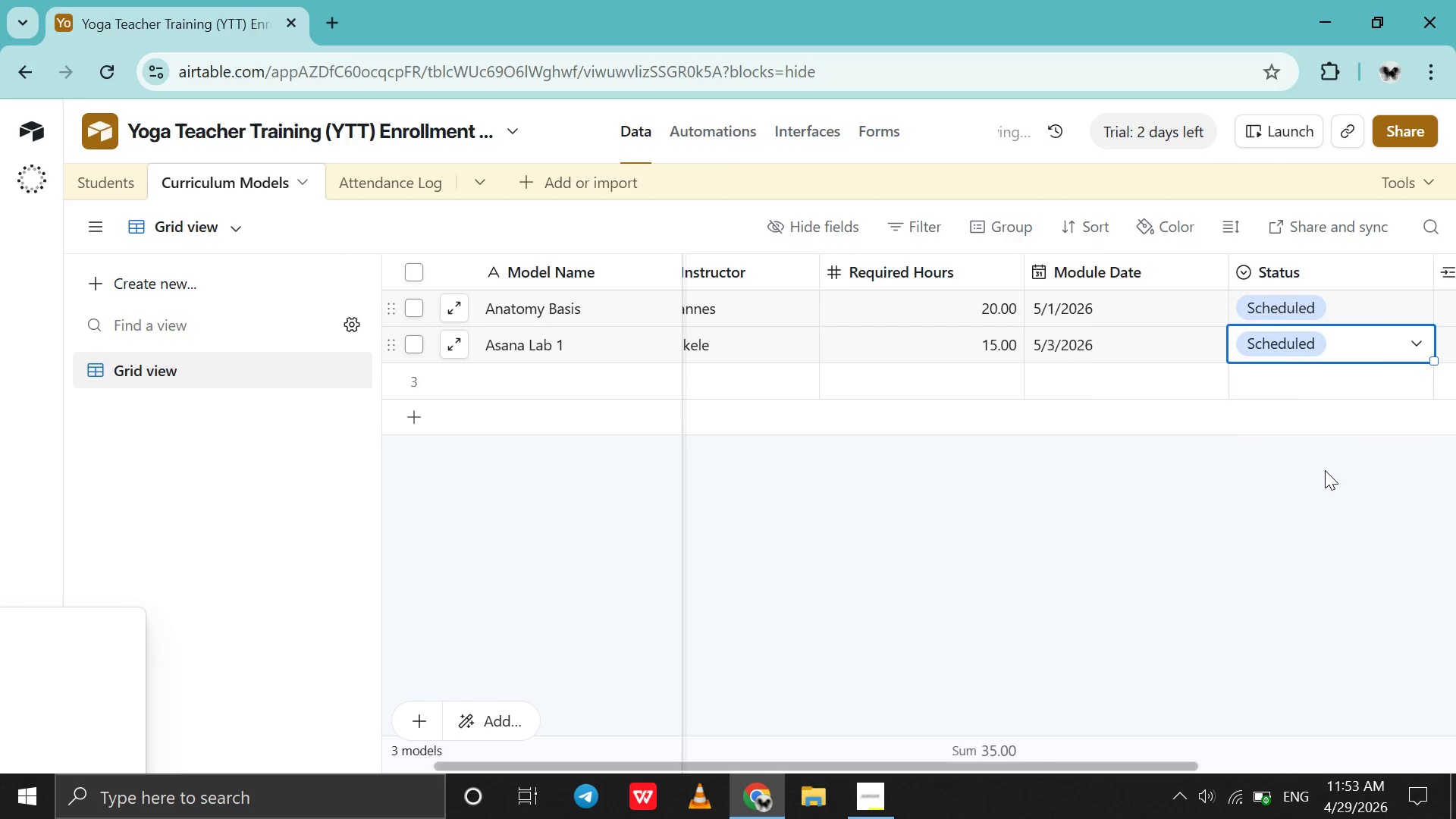 
scroll: coordinate [1325, 470], scroll_direction: up, amount: 77.0
 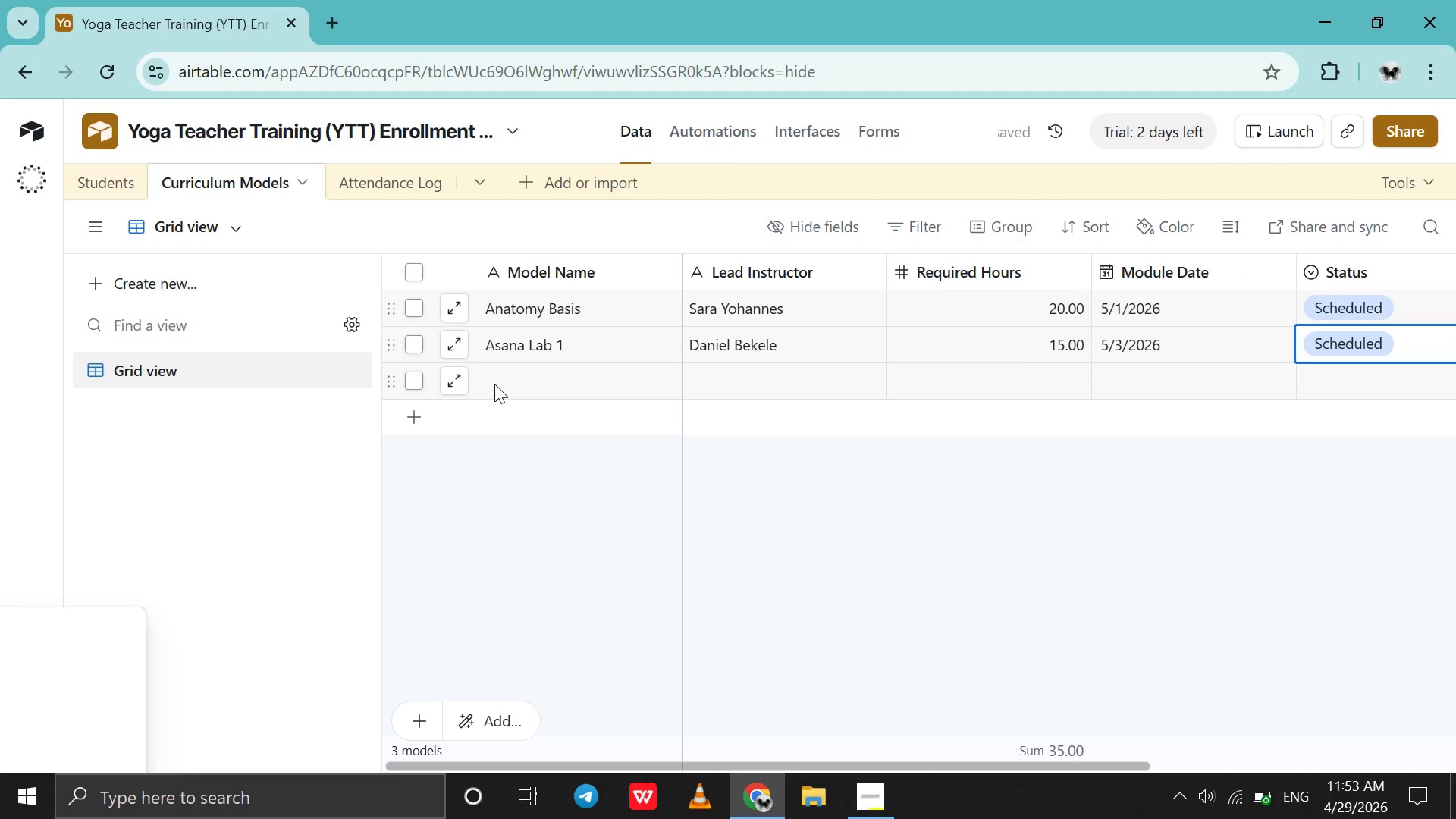 
double_click([494, 384])
 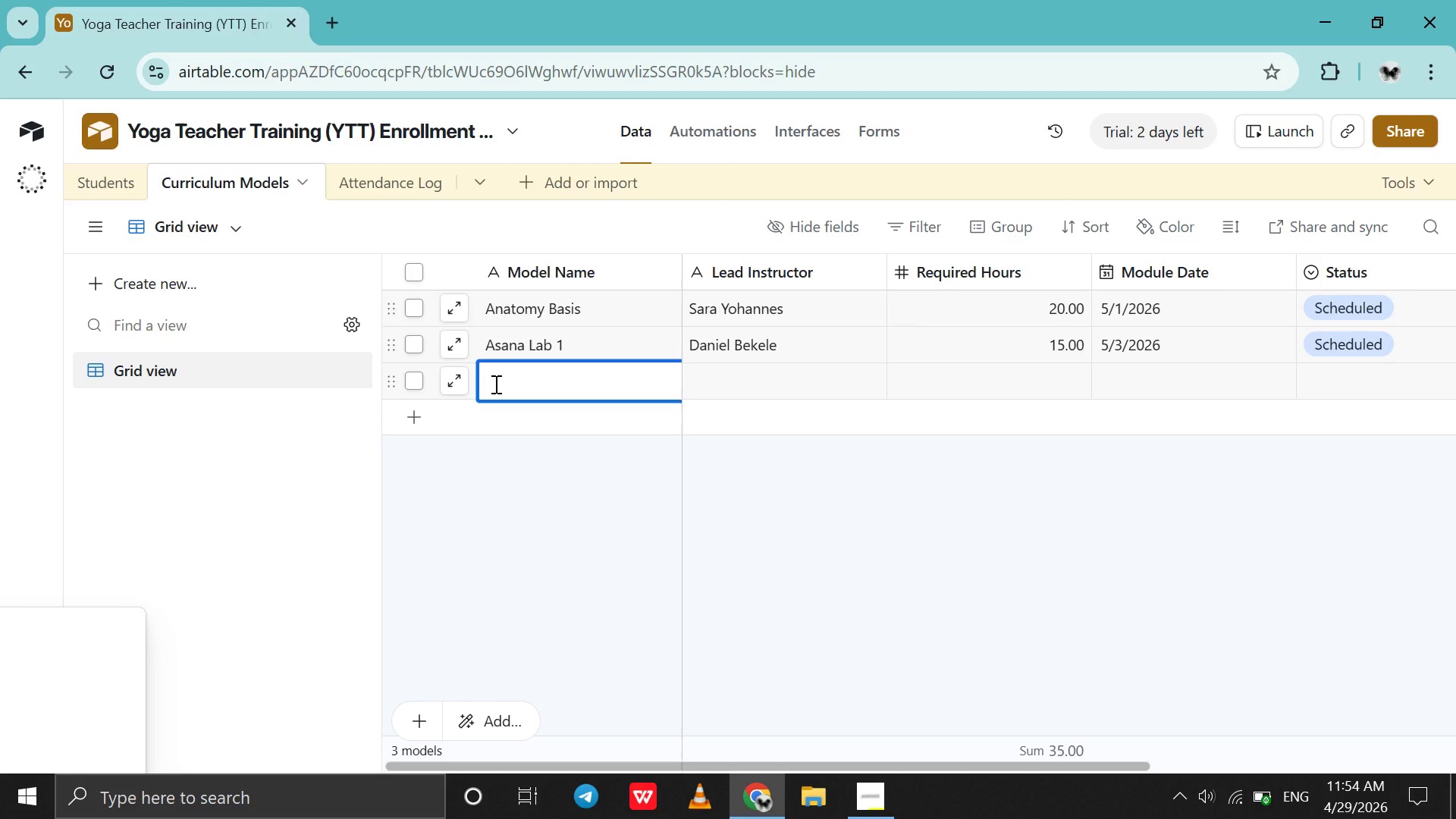 
wait(29.64)
 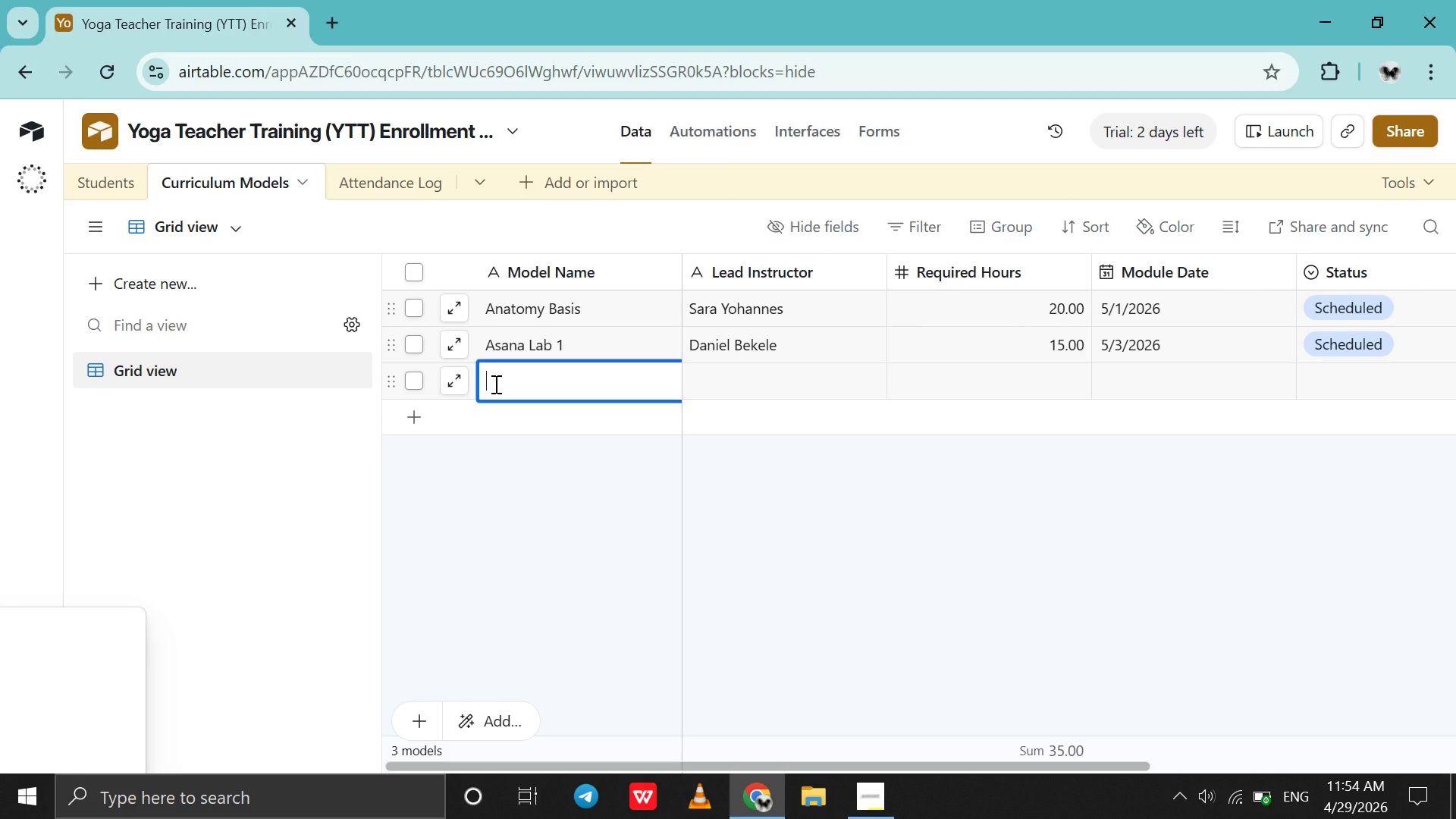 
type(Yog)
 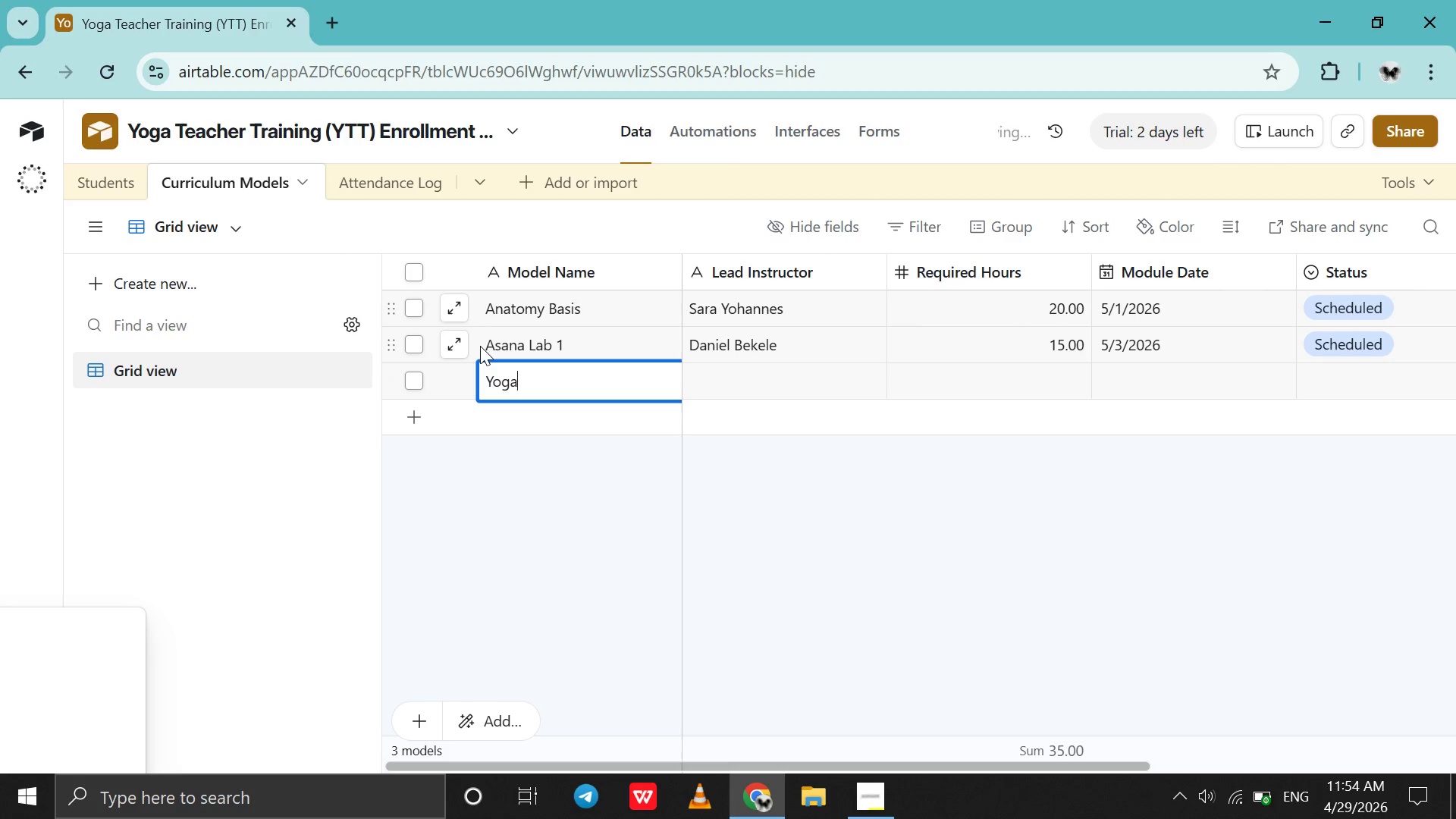 
type(a Ethics)
key(Tab)
type(Ruth Alem)
key(Tab)
 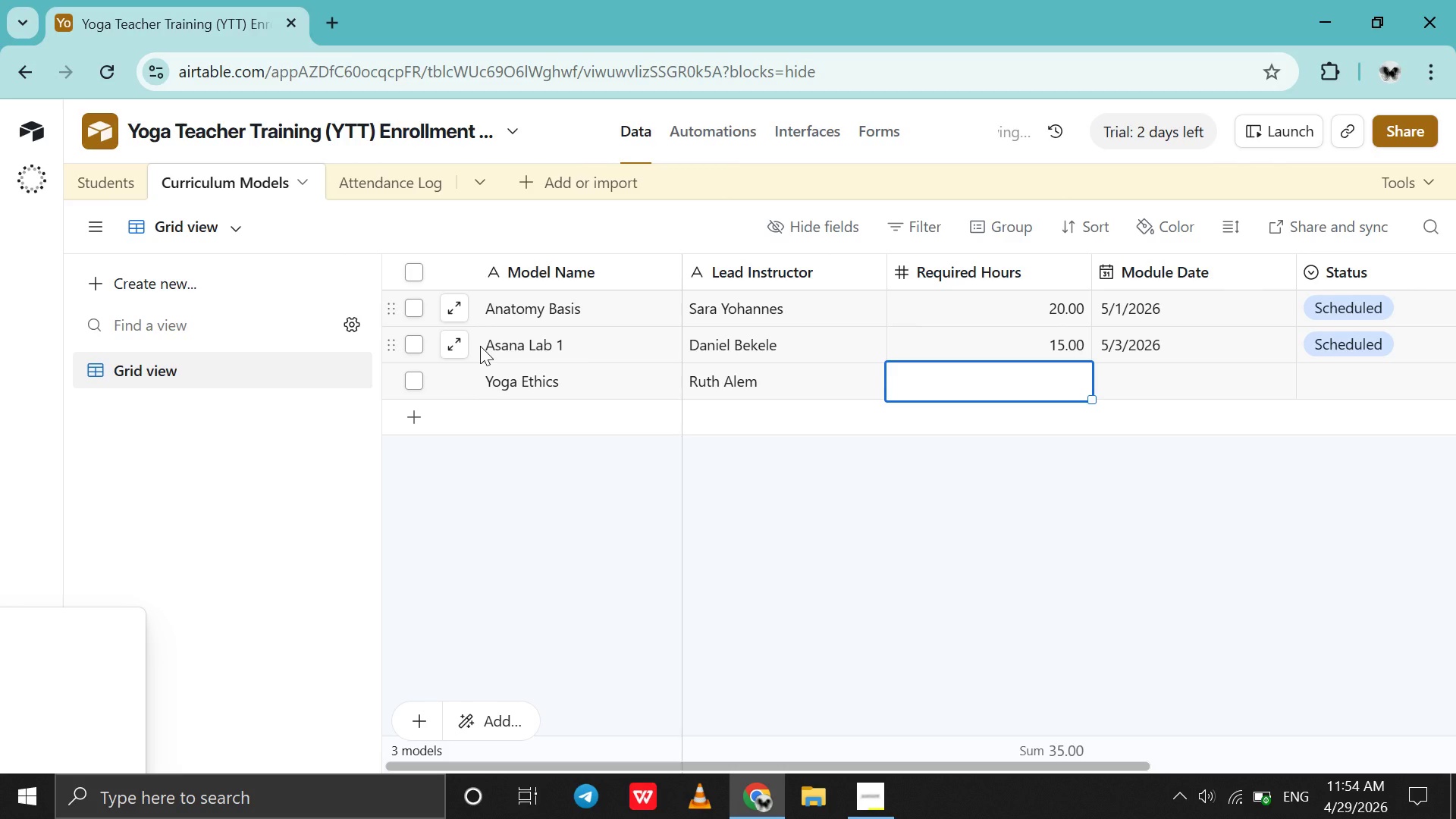 
type(10)
key(Tab)
 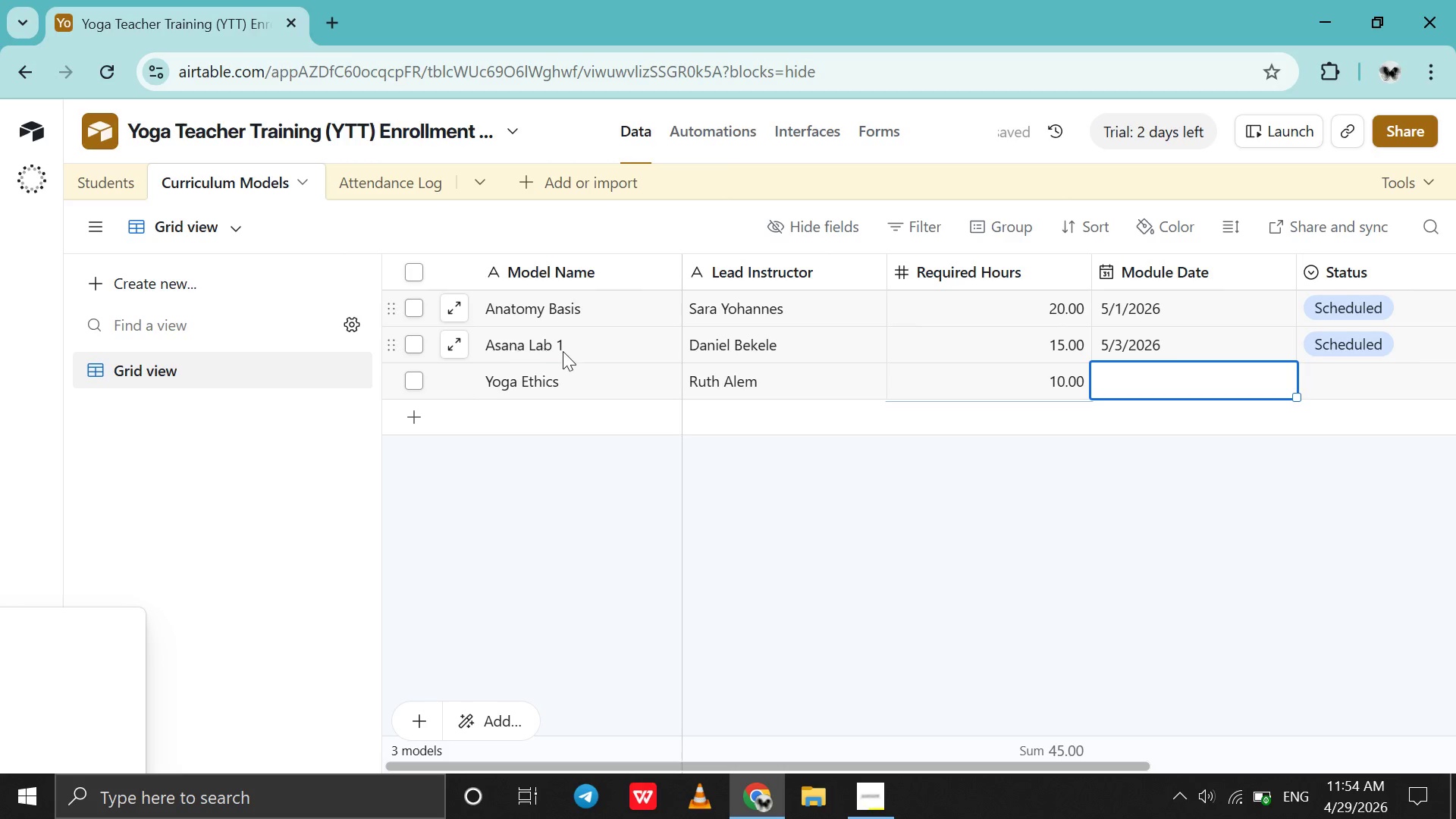 
wait(7.88)
 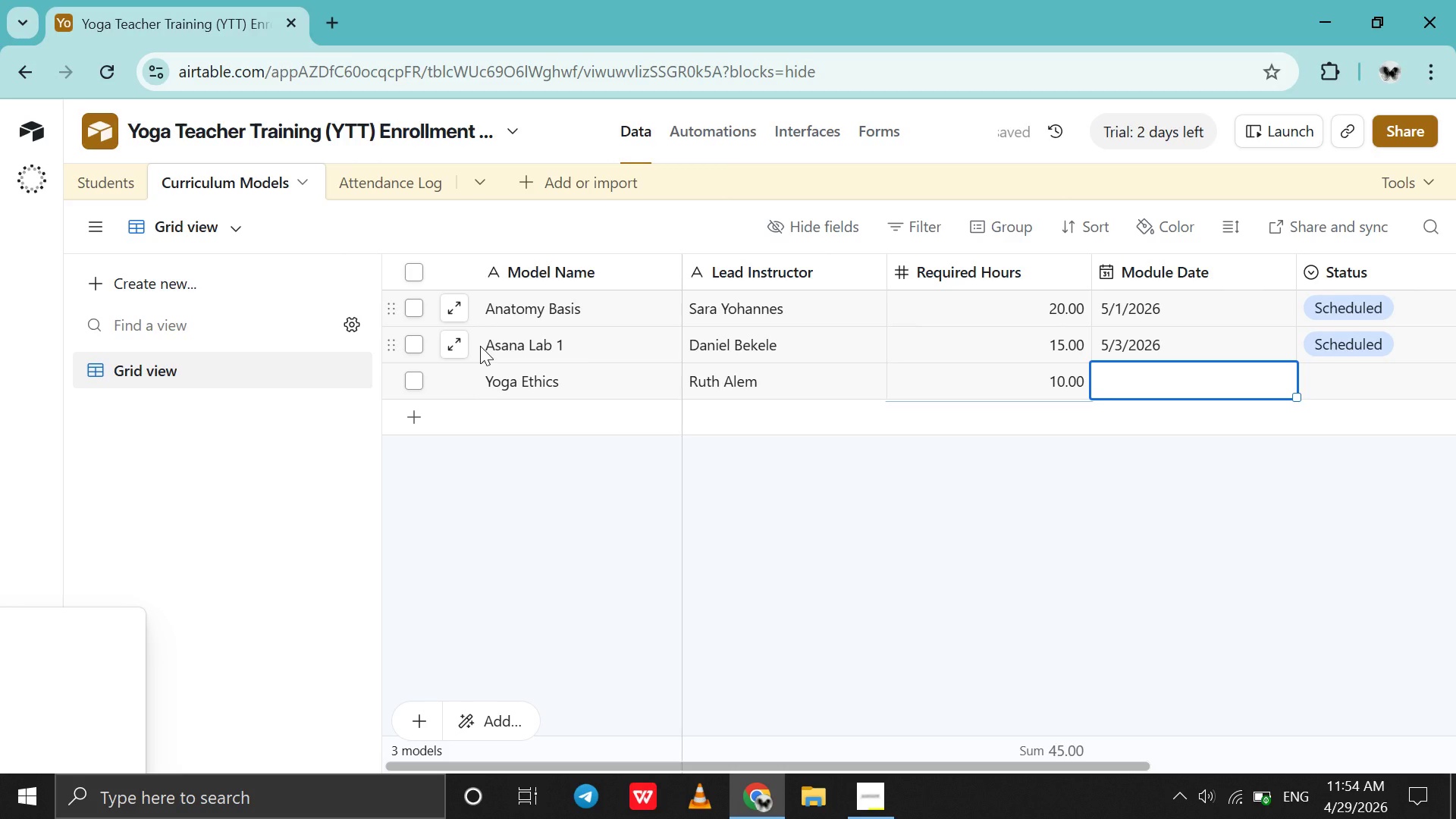 
left_click([1196, 378])
 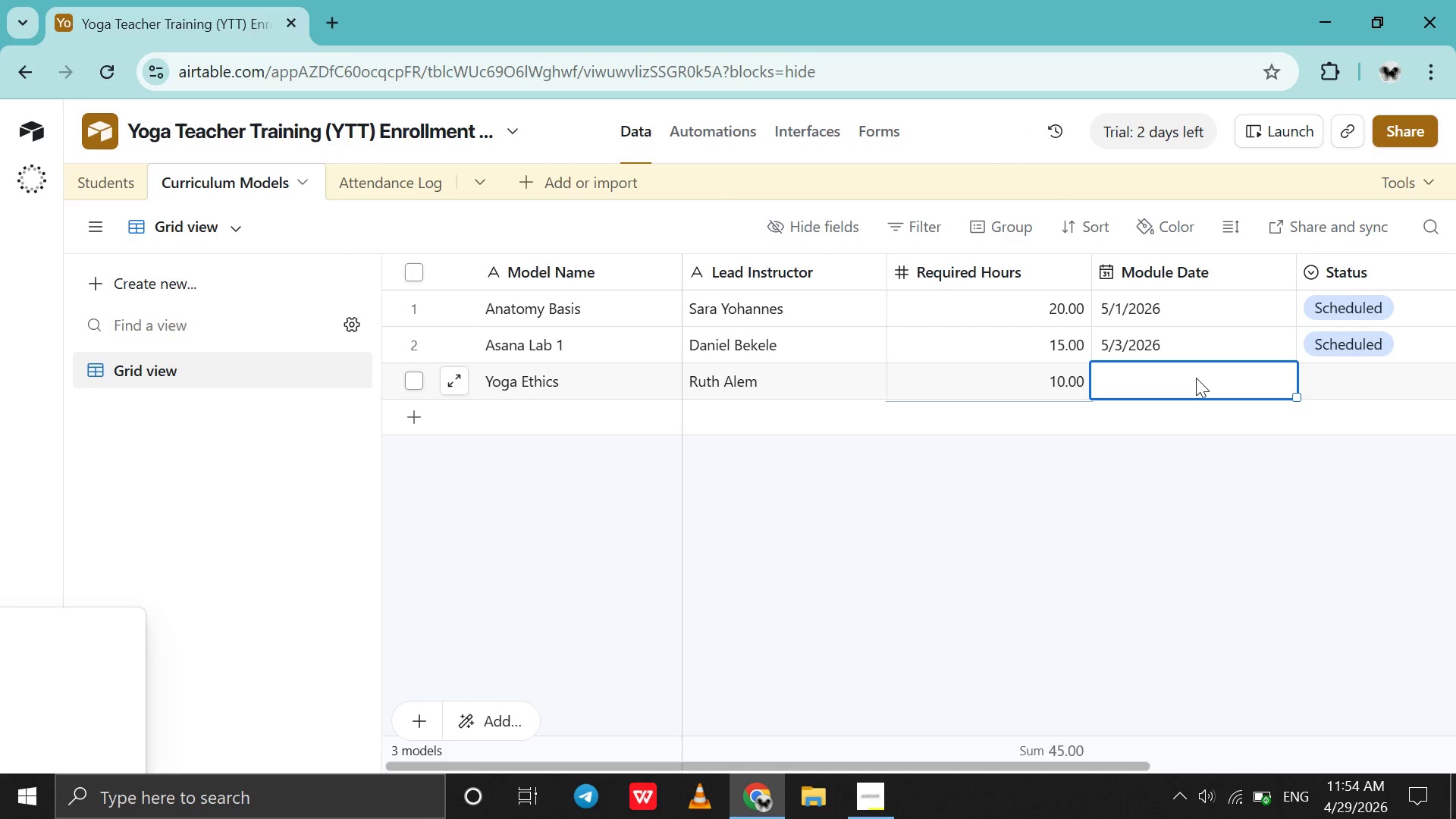 
double_click([1196, 378])
 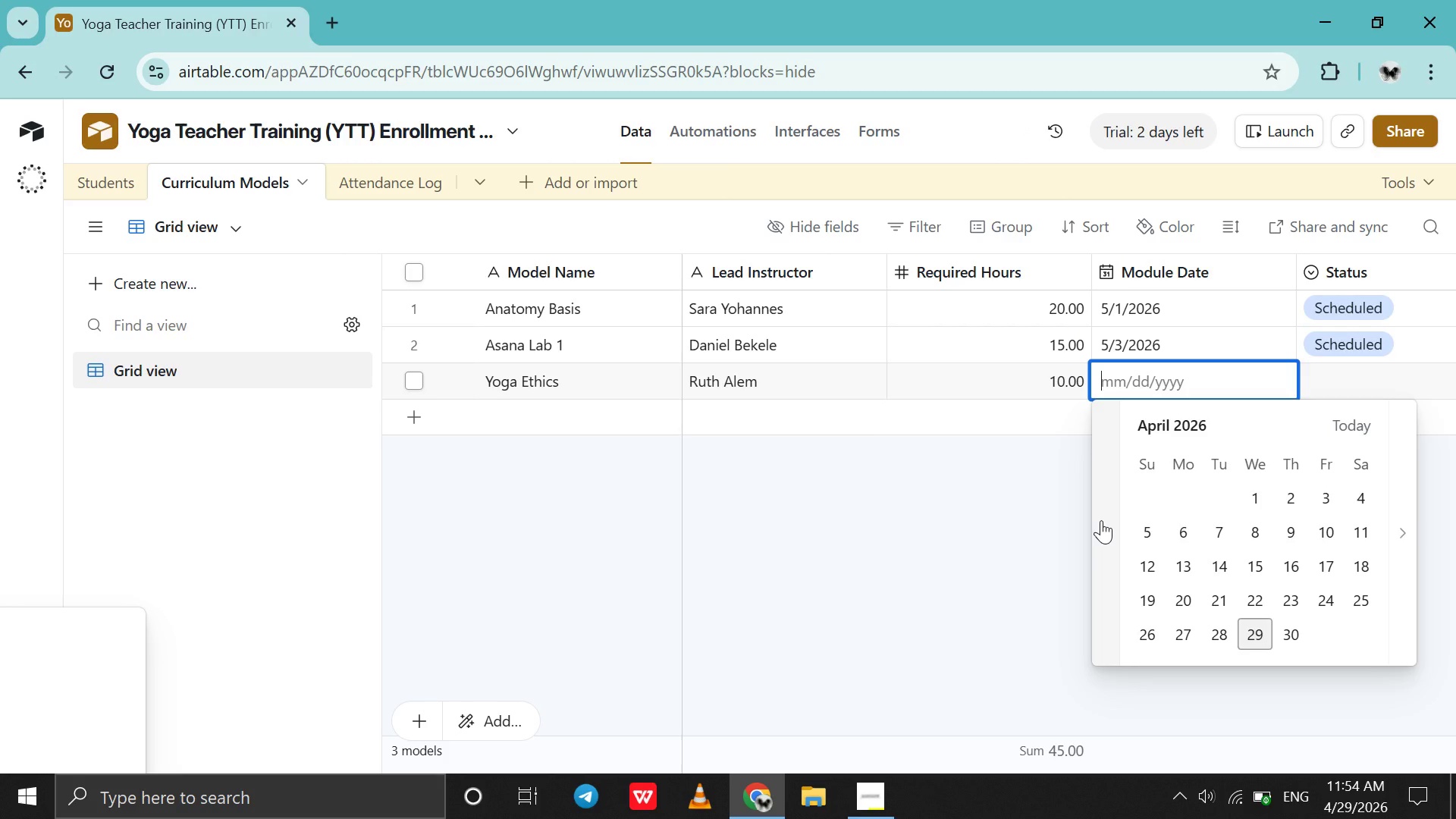 
double_click([1101, 520])
 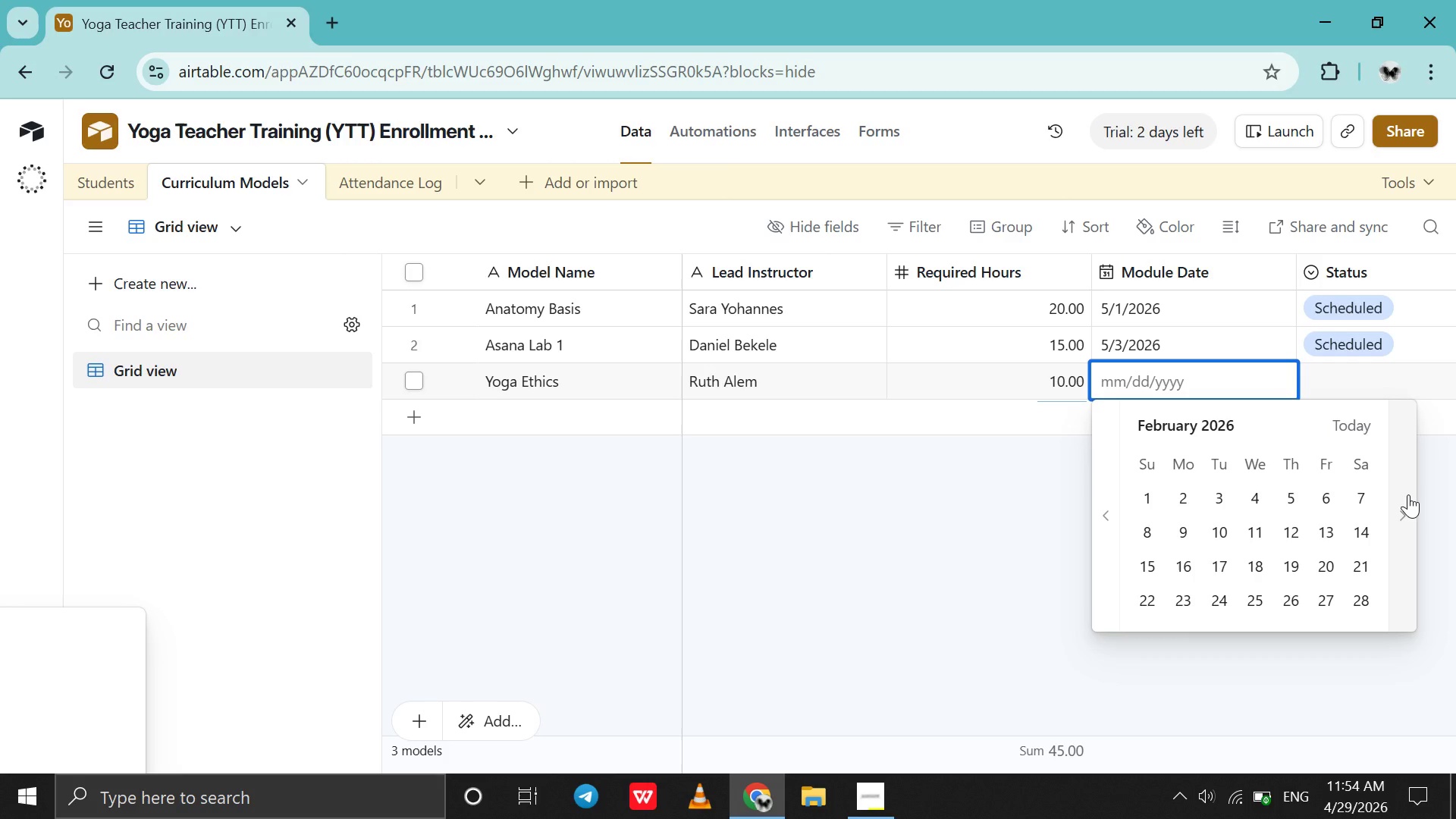 
double_click([1408, 494])
 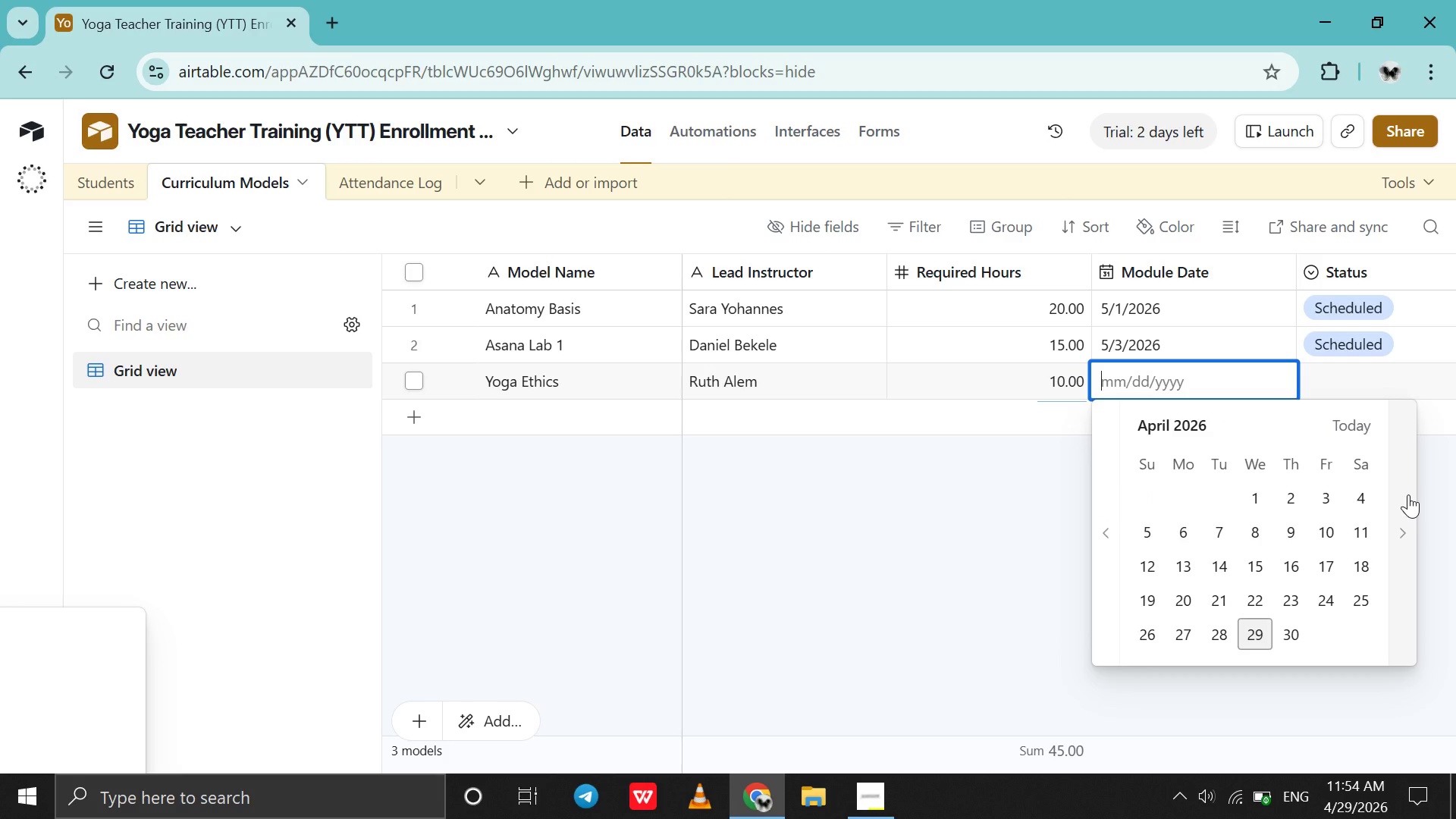 
left_click([1408, 494])
 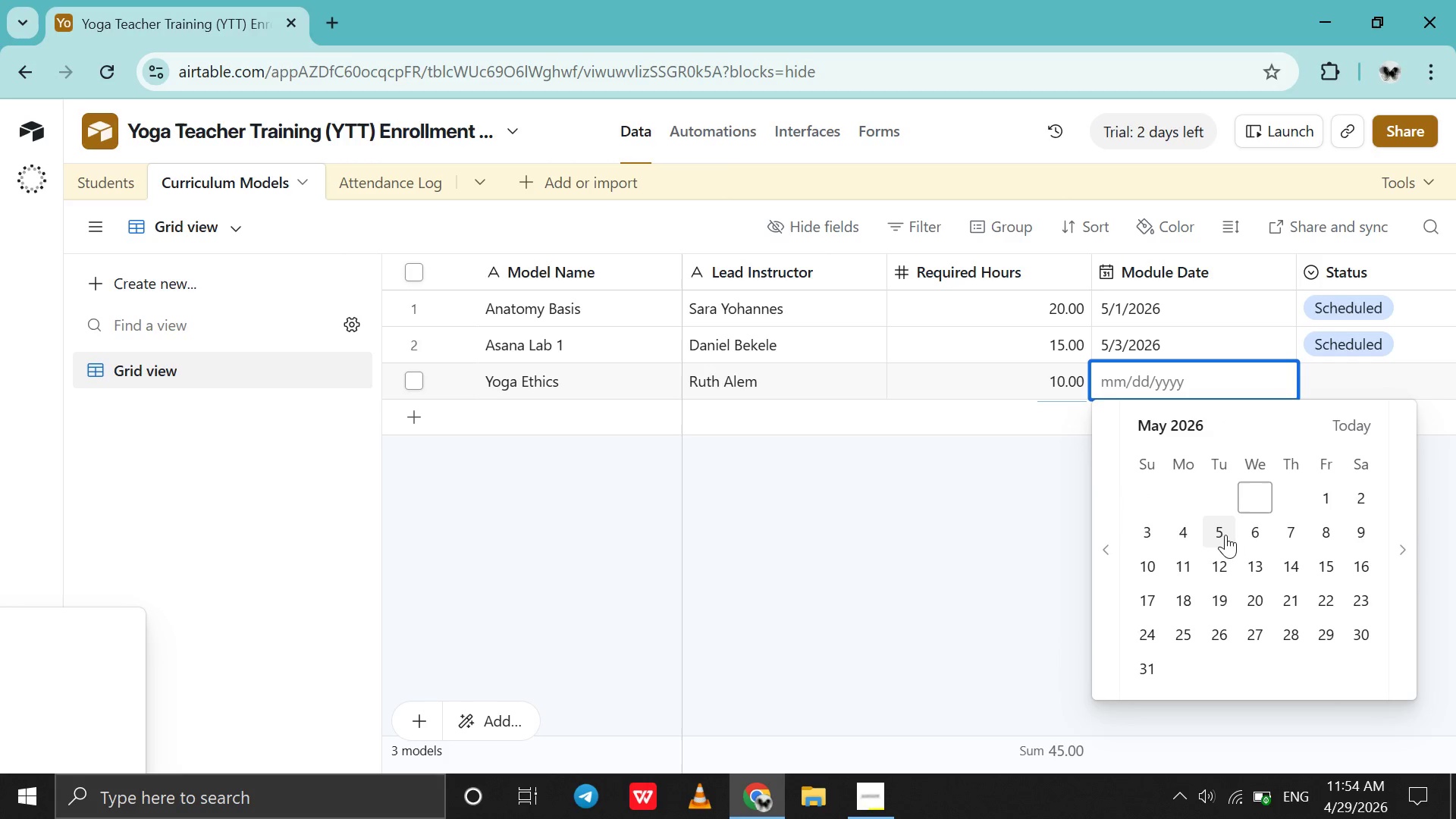 
left_click([1216, 534])
 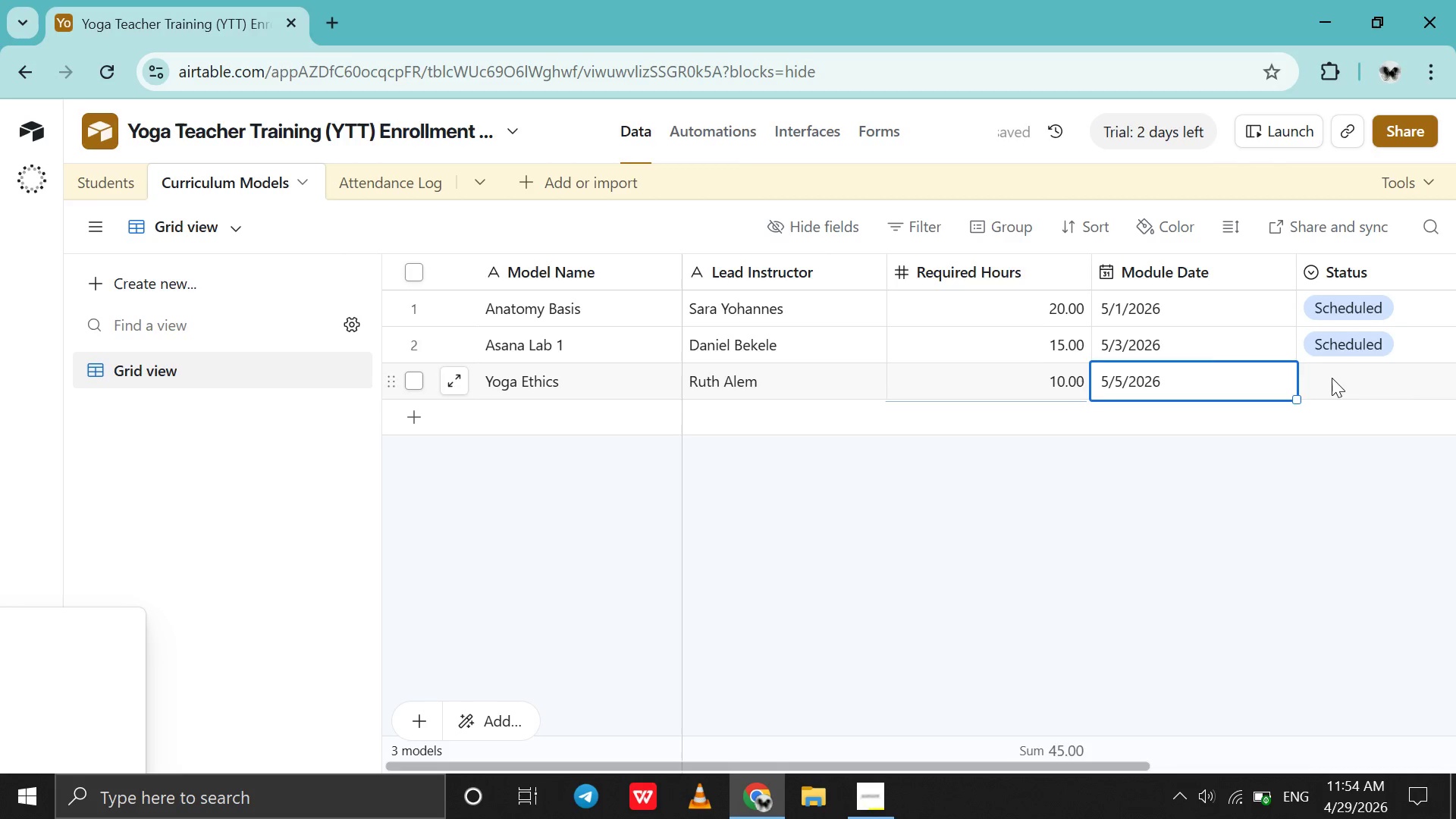 
double_click([1332, 378])
 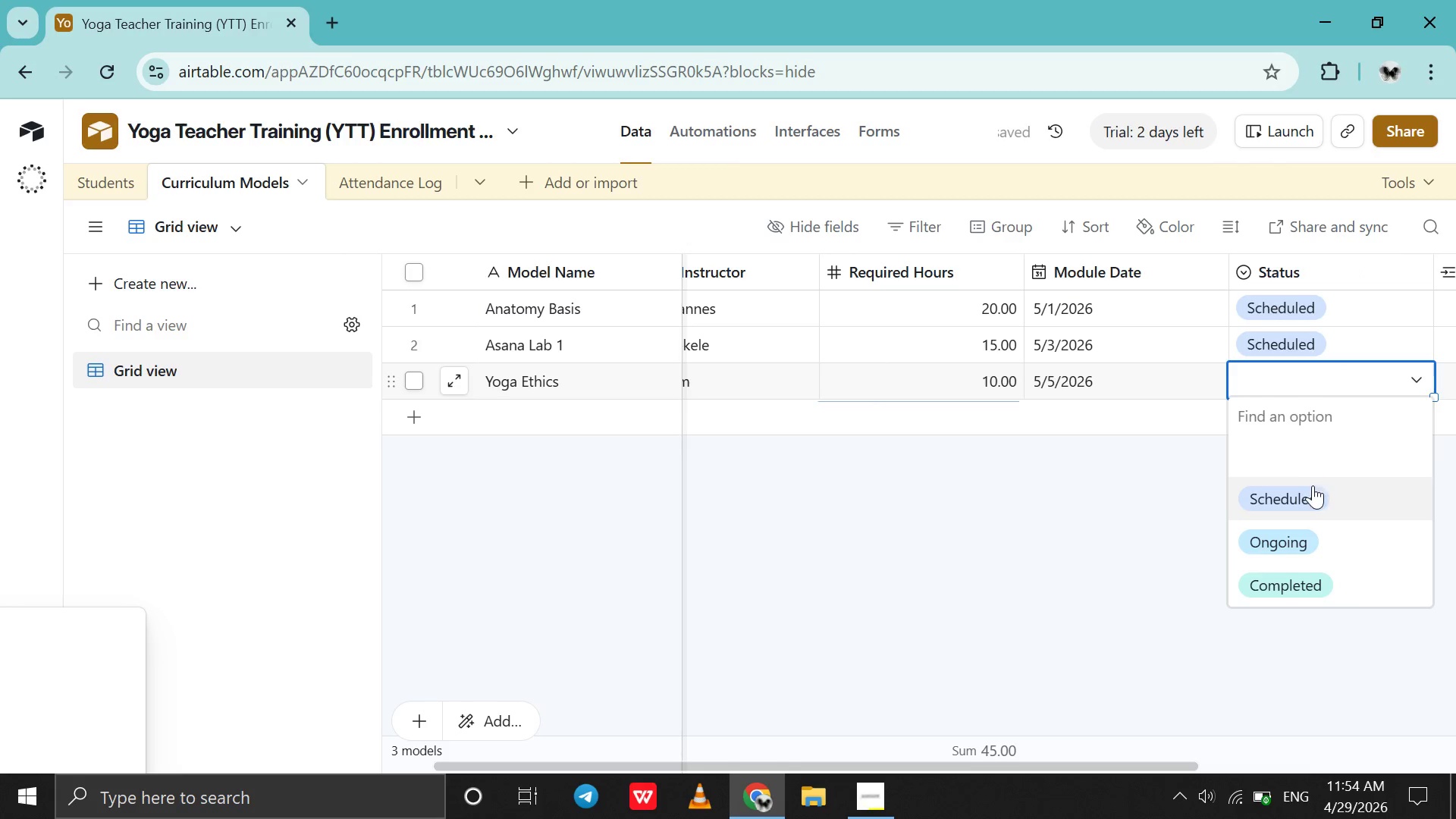 
left_click([1313, 485])
 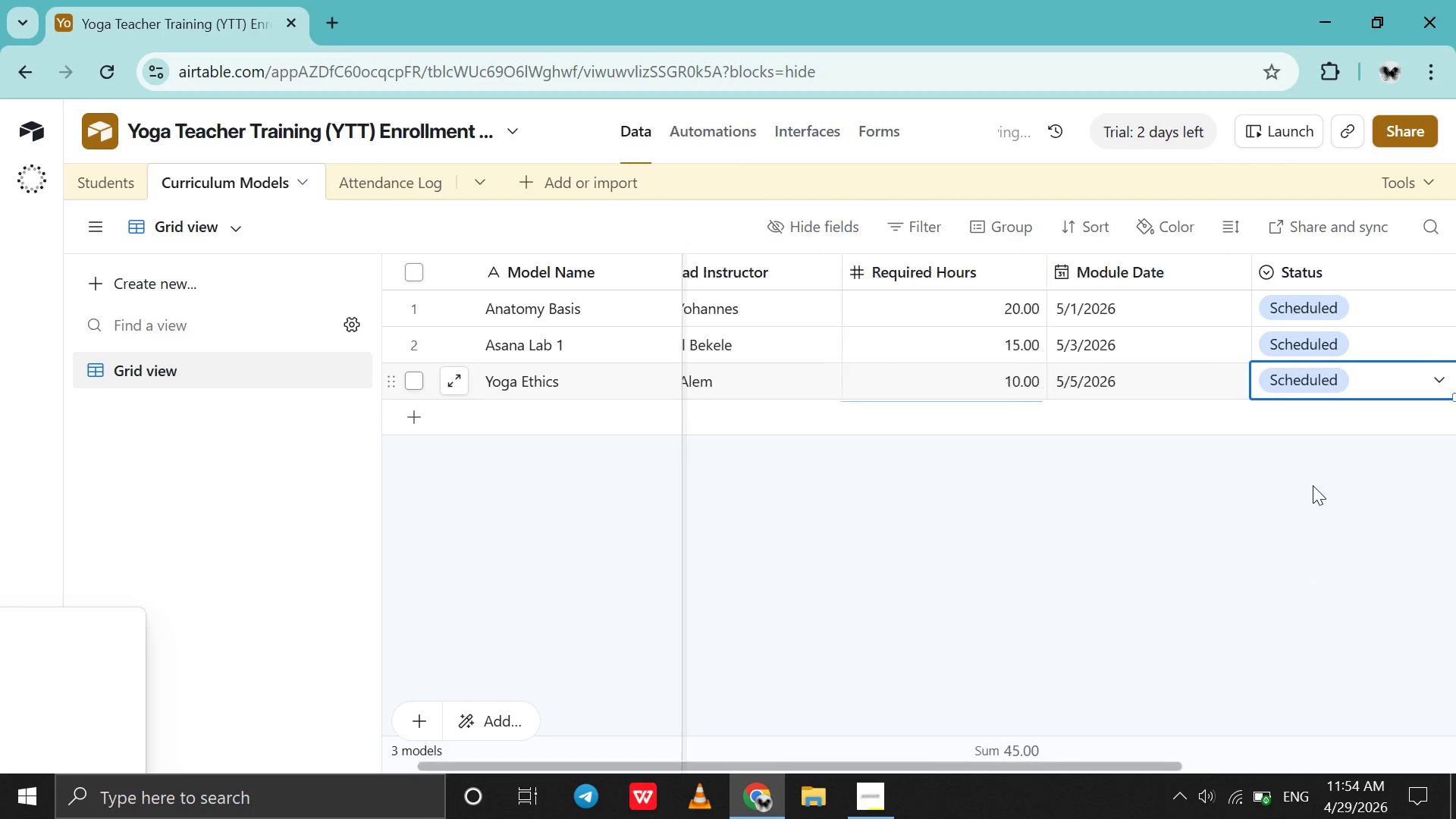 
scroll: coordinate [1313, 485], scroll_direction: up, amount: 105.0
 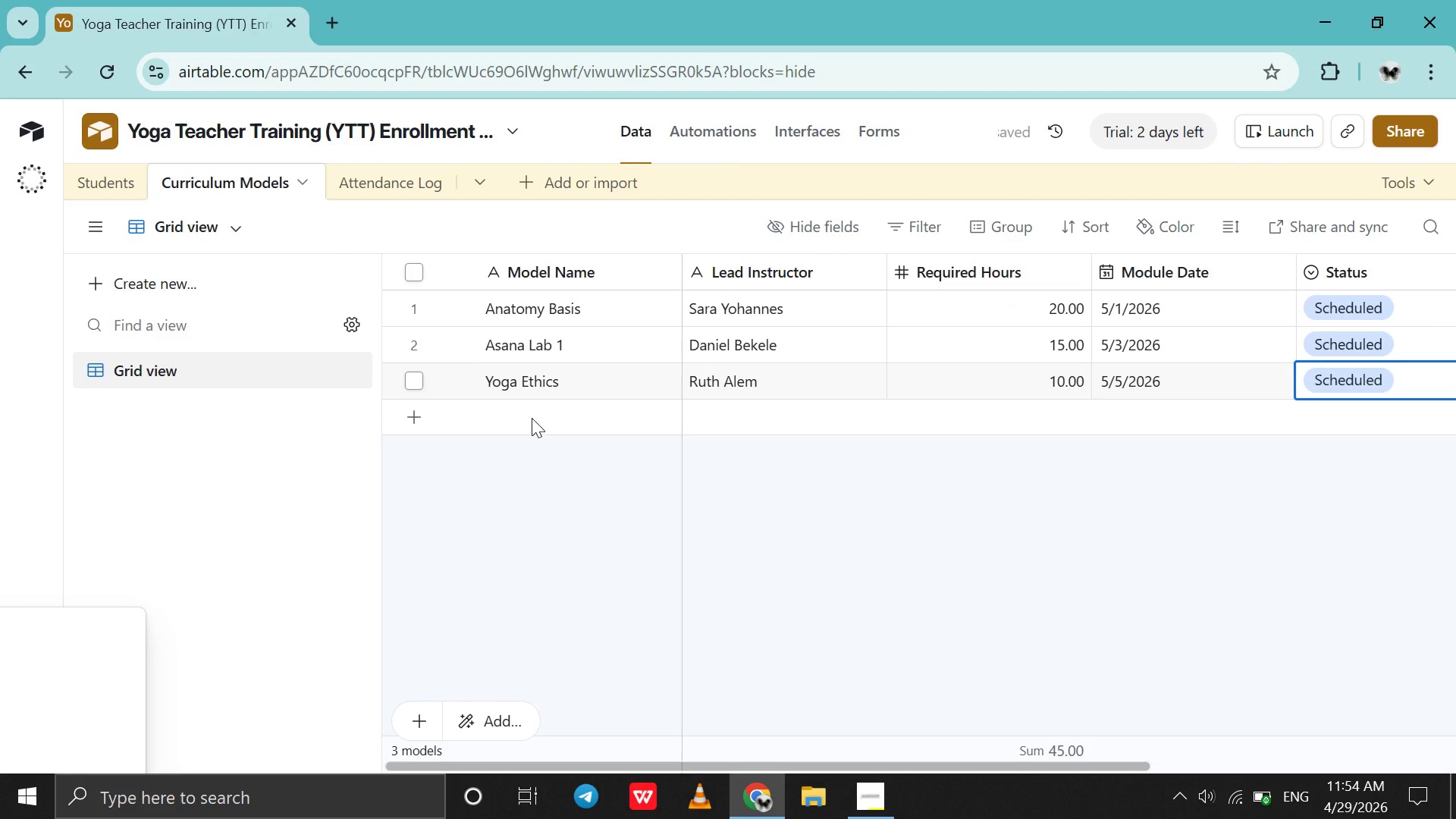 
double_click([532, 418])
 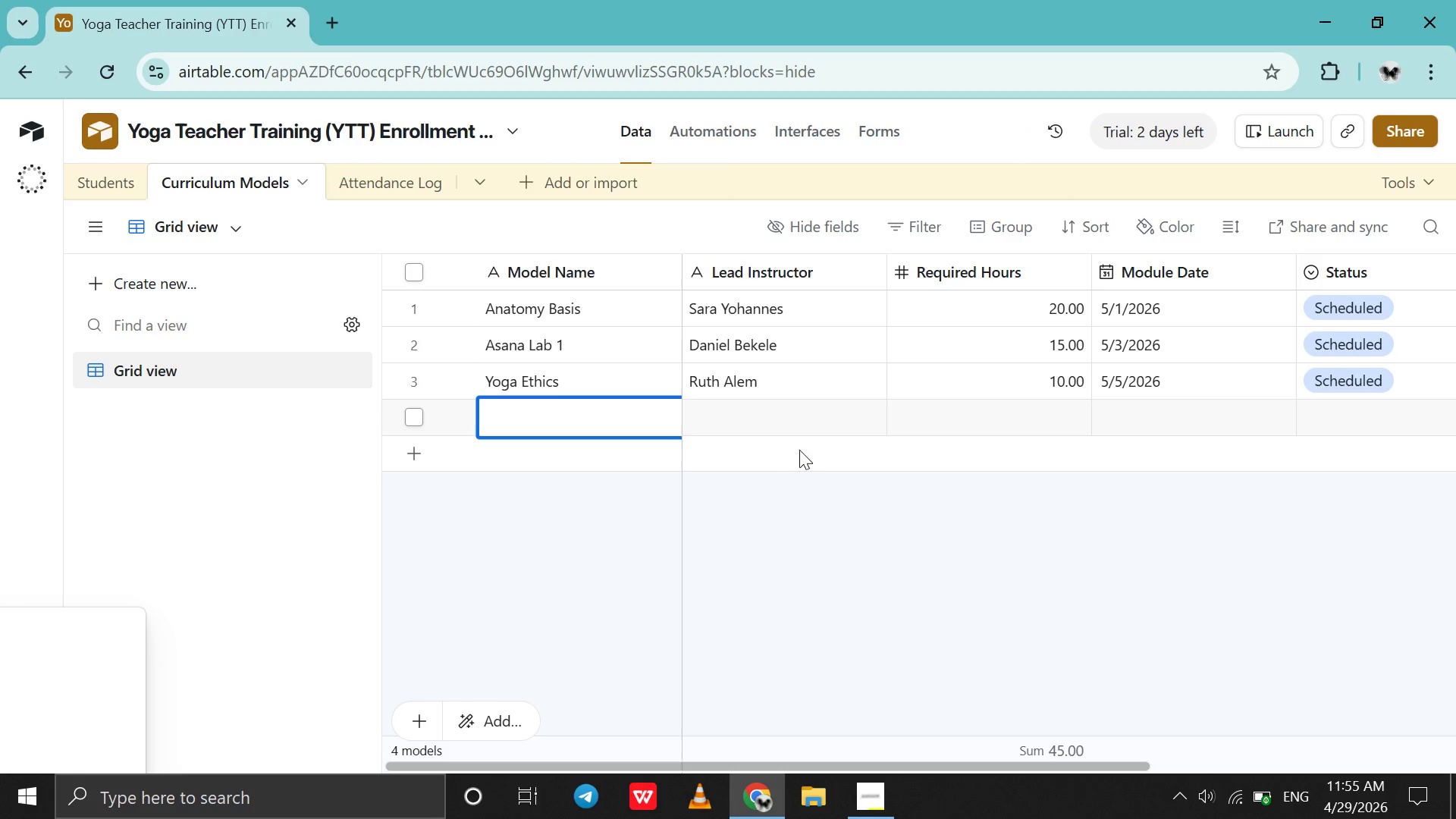 
wait(13.12)
 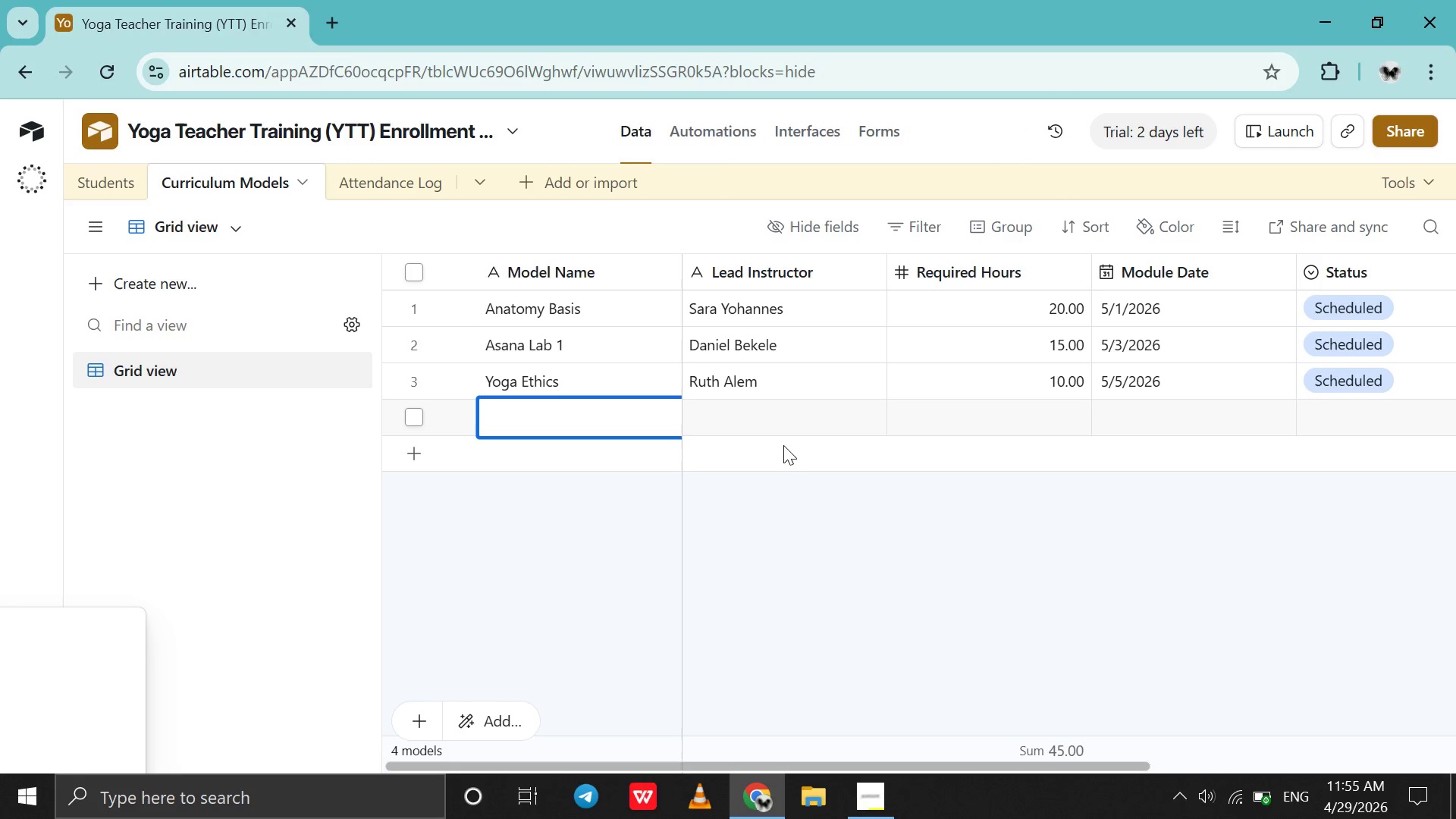 
type(Meditattion )
 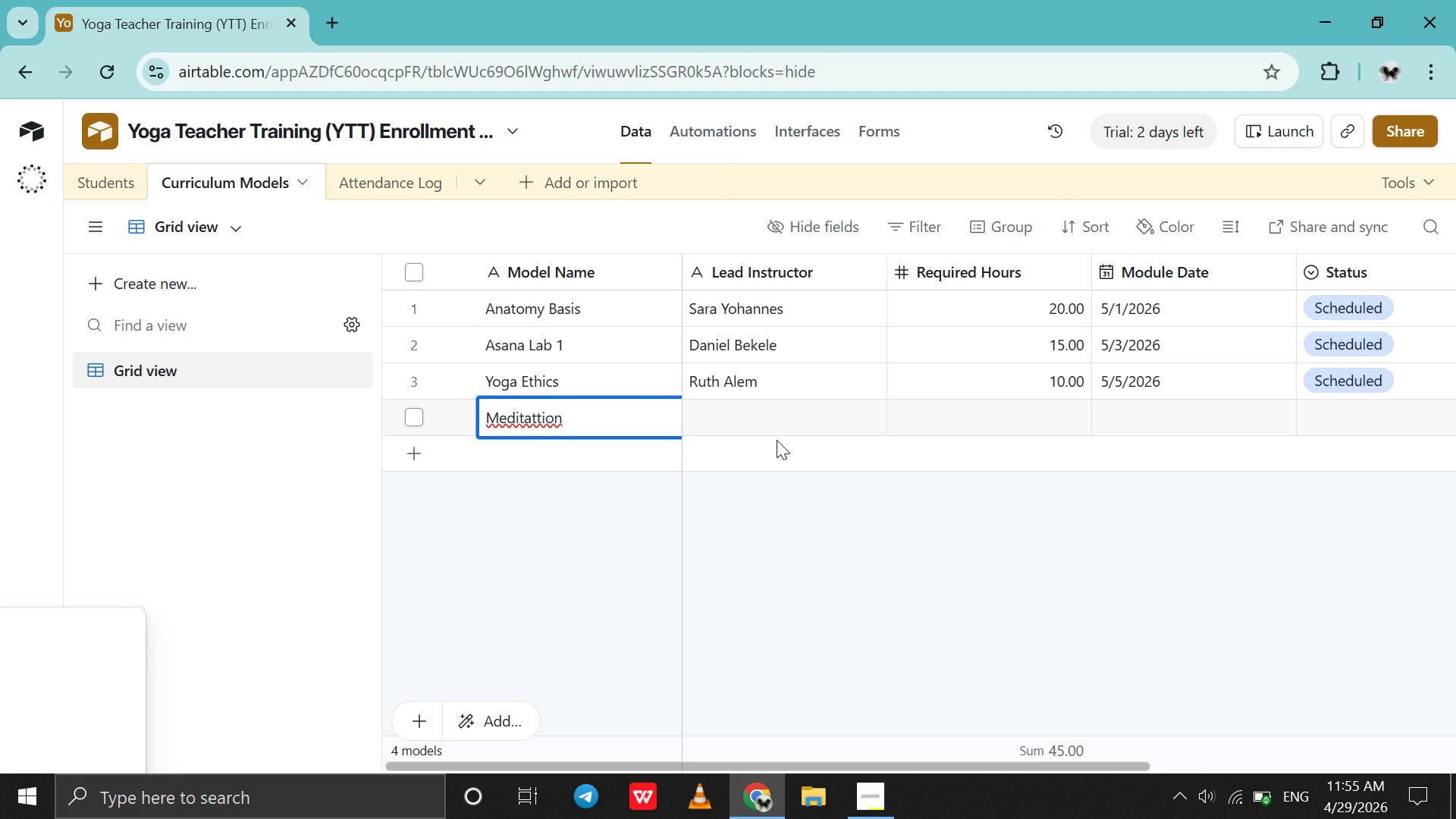 
wait(6.17)
 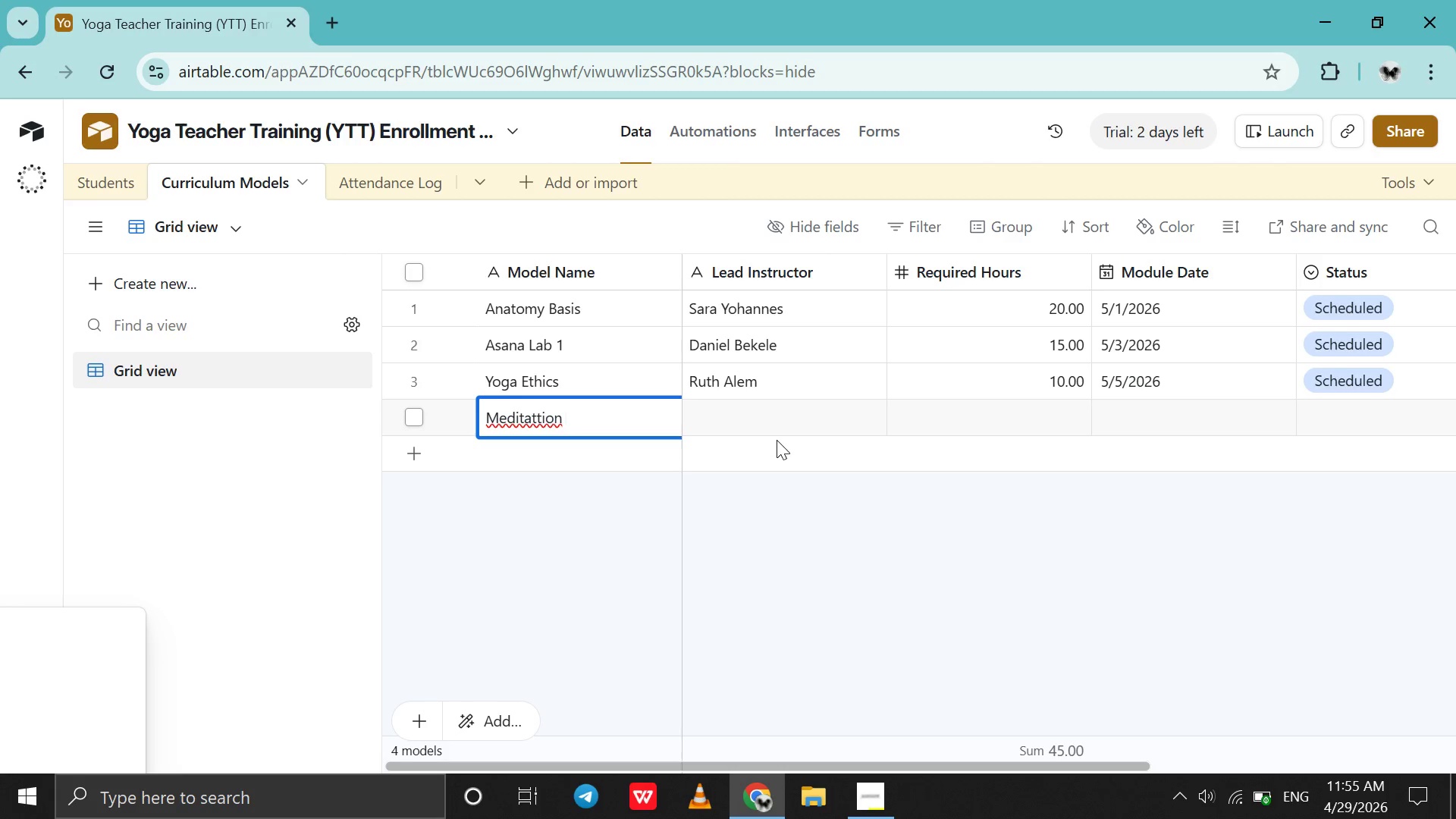 
key(ArrowLeft)
 